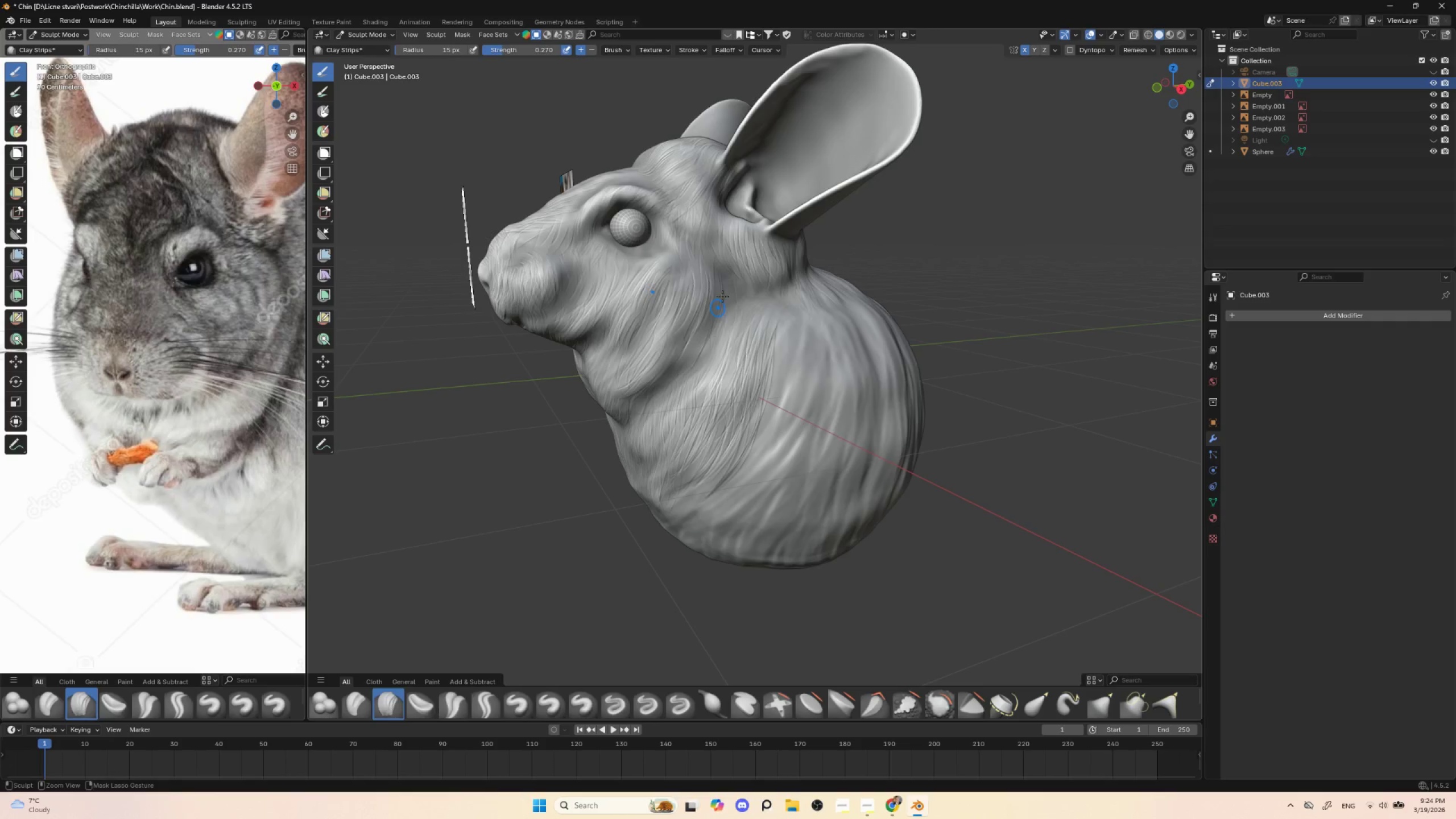 
left_click_drag(start_coordinate=[727, 284], to_coordinate=[721, 311])
 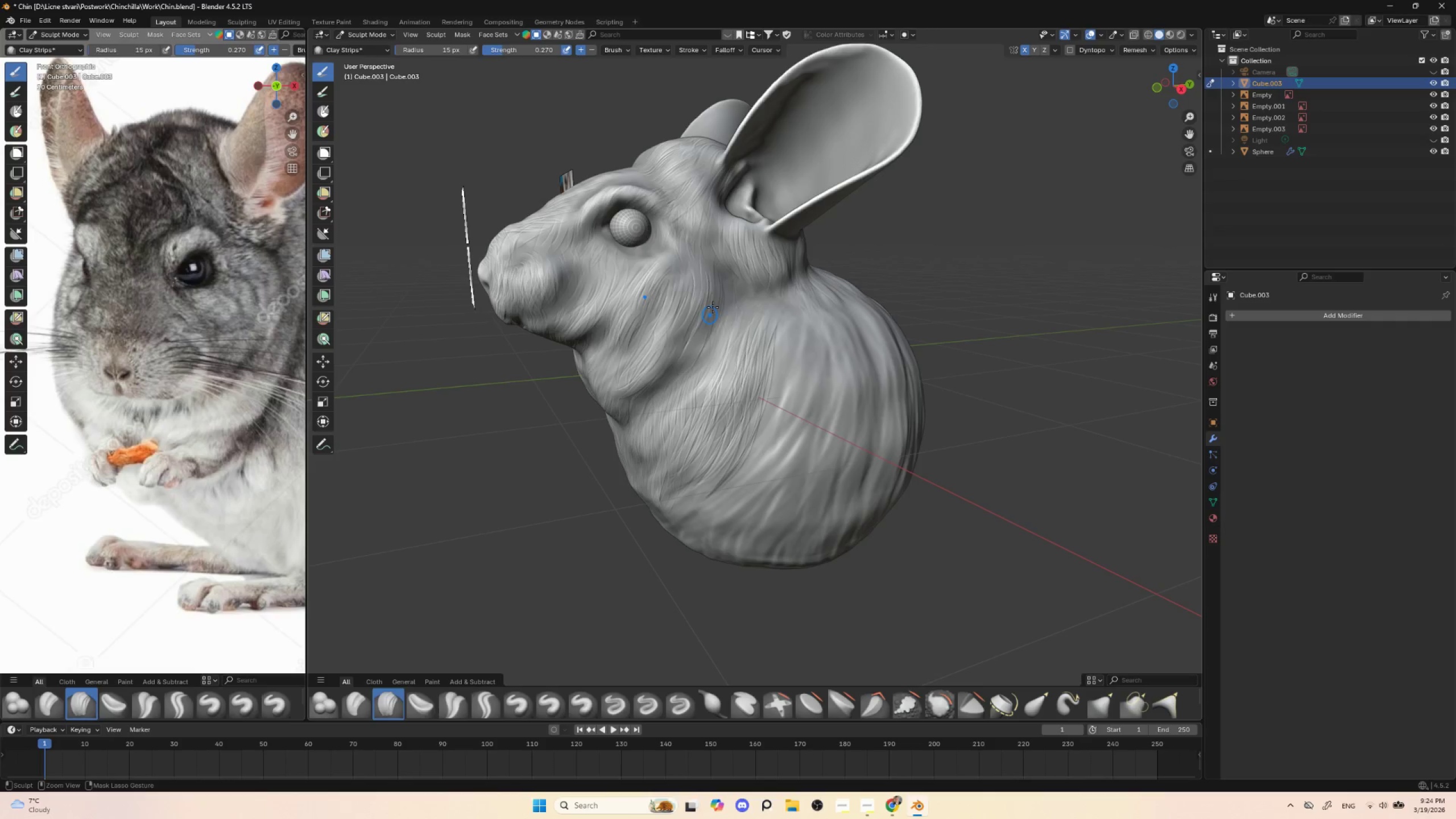 
left_click_drag(start_coordinate=[733, 291], to_coordinate=[729, 313])
 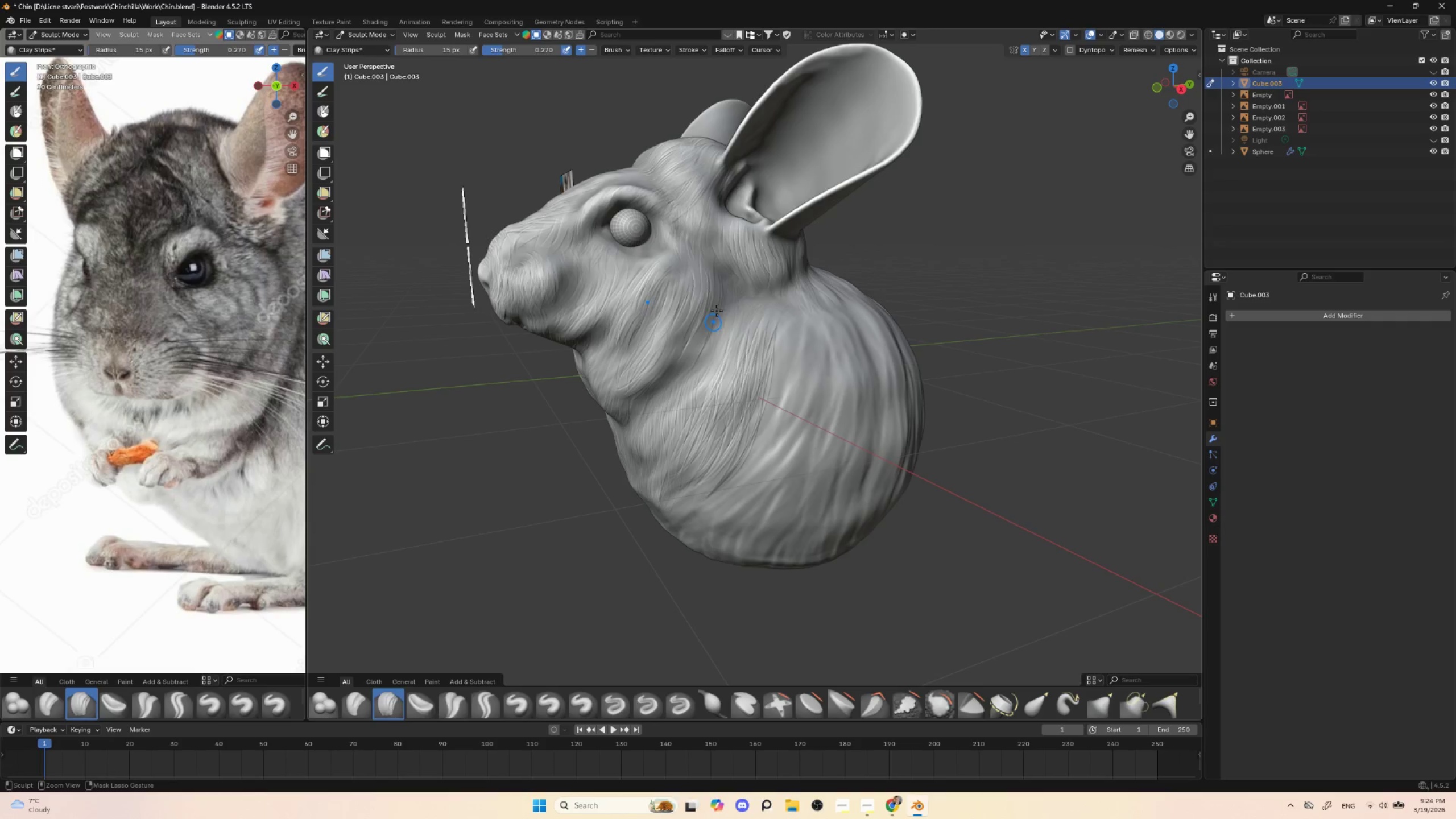 
left_click_drag(start_coordinate=[734, 280], to_coordinate=[733, 307])
 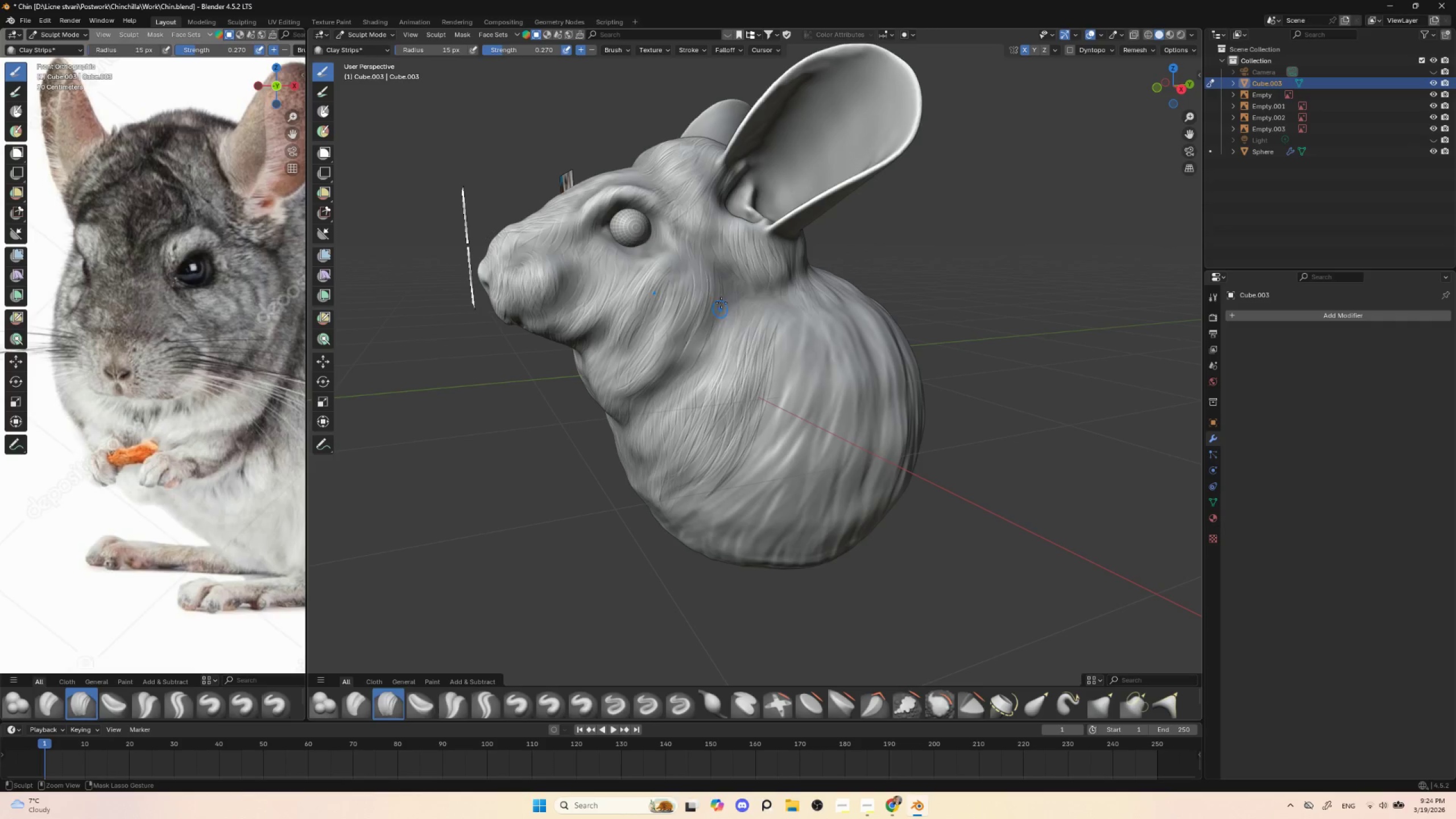 
left_click_drag(start_coordinate=[738, 279], to_coordinate=[747, 307])
 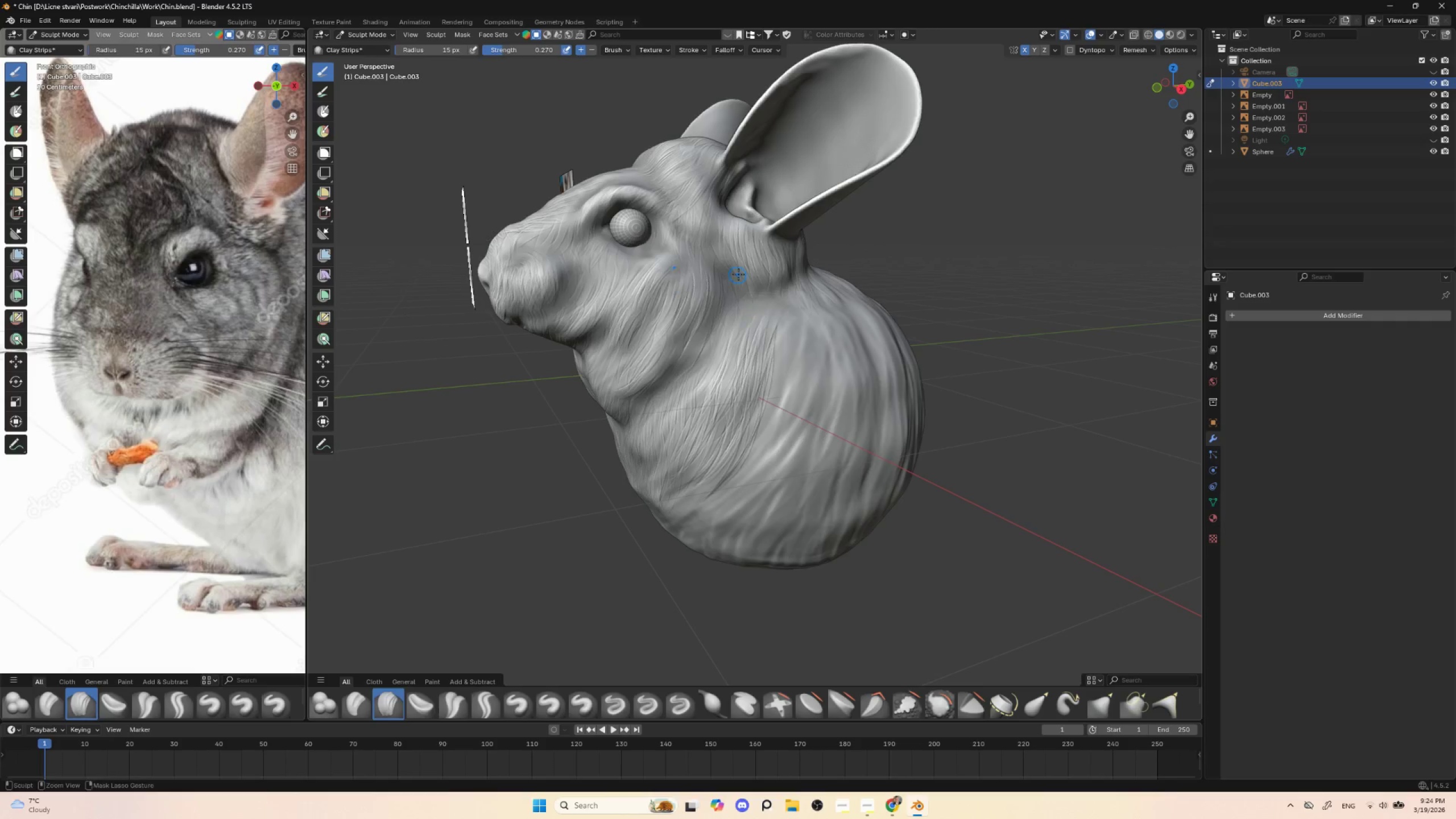 
left_click_drag(start_coordinate=[741, 279], to_coordinate=[753, 297])
 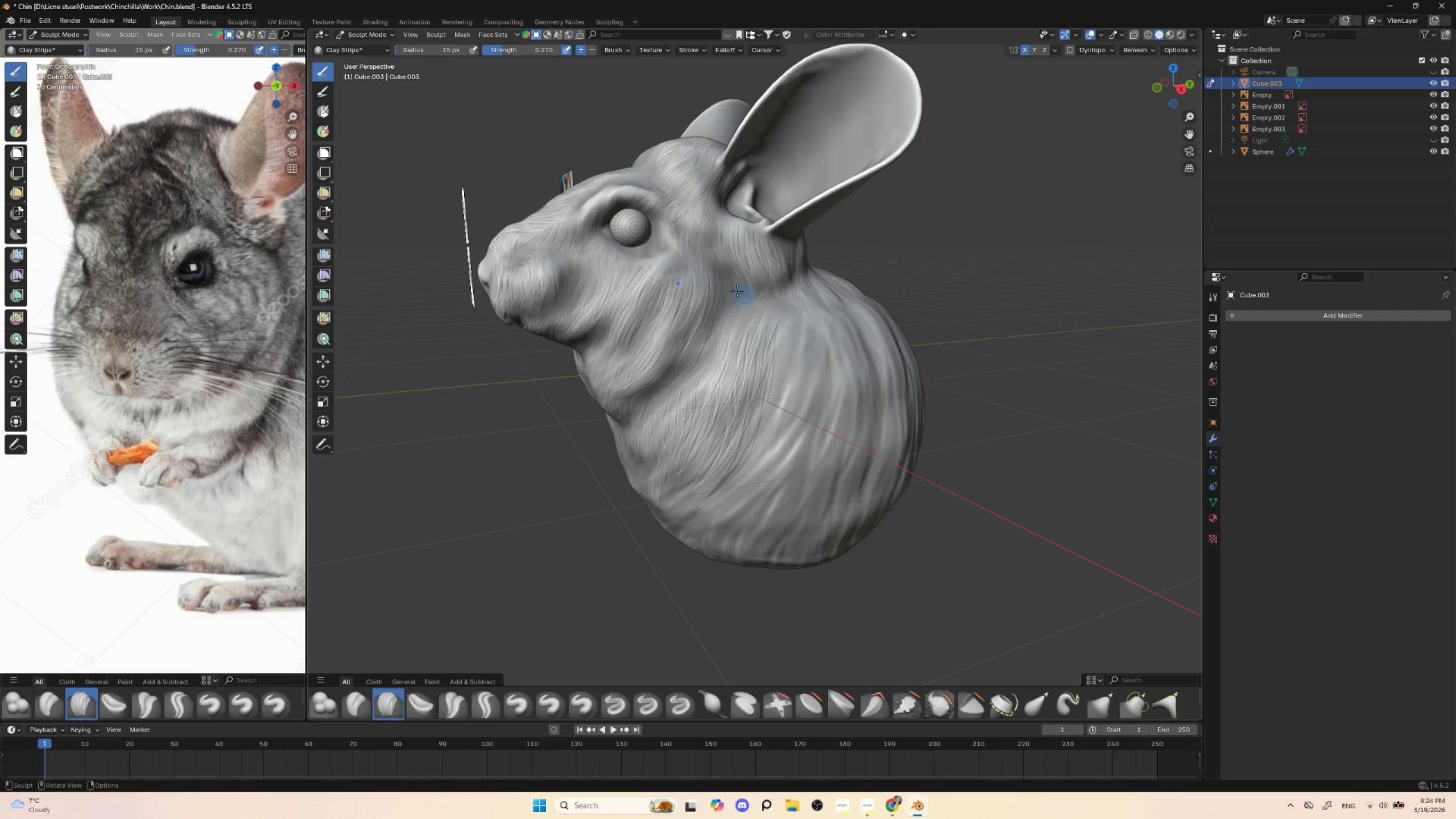 
left_click_drag(start_coordinate=[734, 280], to_coordinate=[758, 307])
 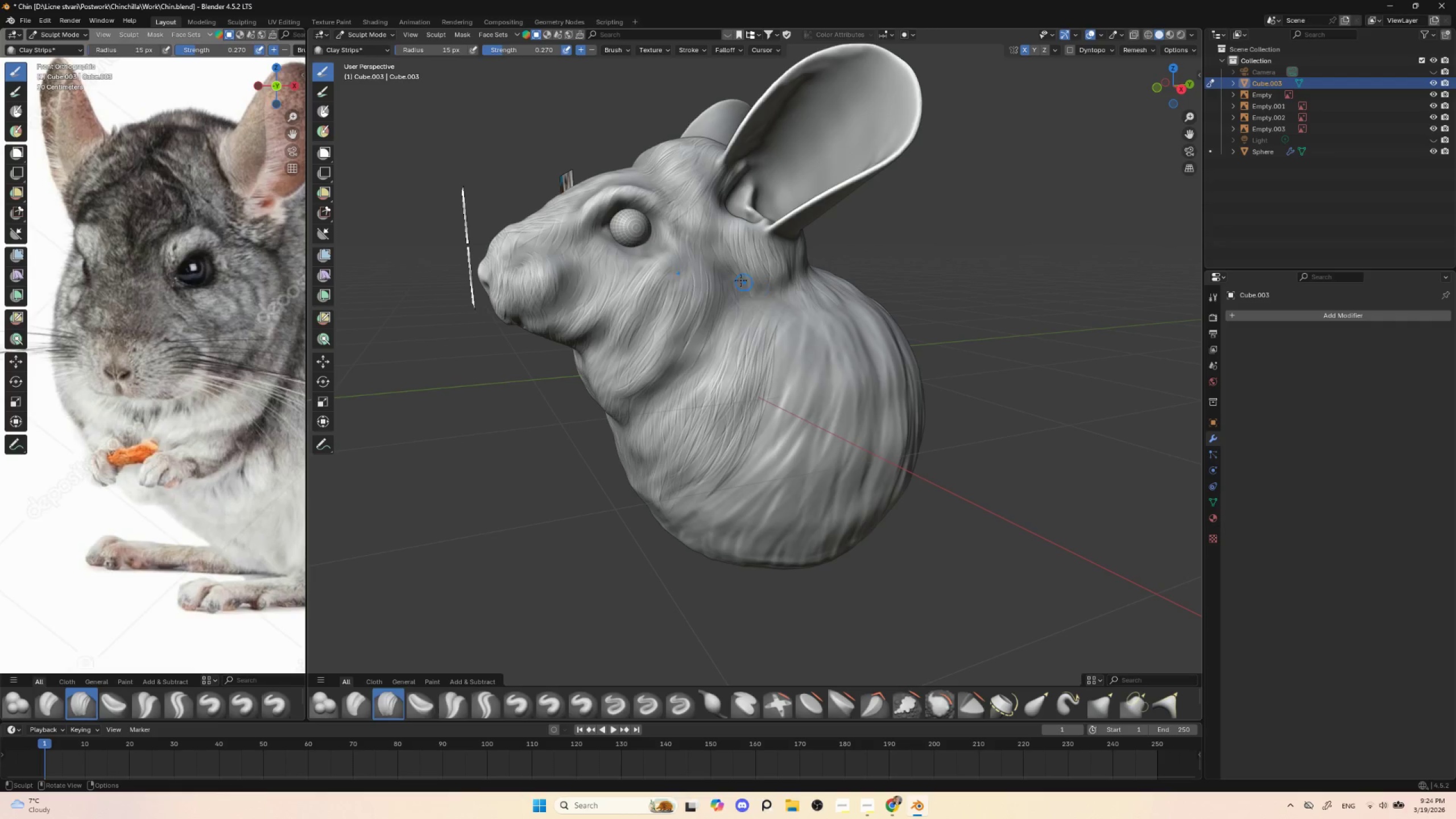 
left_click_drag(start_coordinate=[737, 279], to_coordinate=[767, 304])
 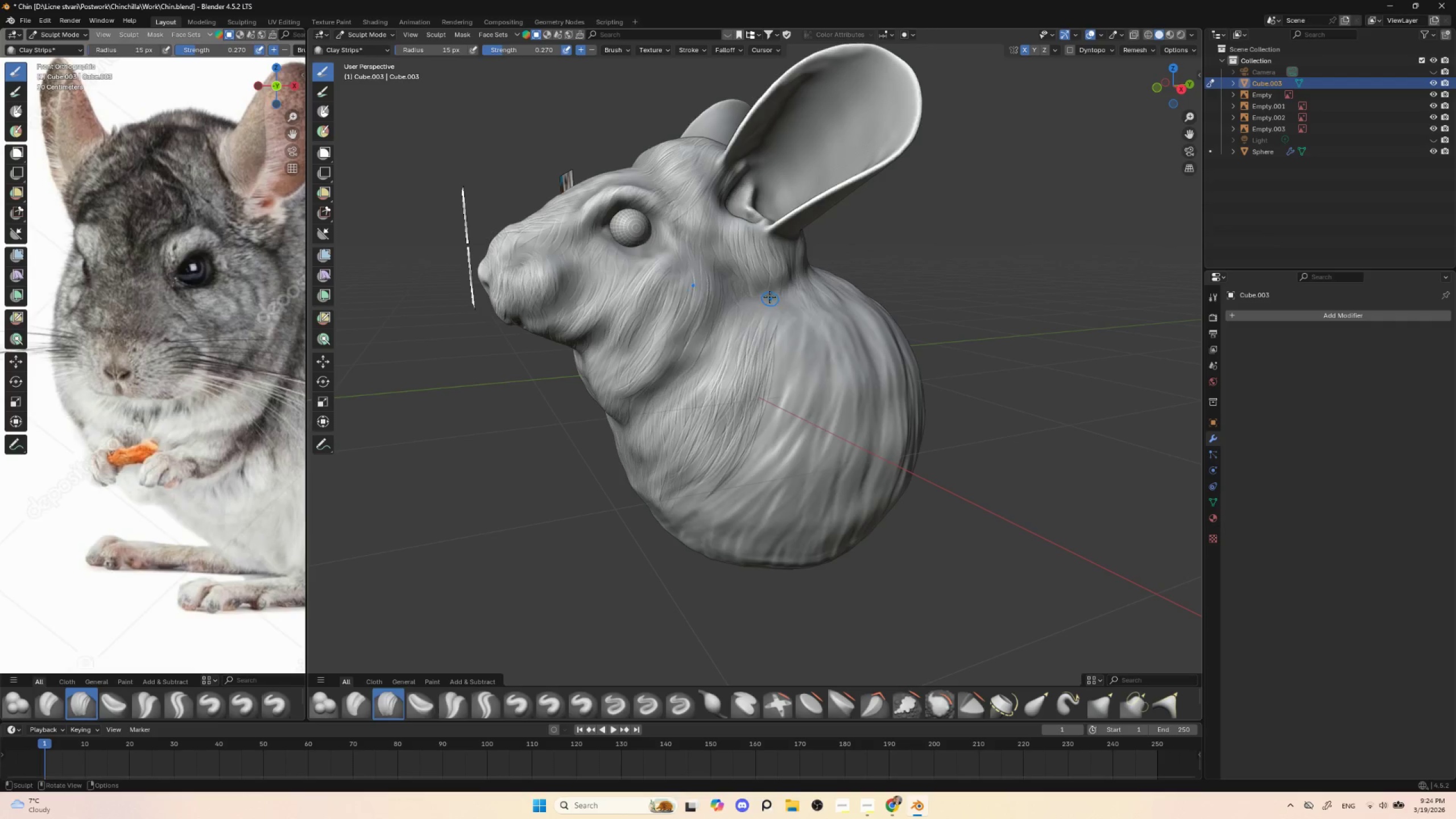 
left_click_drag(start_coordinate=[774, 298], to_coordinate=[758, 341])
 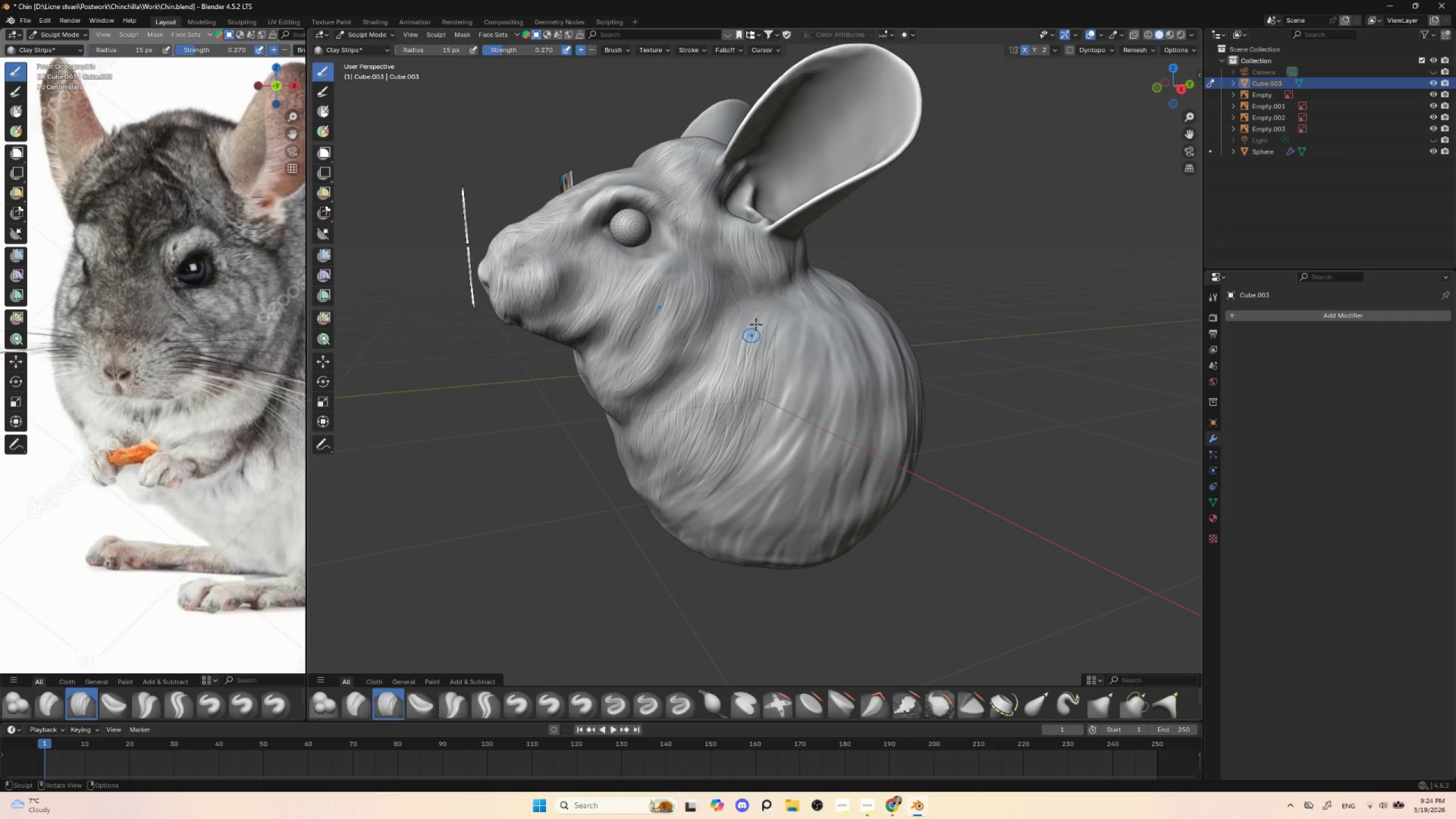 
left_click_drag(start_coordinate=[774, 300], to_coordinate=[752, 361])
 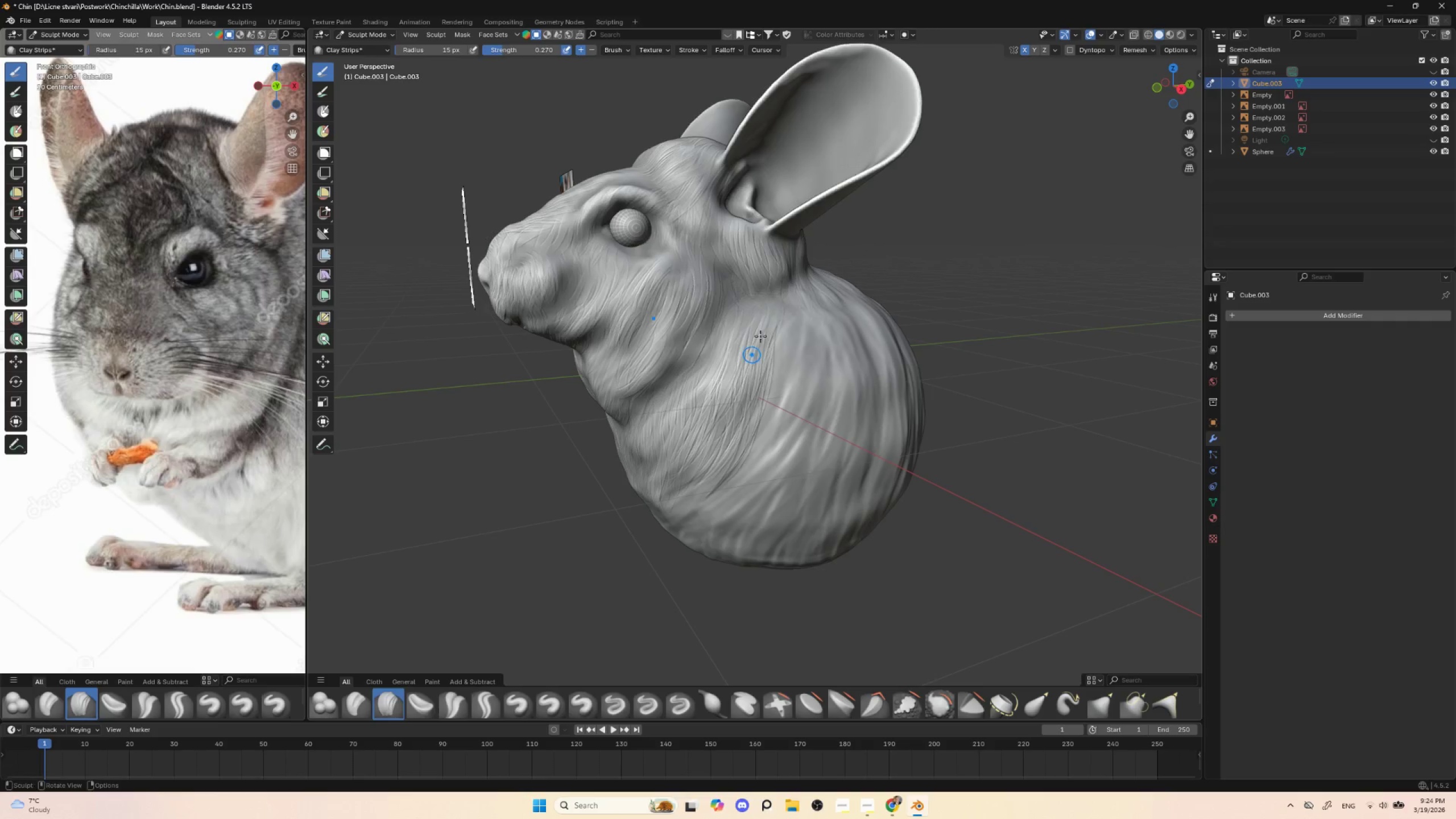 
triple_click([793, 301])
 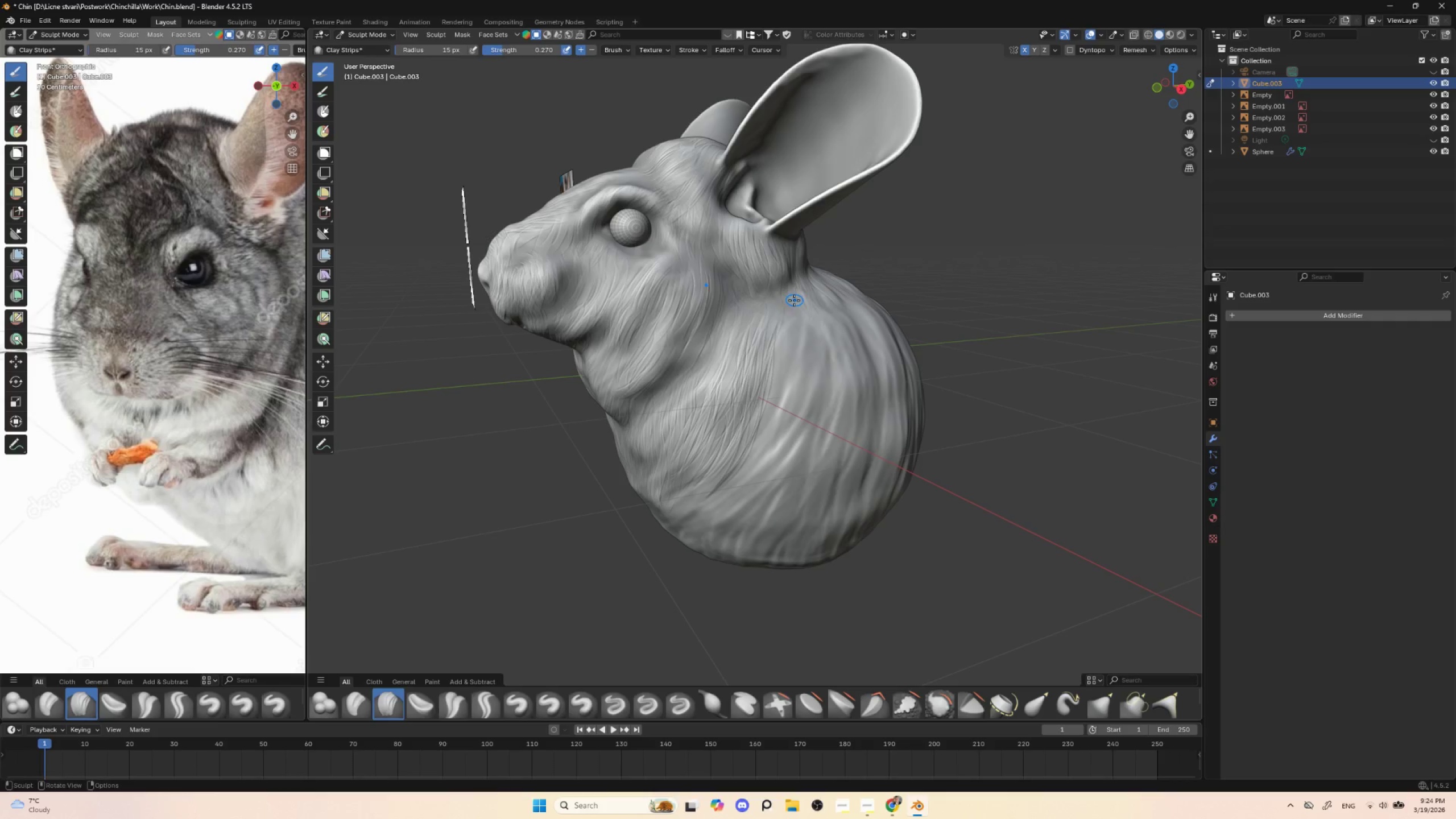 
left_click_drag(start_coordinate=[793, 301], to_coordinate=[763, 375])
 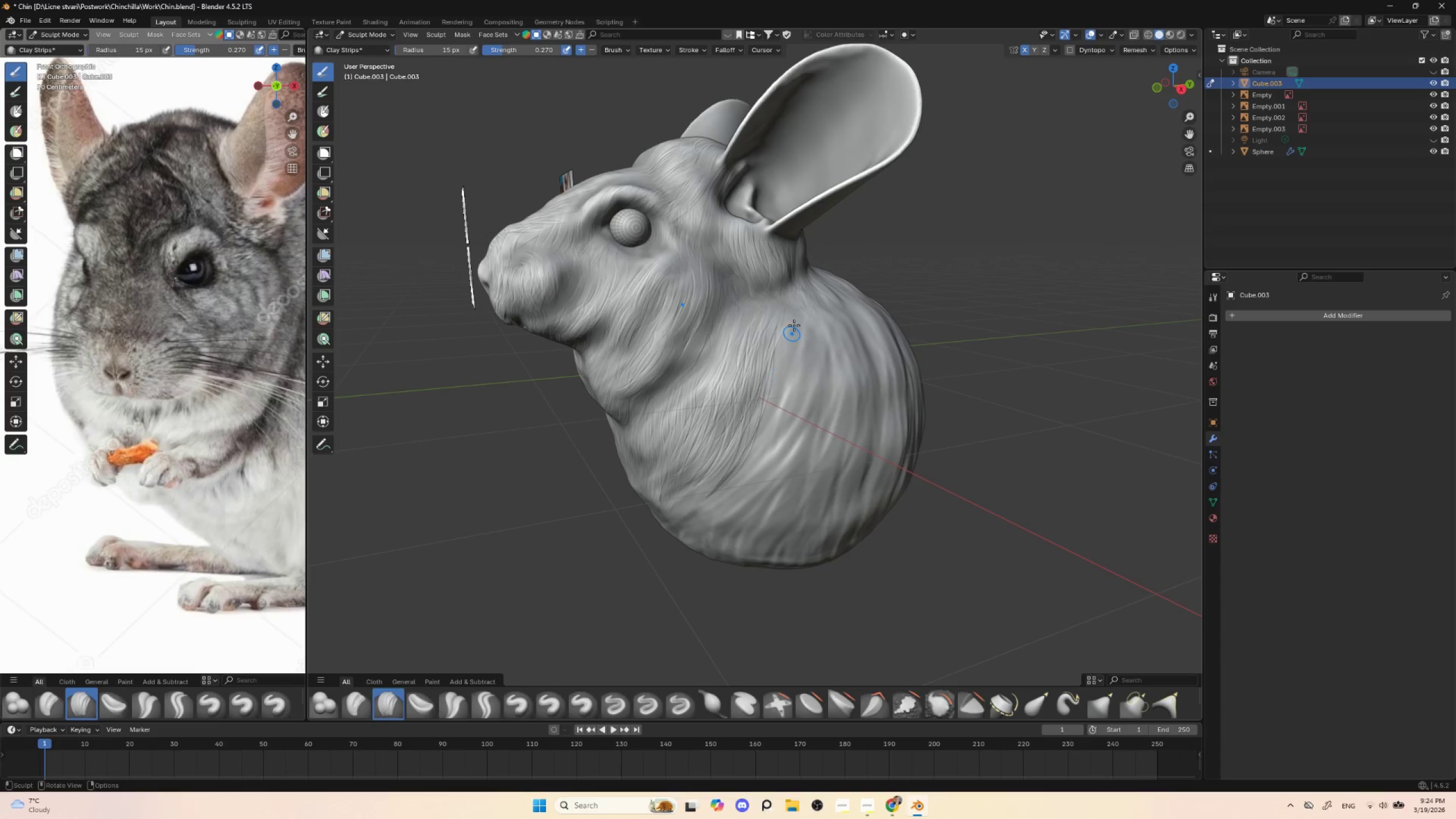 
left_click_drag(start_coordinate=[791, 316], to_coordinate=[773, 392])
 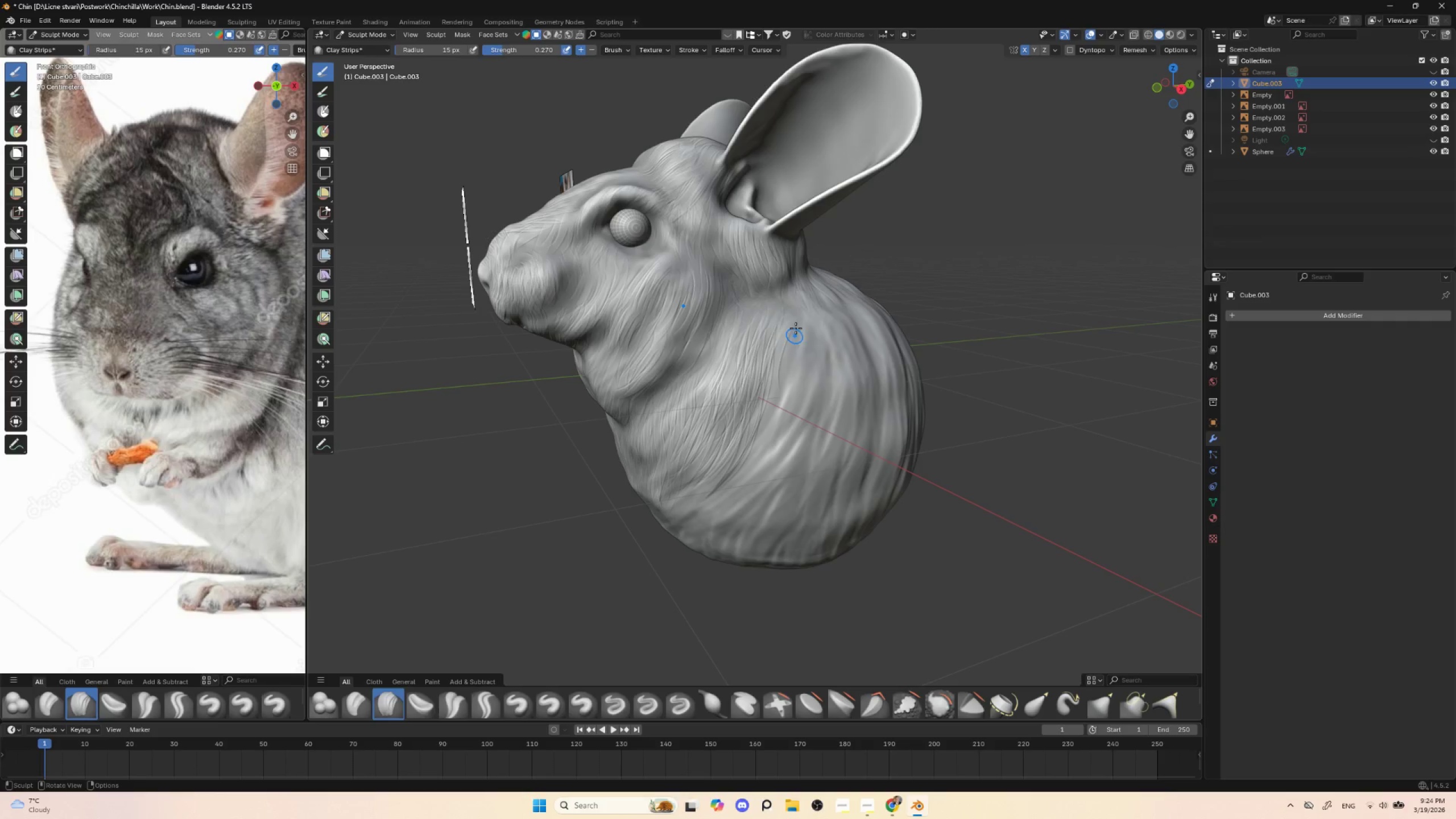 
left_click_drag(start_coordinate=[797, 318], to_coordinate=[780, 412])
 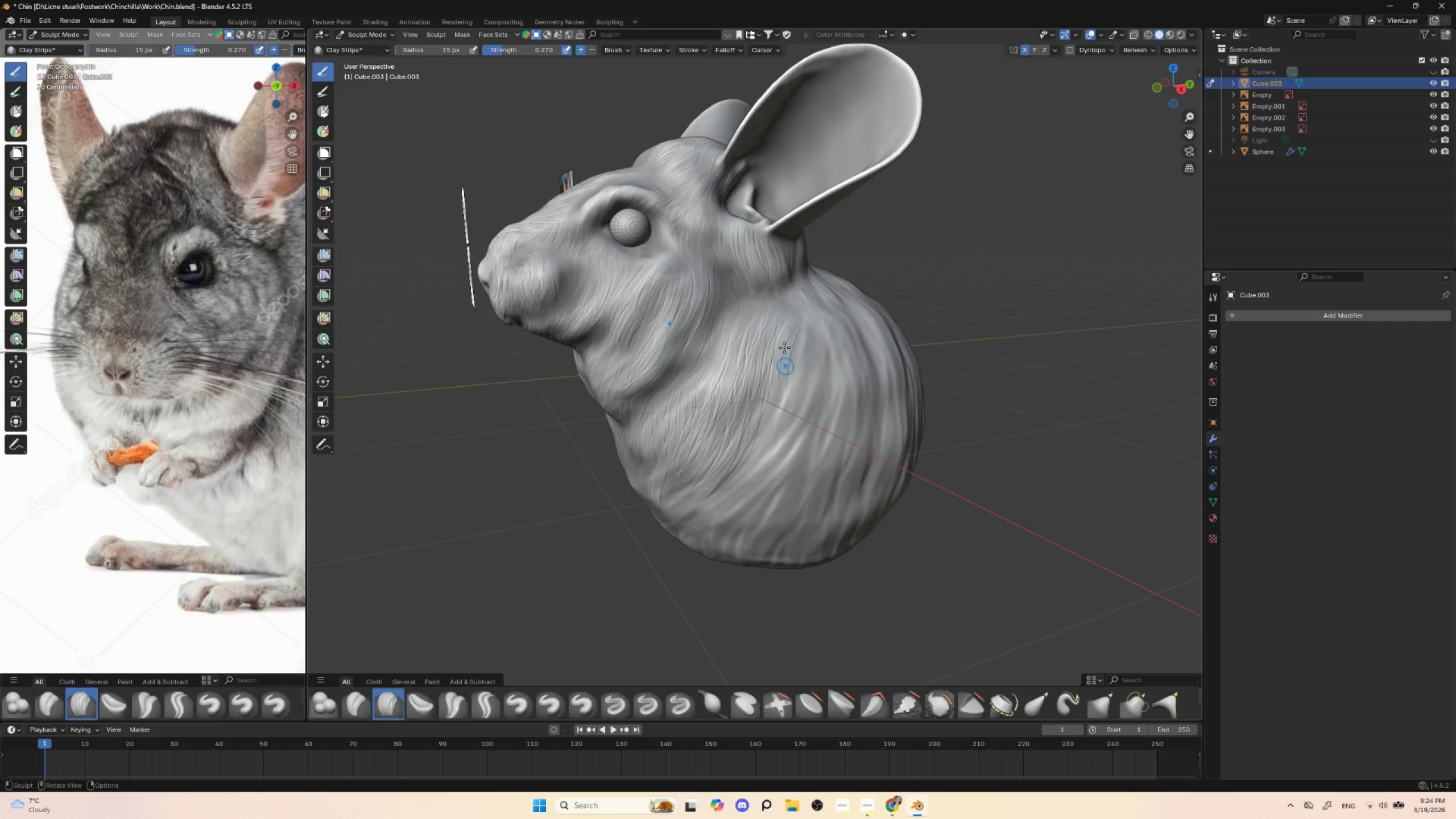 
left_click_drag(start_coordinate=[781, 342], to_coordinate=[757, 446])
 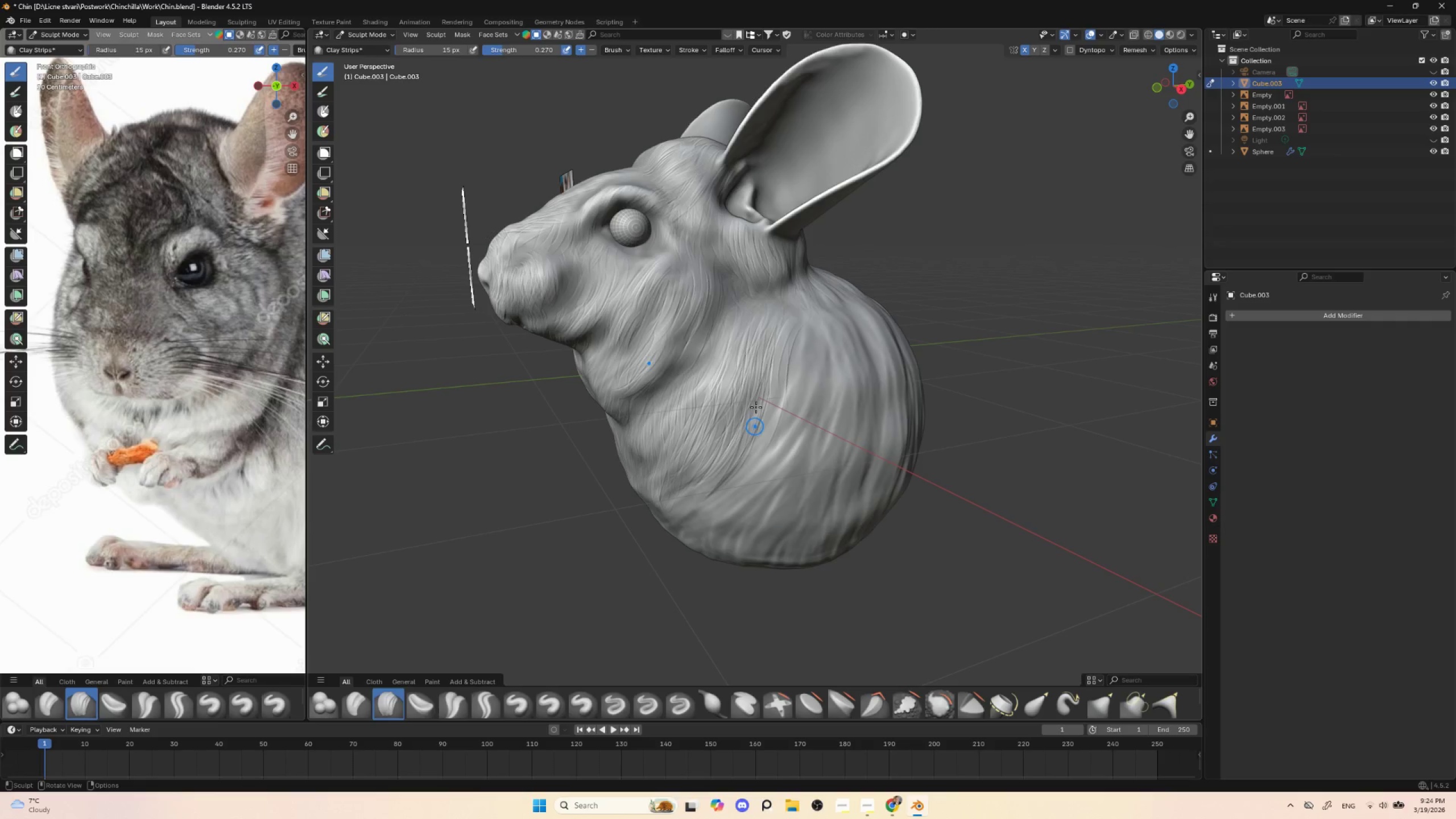 
left_click_drag(start_coordinate=[781, 379], to_coordinate=[746, 468])
 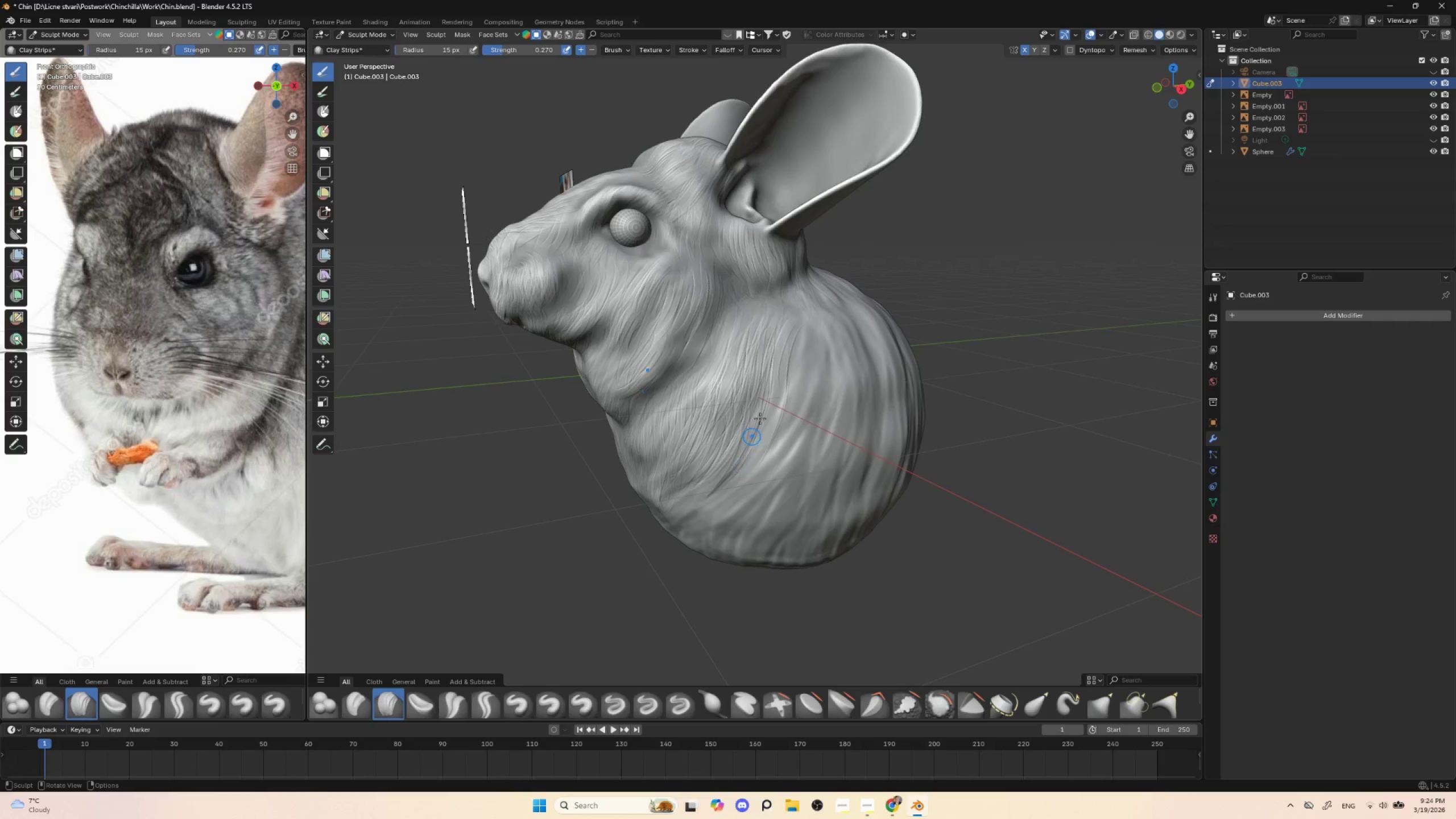 
left_click_drag(start_coordinate=[779, 398], to_coordinate=[724, 489])
 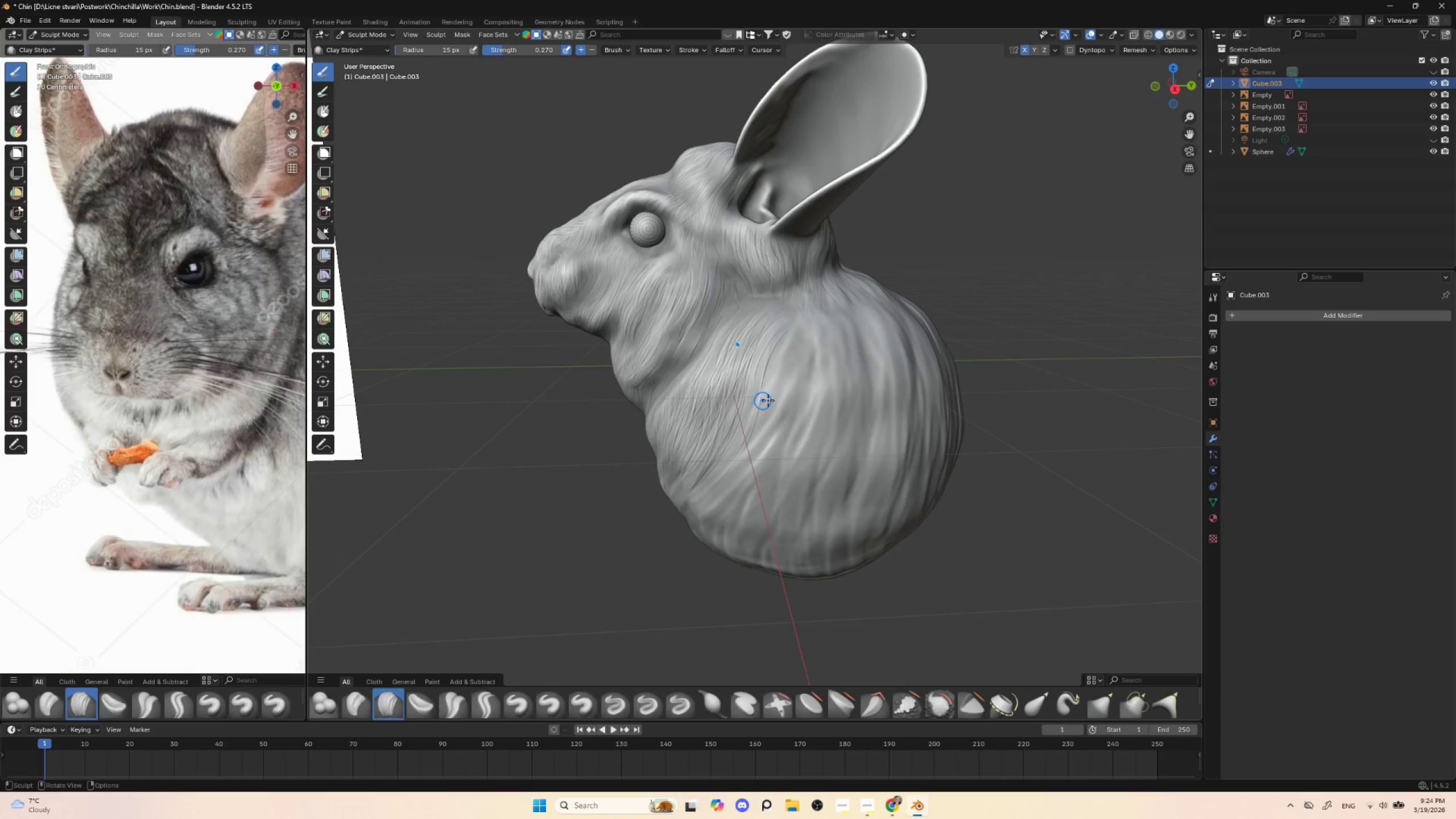 
left_click_drag(start_coordinate=[778, 358], to_coordinate=[739, 452])
 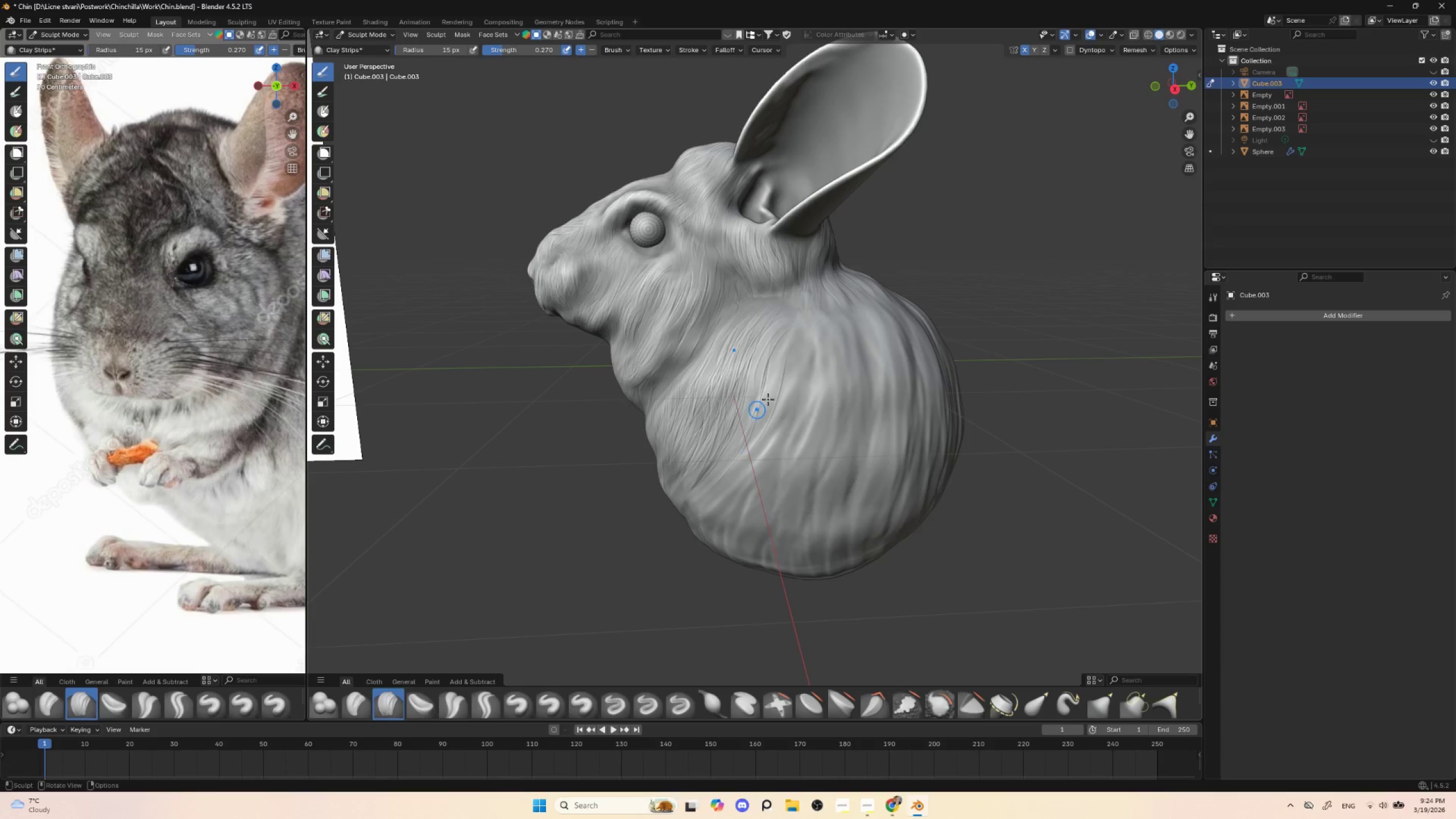 
left_click_drag(start_coordinate=[772, 402], to_coordinate=[722, 461])
 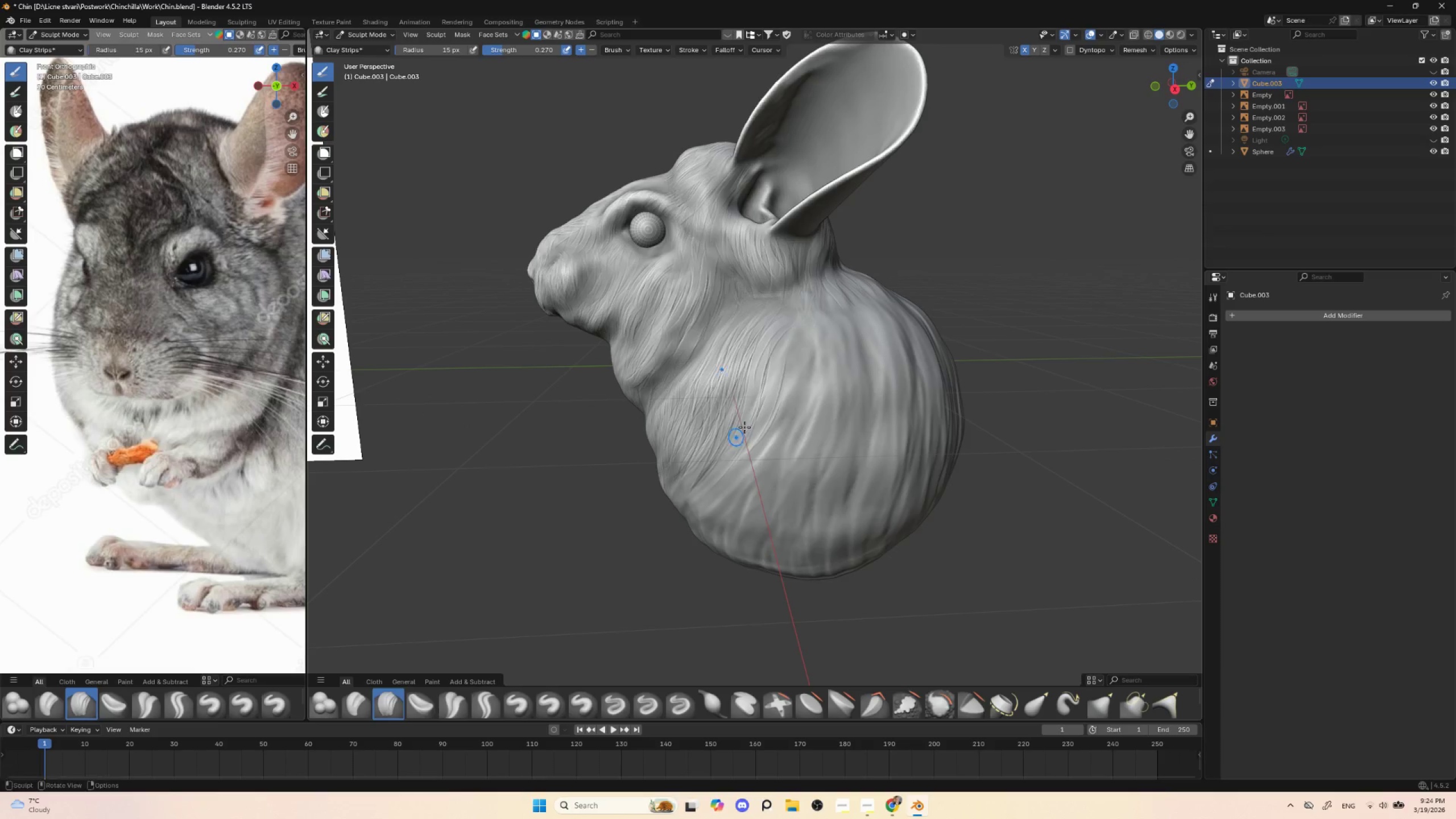 
left_click_drag(start_coordinate=[763, 420], to_coordinate=[714, 487])
 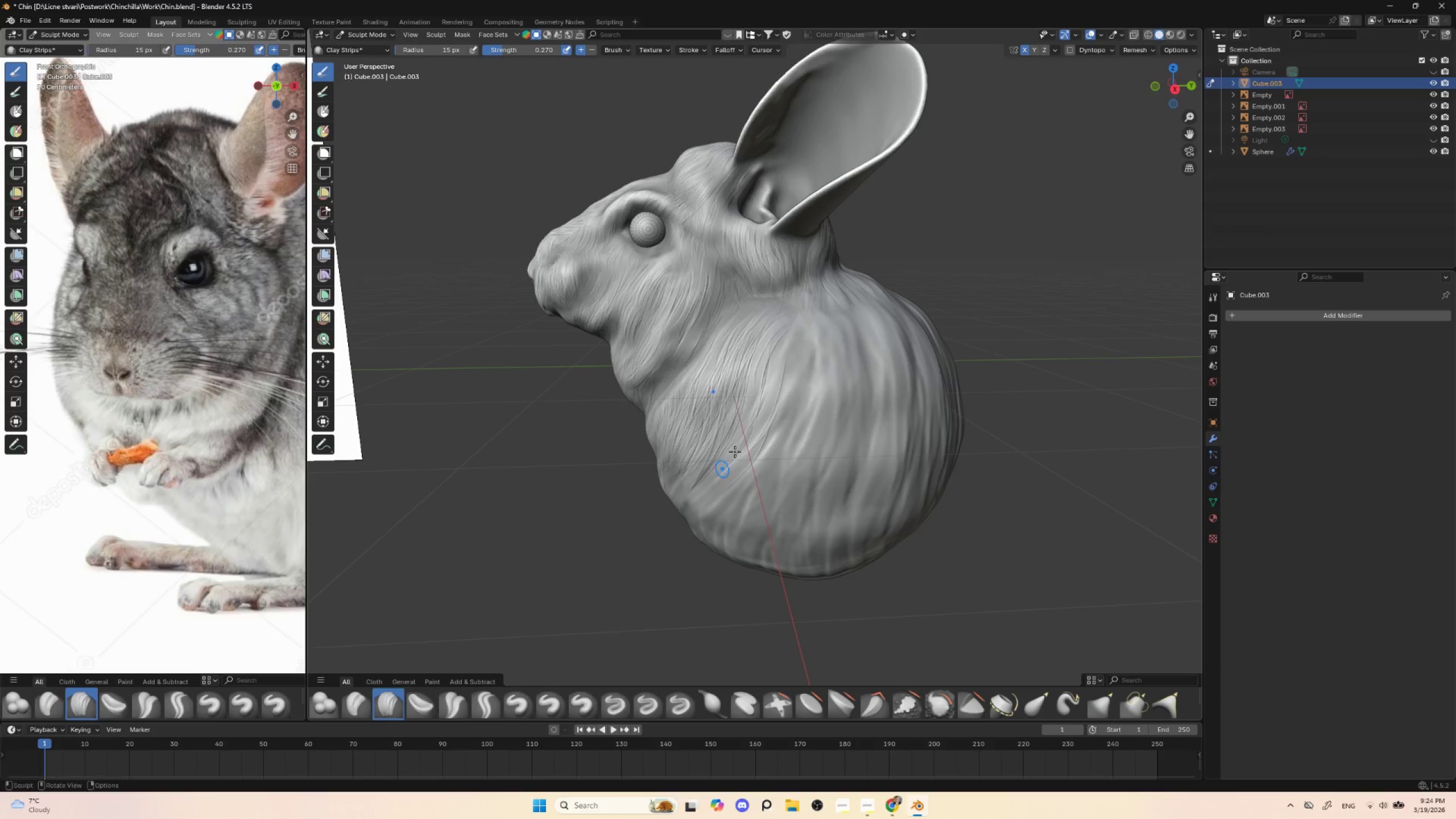 
left_click_drag(start_coordinate=[750, 442], to_coordinate=[711, 493])
 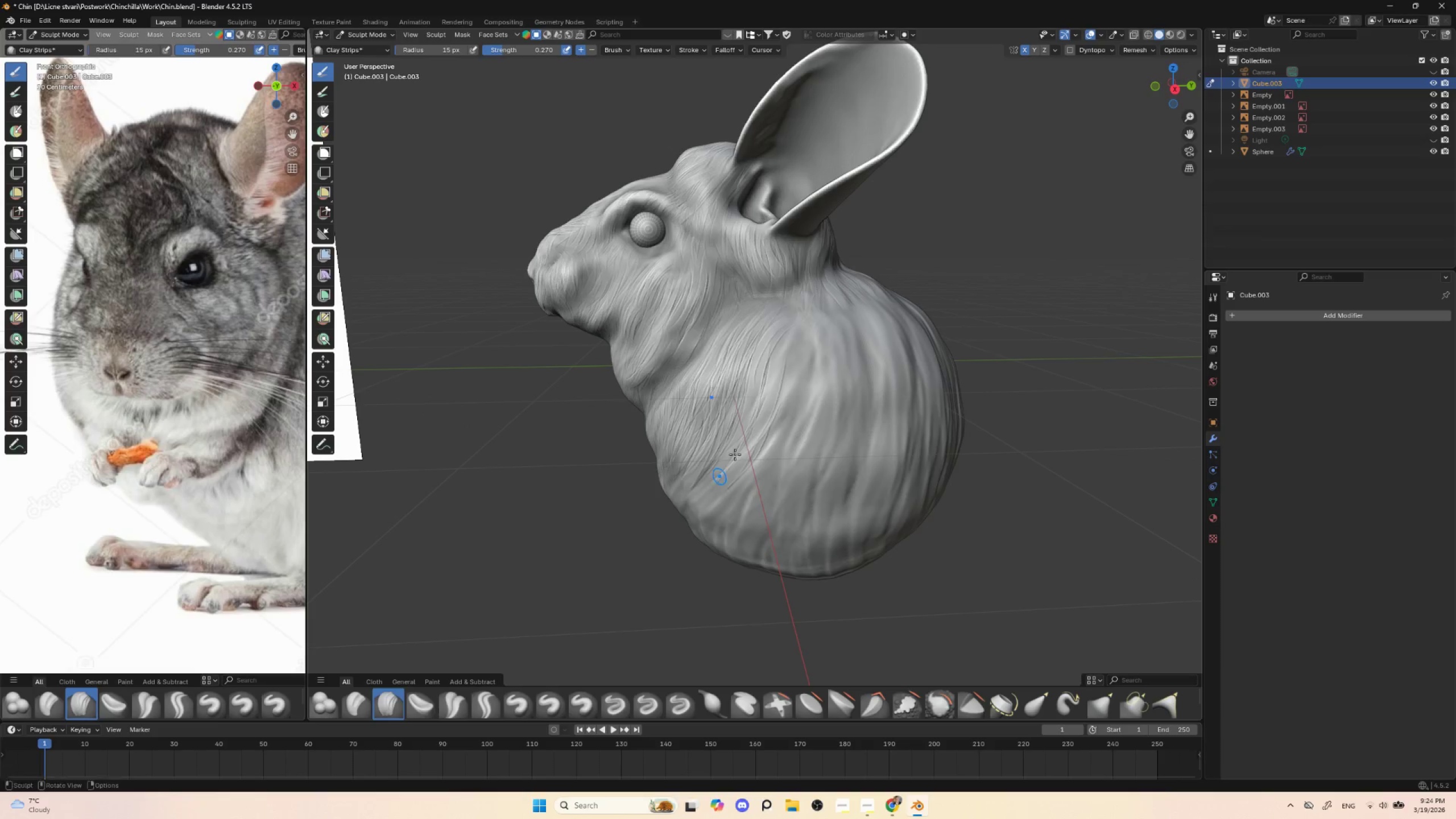 
left_click_drag(start_coordinate=[750, 441], to_coordinate=[694, 502])
 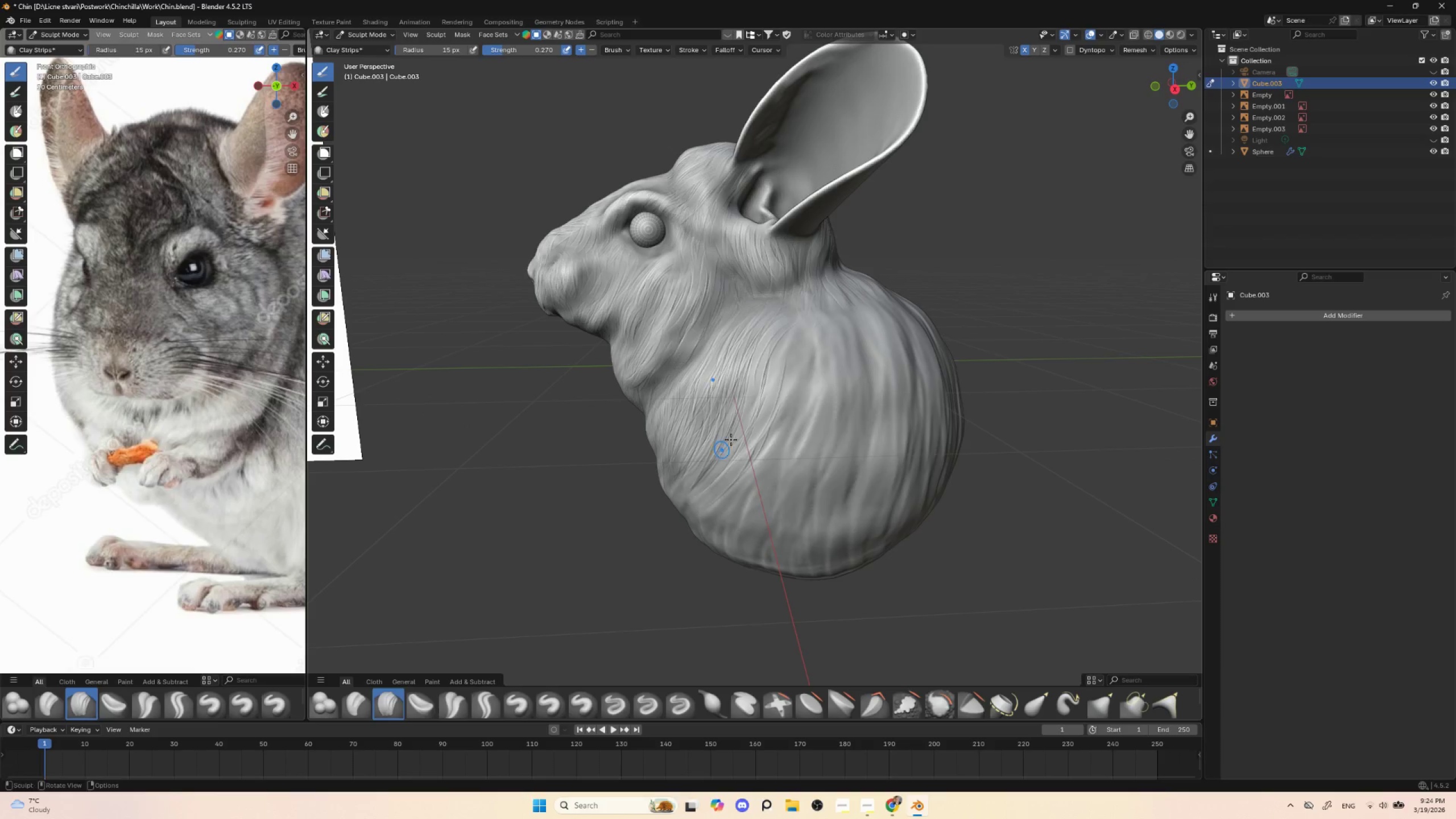 
left_click_drag(start_coordinate=[741, 442], to_coordinate=[695, 502])
 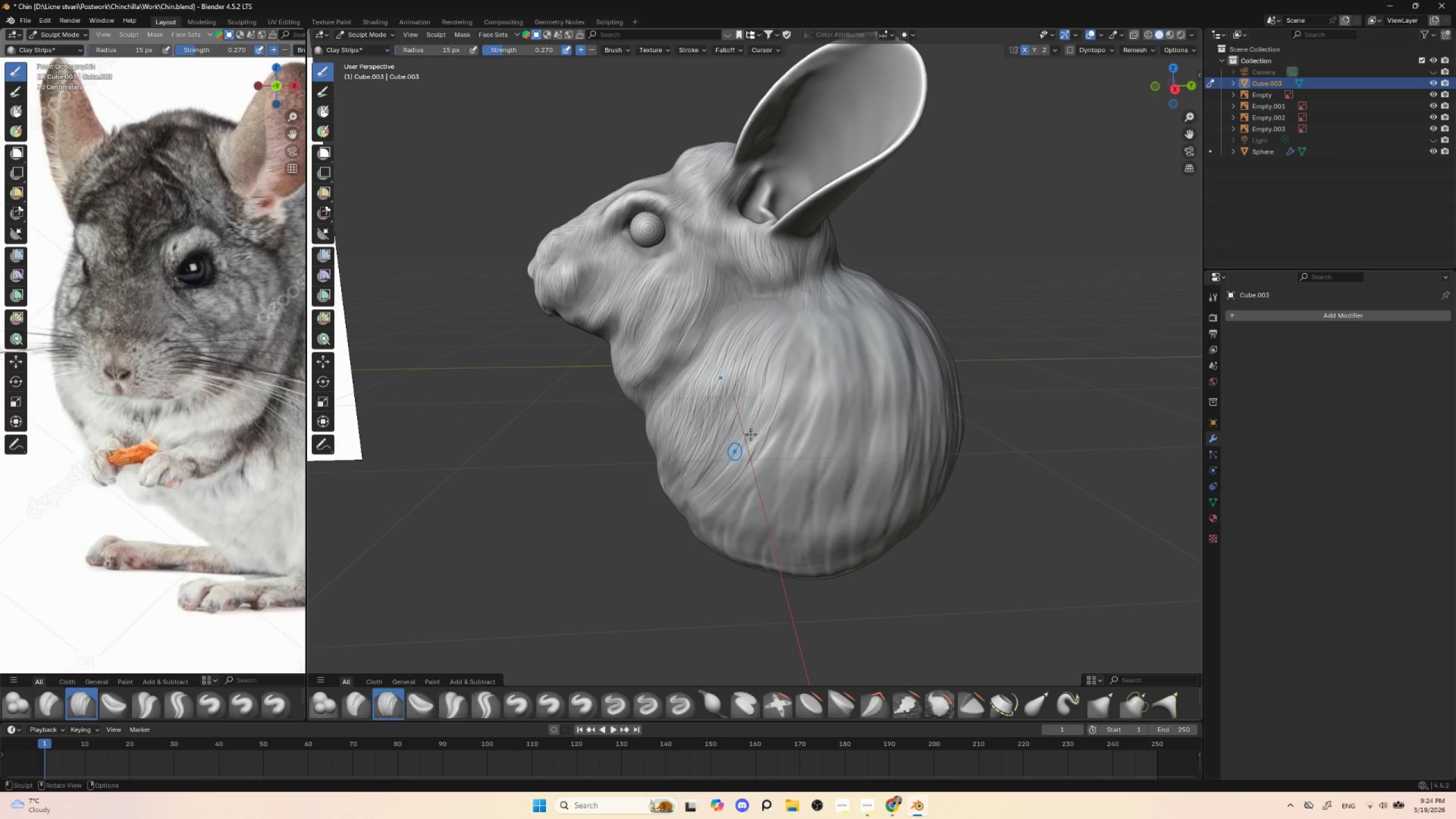 
left_click_drag(start_coordinate=[764, 425], to_coordinate=[700, 503])
 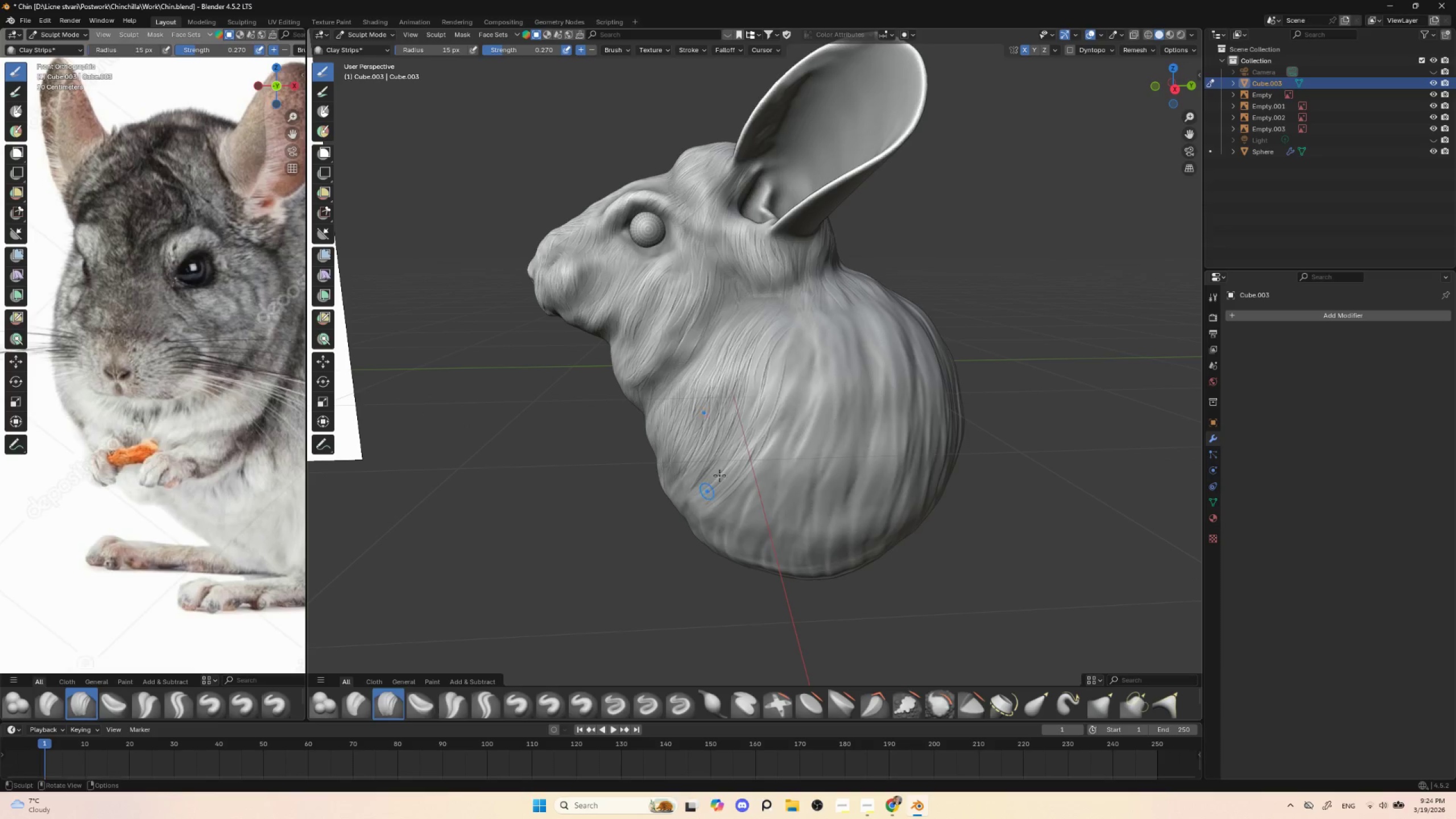 
left_click_drag(start_coordinate=[758, 442], to_coordinate=[698, 514])
 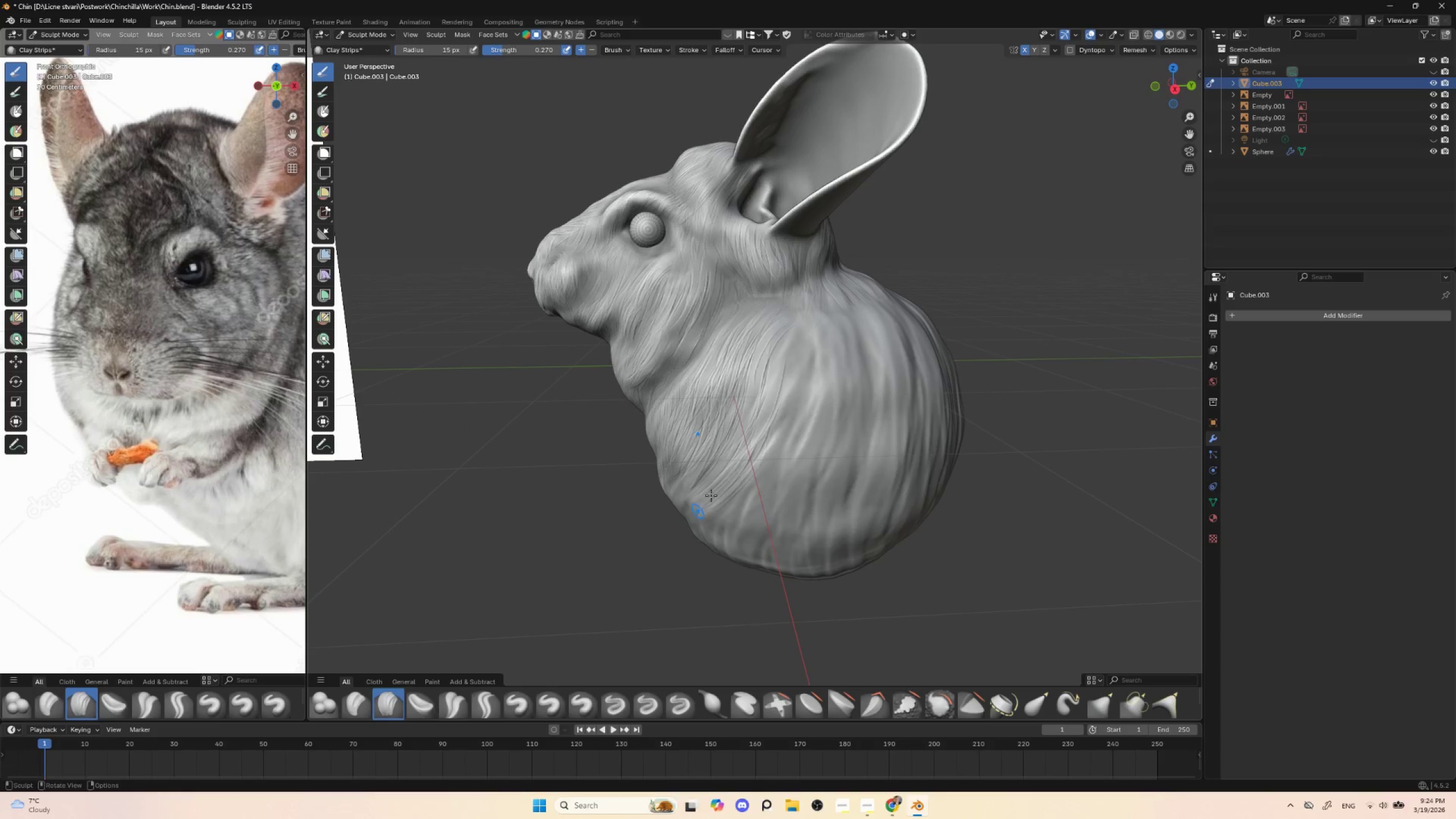 
left_click_drag(start_coordinate=[759, 457], to_coordinate=[698, 528])
 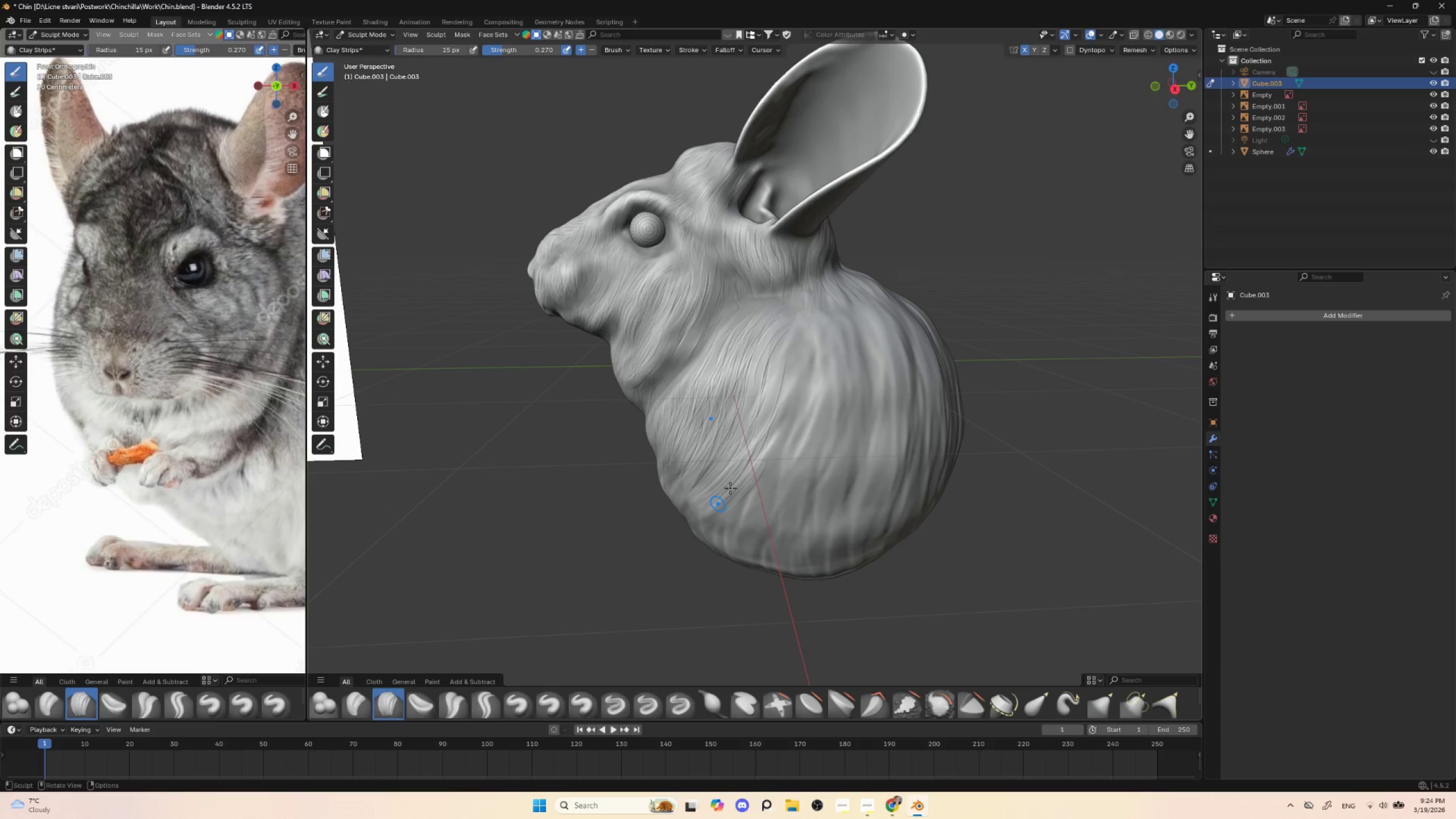 
triple_click([767, 449])
 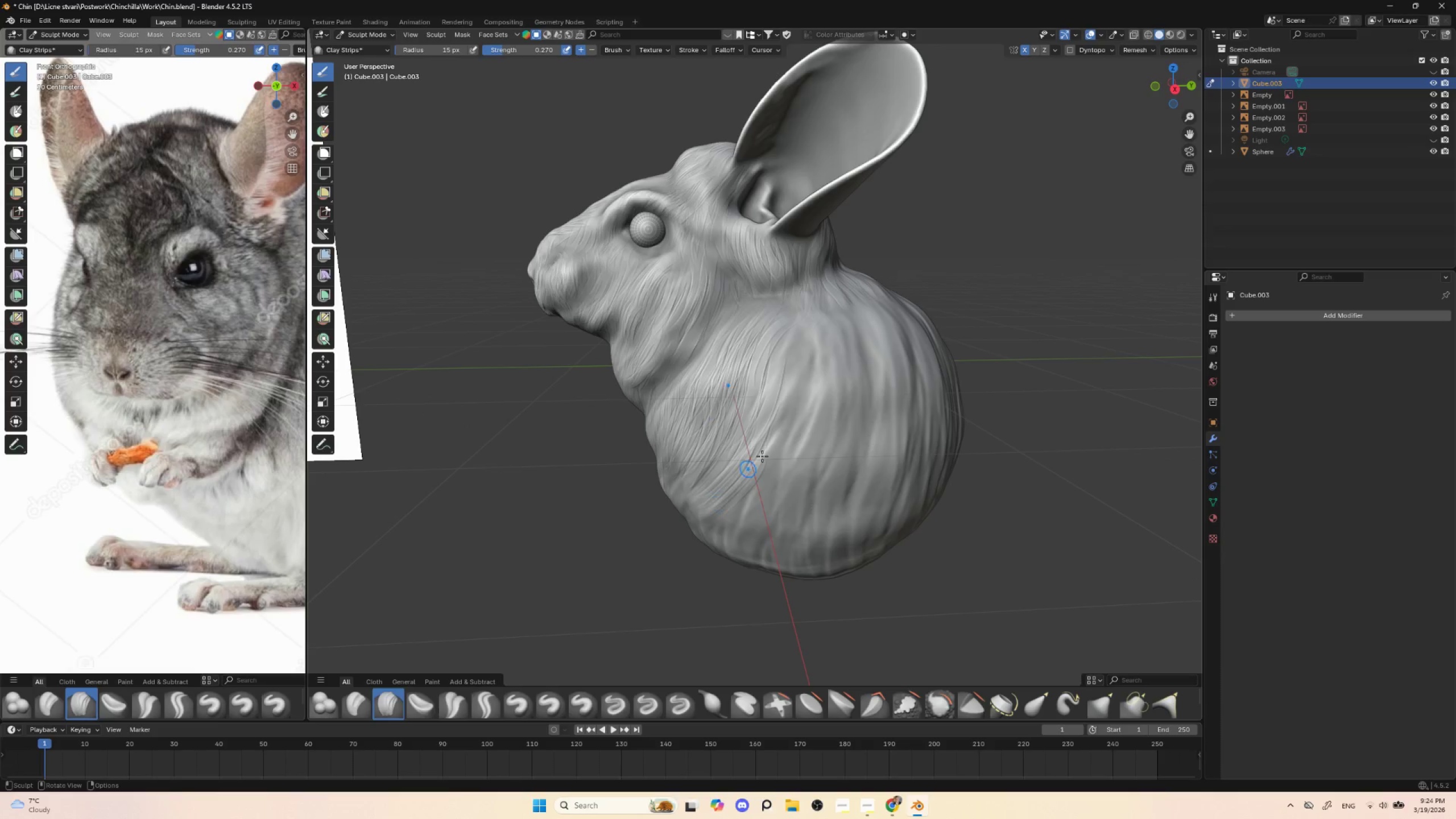 
left_click_drag(start_coordinate=[763, 458], to_coordinate=[731, 500])
 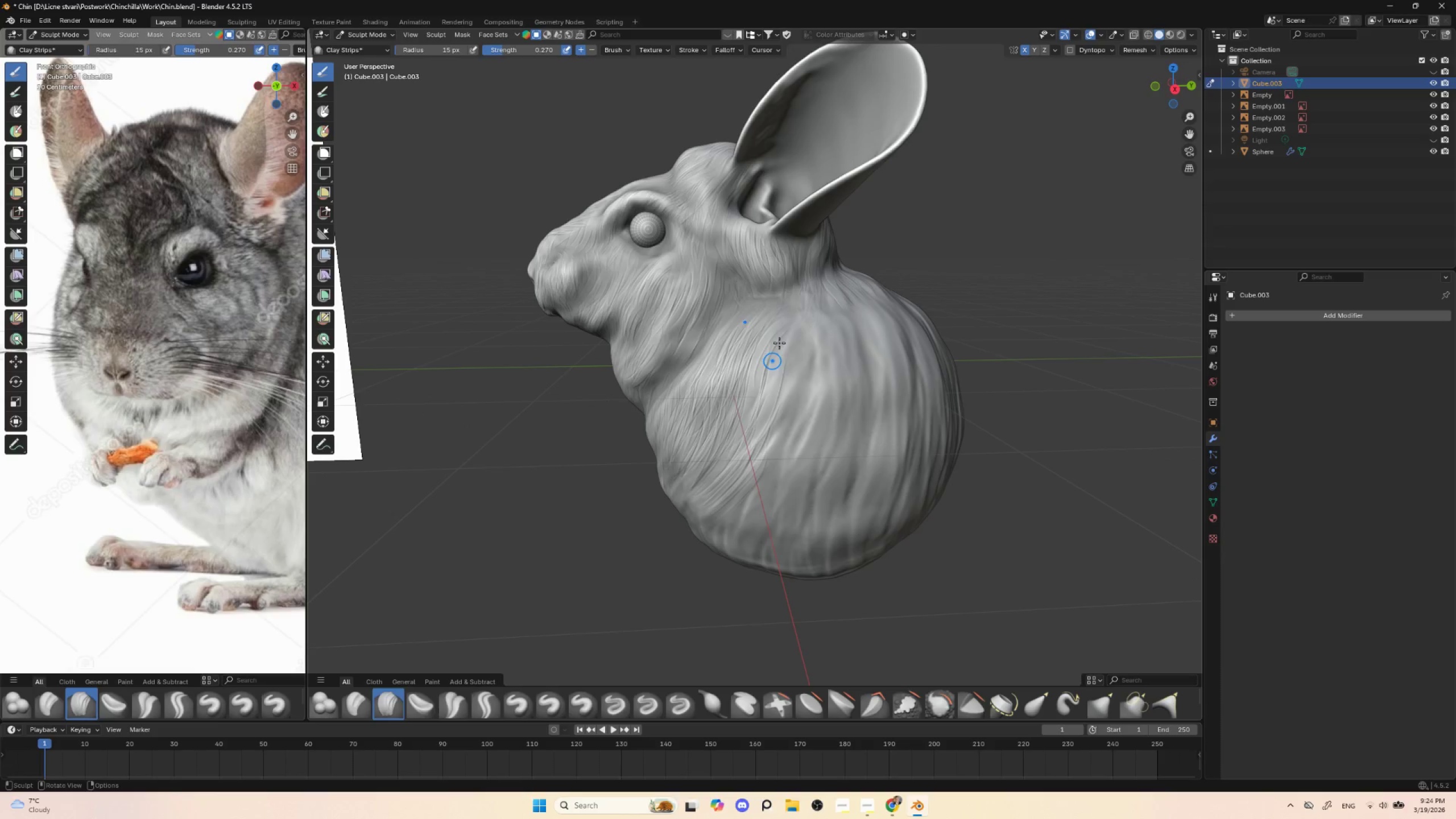 
left_click_drag(start_coordinate=[795, 329], to_coordinate=[759, 452])
 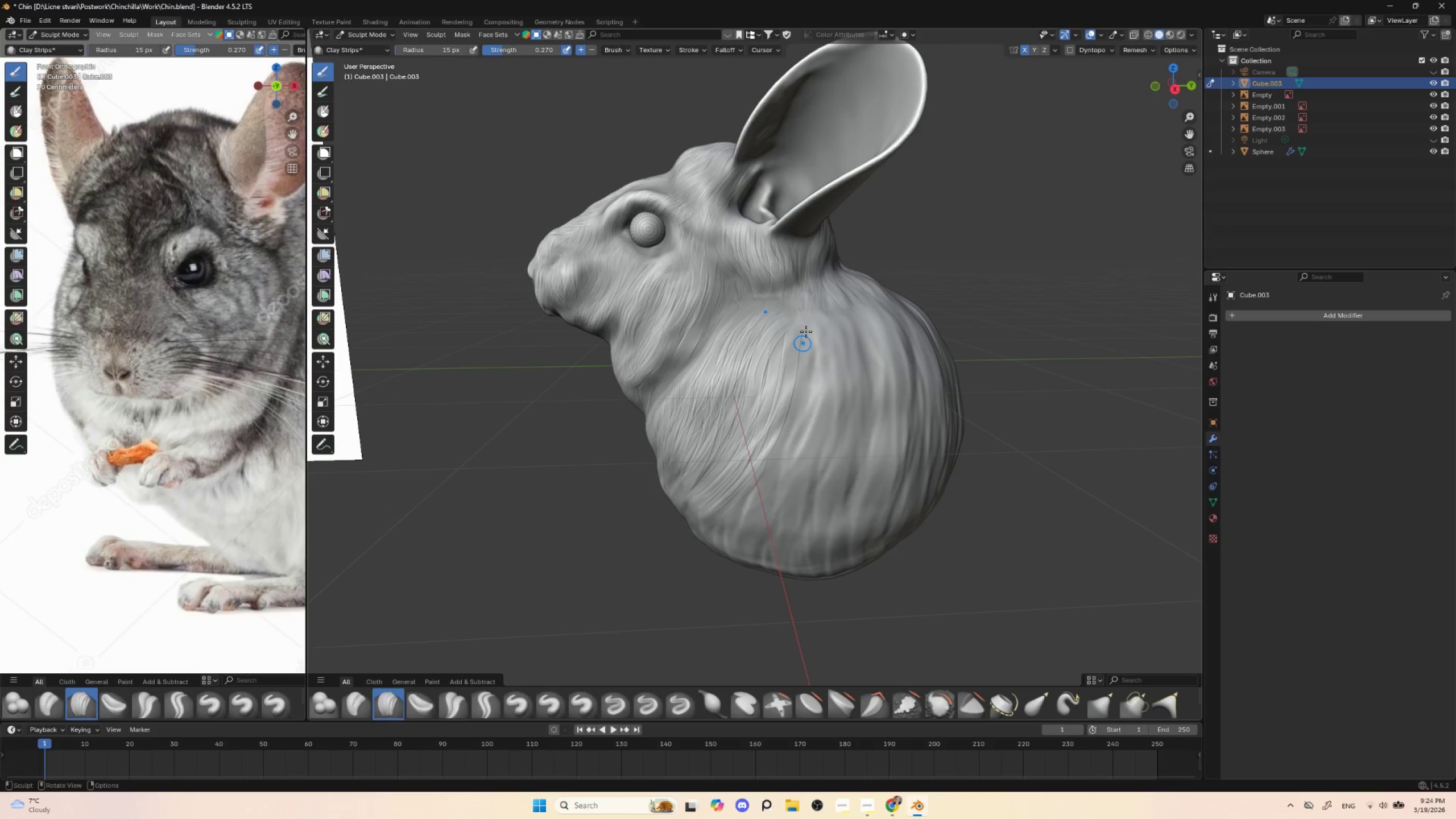 
left_click_drag(start_coordinate=[808, 326], to_coordinate=[767, 446])
 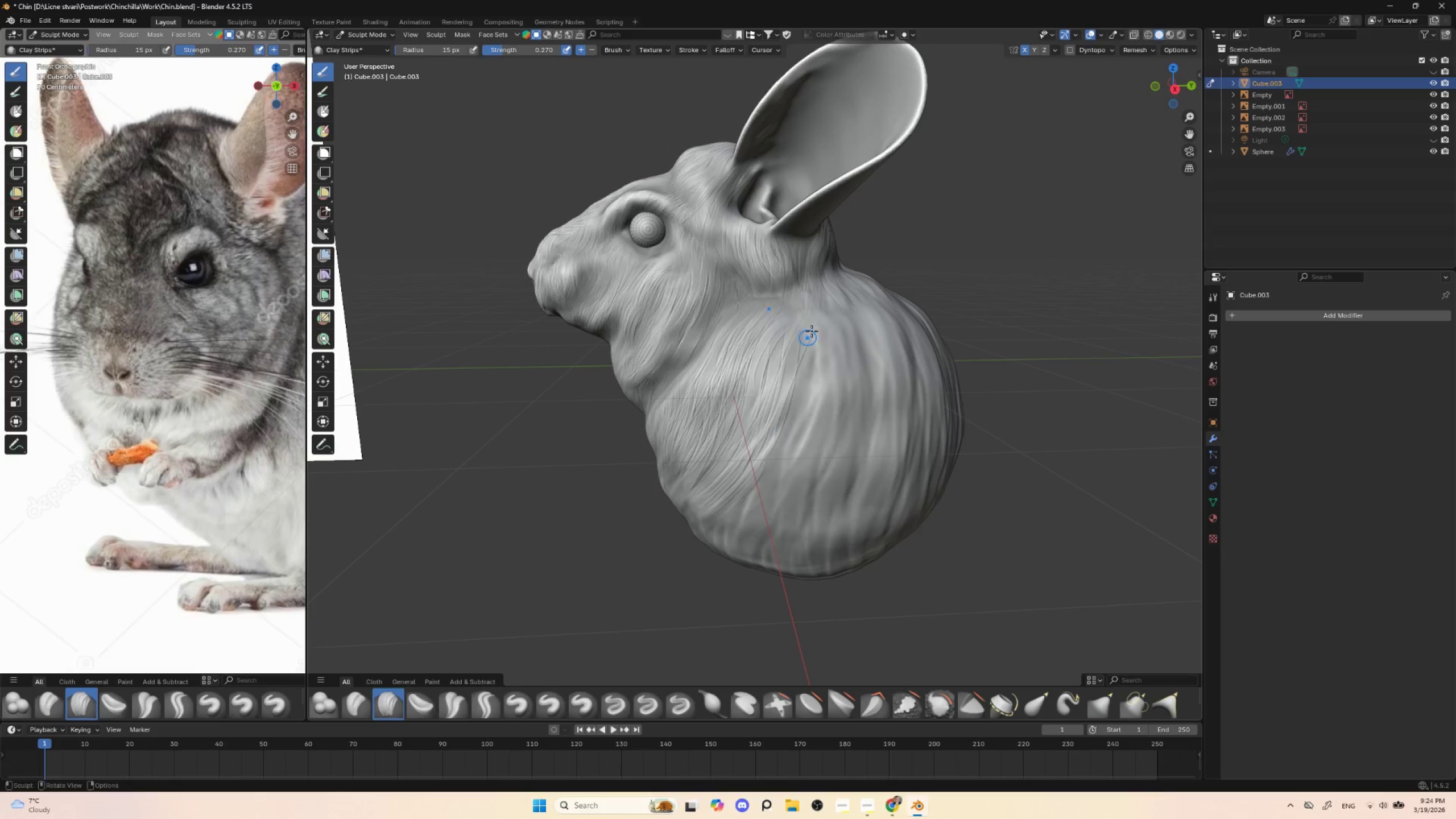 
left_click_drag(start_coordinate=[810, 329], to_coordinate=[788, 444])
 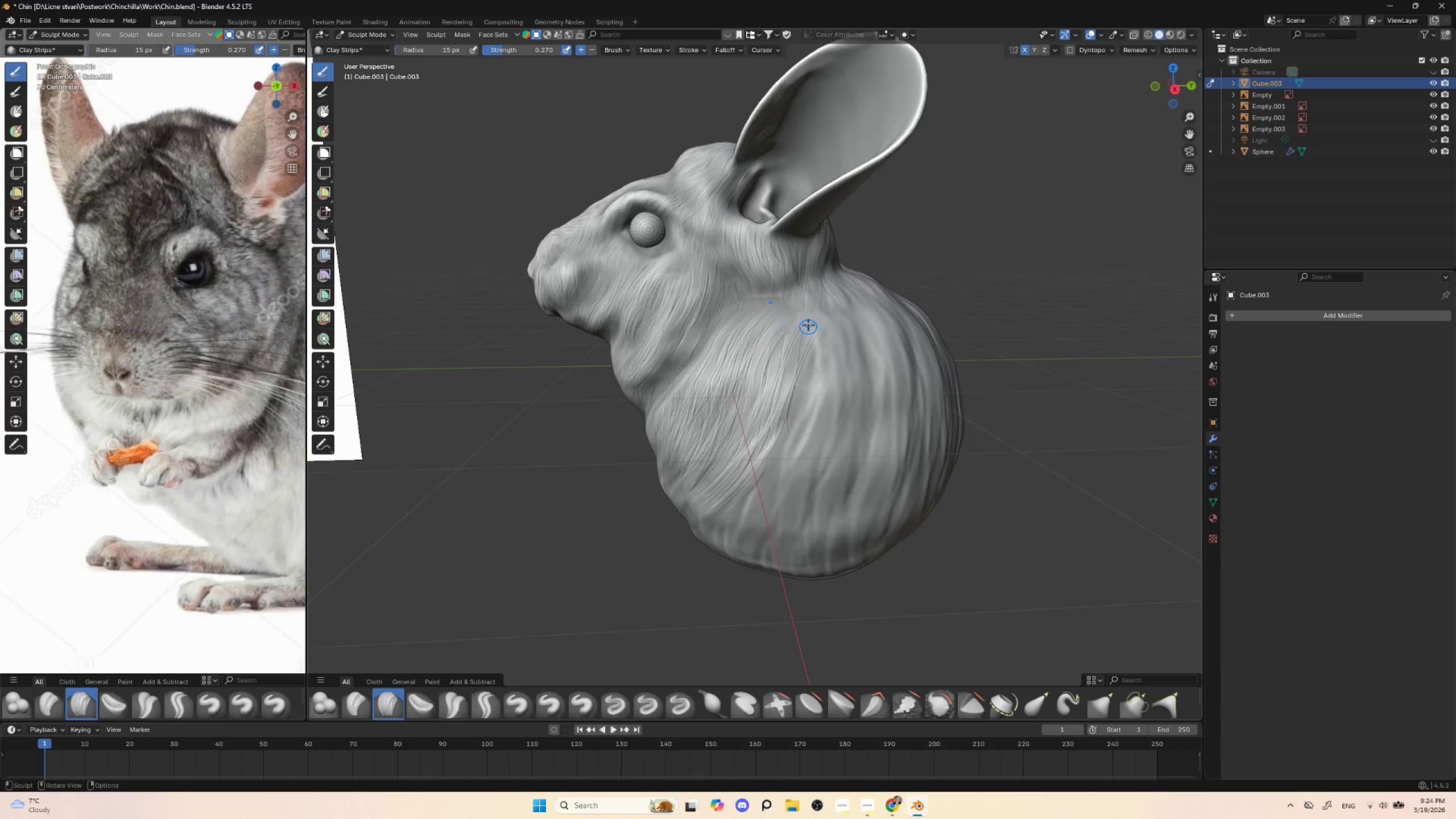 
left_click_drag(start_coordinate=[808, 321], to_coordinate=[781, 449])
 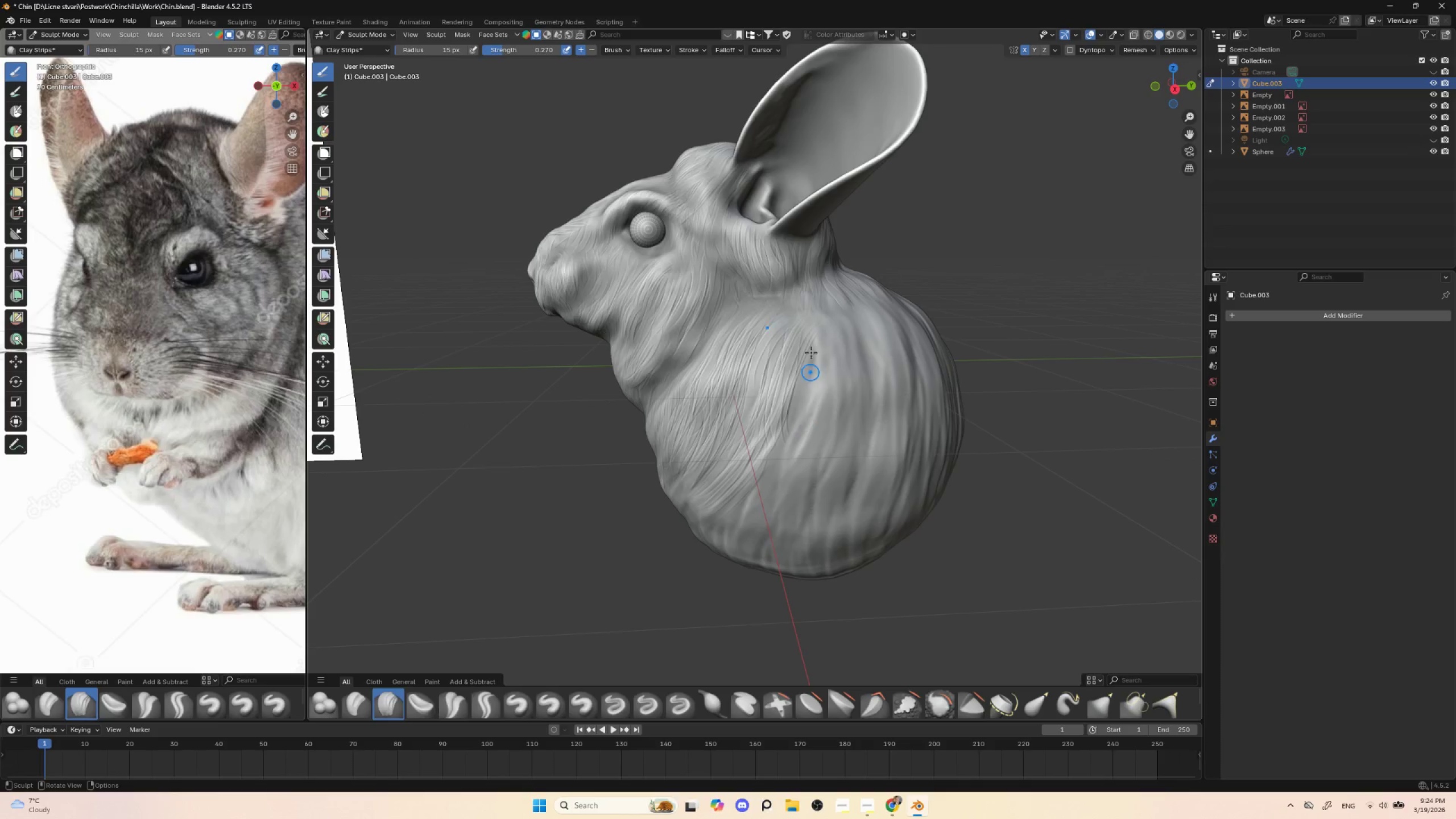 
left_click_drag(start_coordinate=[792, 344], to_coordinate=[785, 450])
 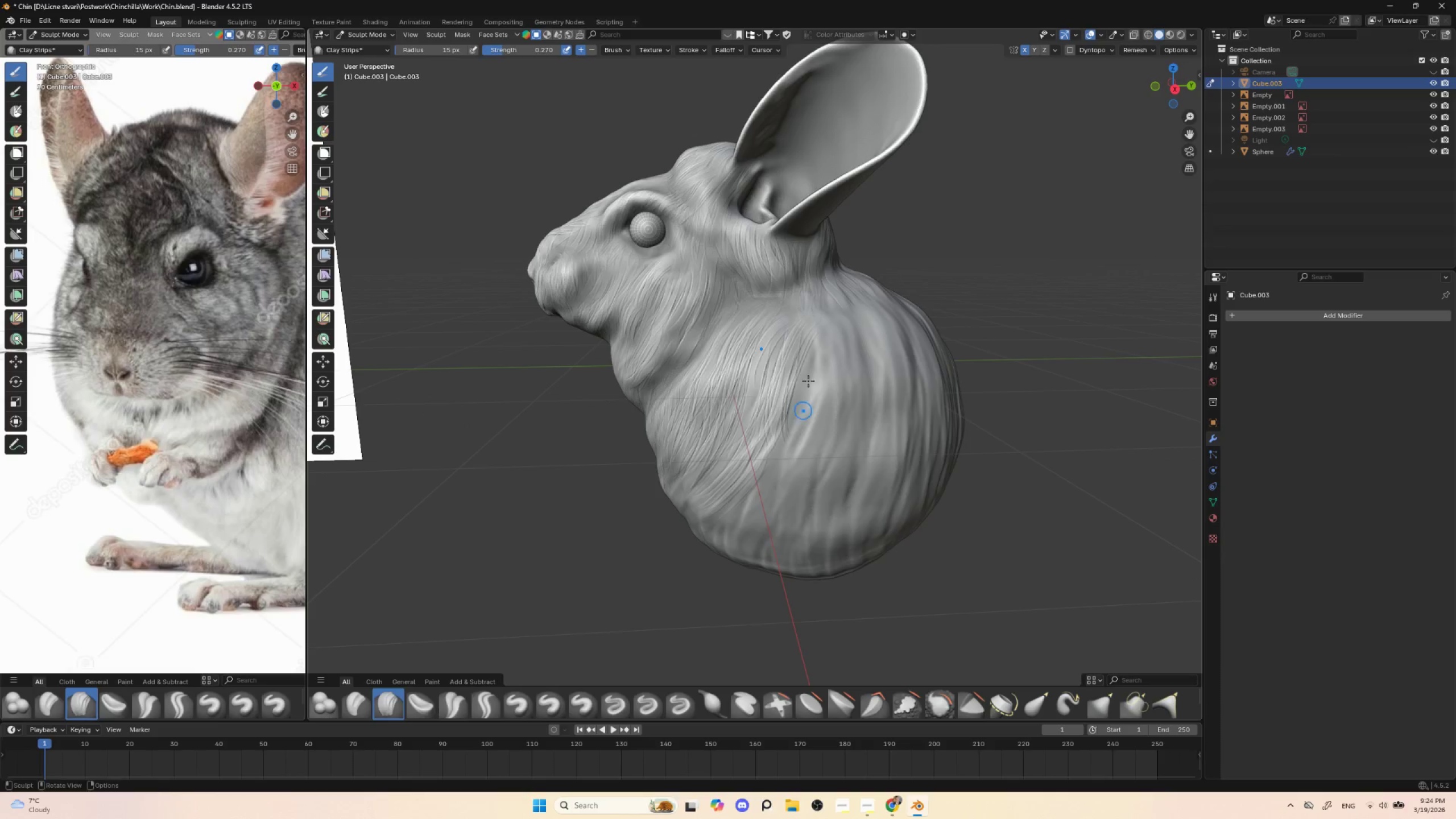 
left_click_drag(start_coordinate=[809, 362], to_coordinate=[738, 490])
 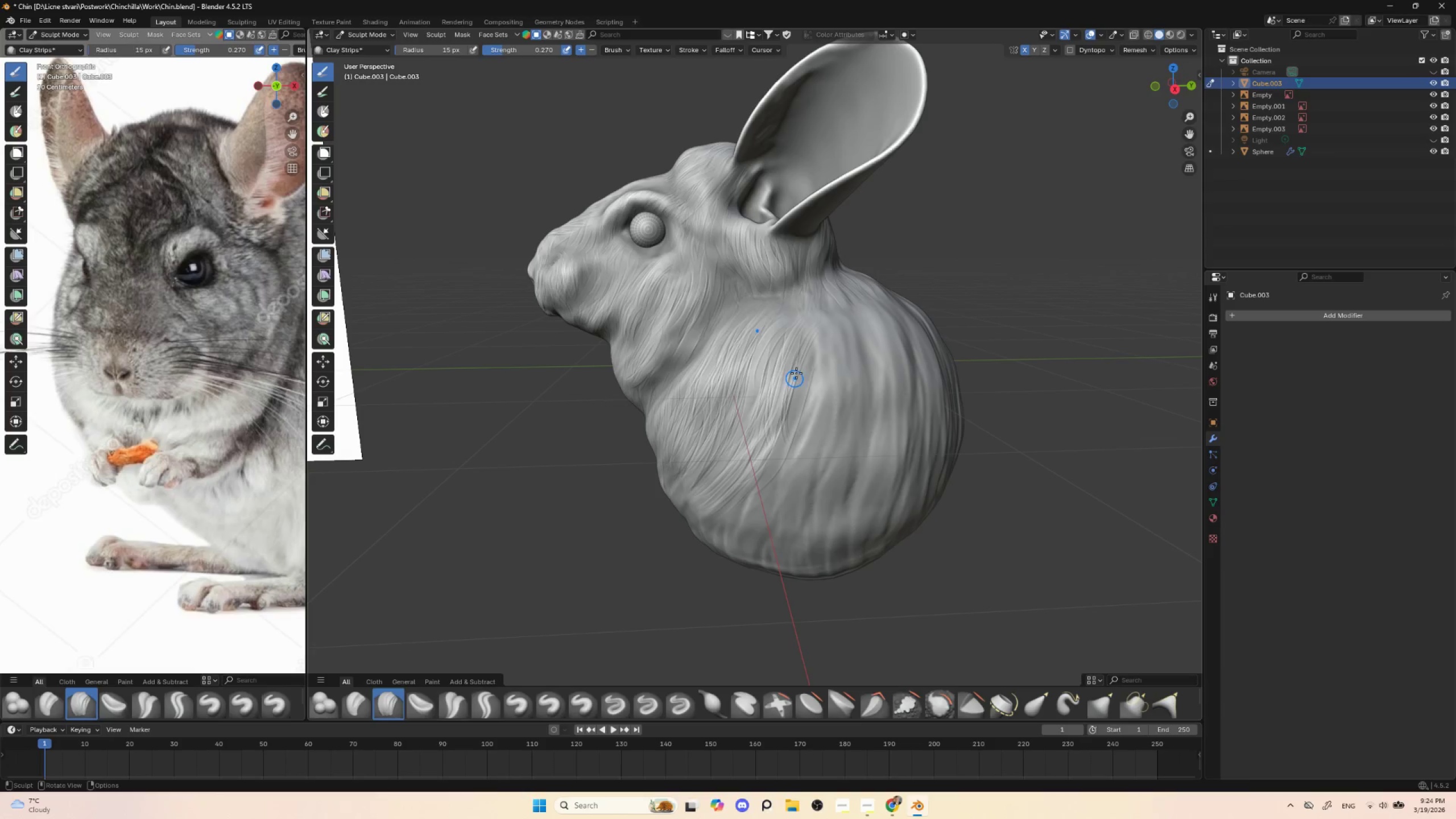 
left_click_drag(start_coordinate=[794, 375], to_coordinate=[725, 514])
 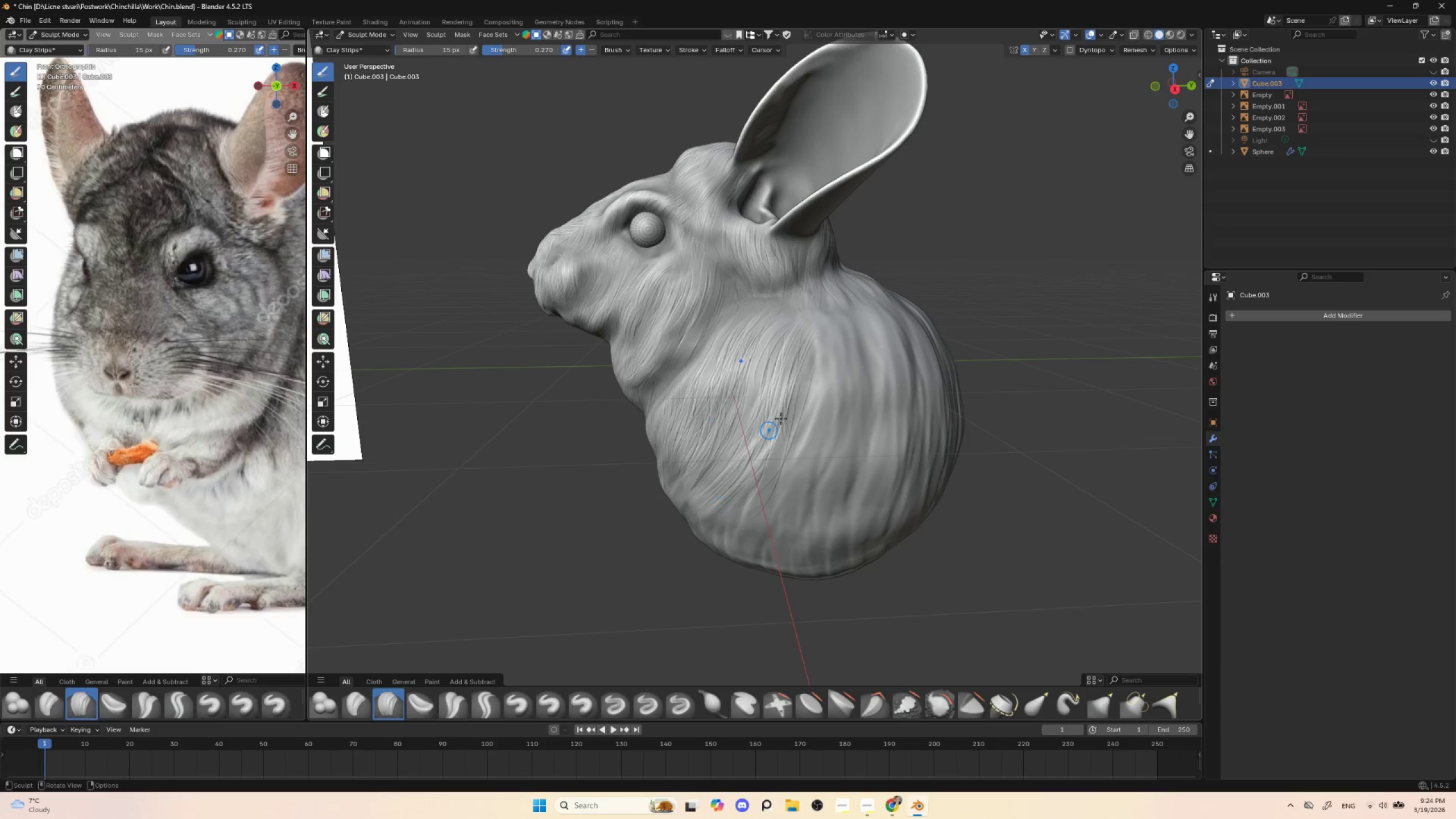 
left_click_drag(start_coordinate=[789, 412], to_coordinate=[724, 520])
 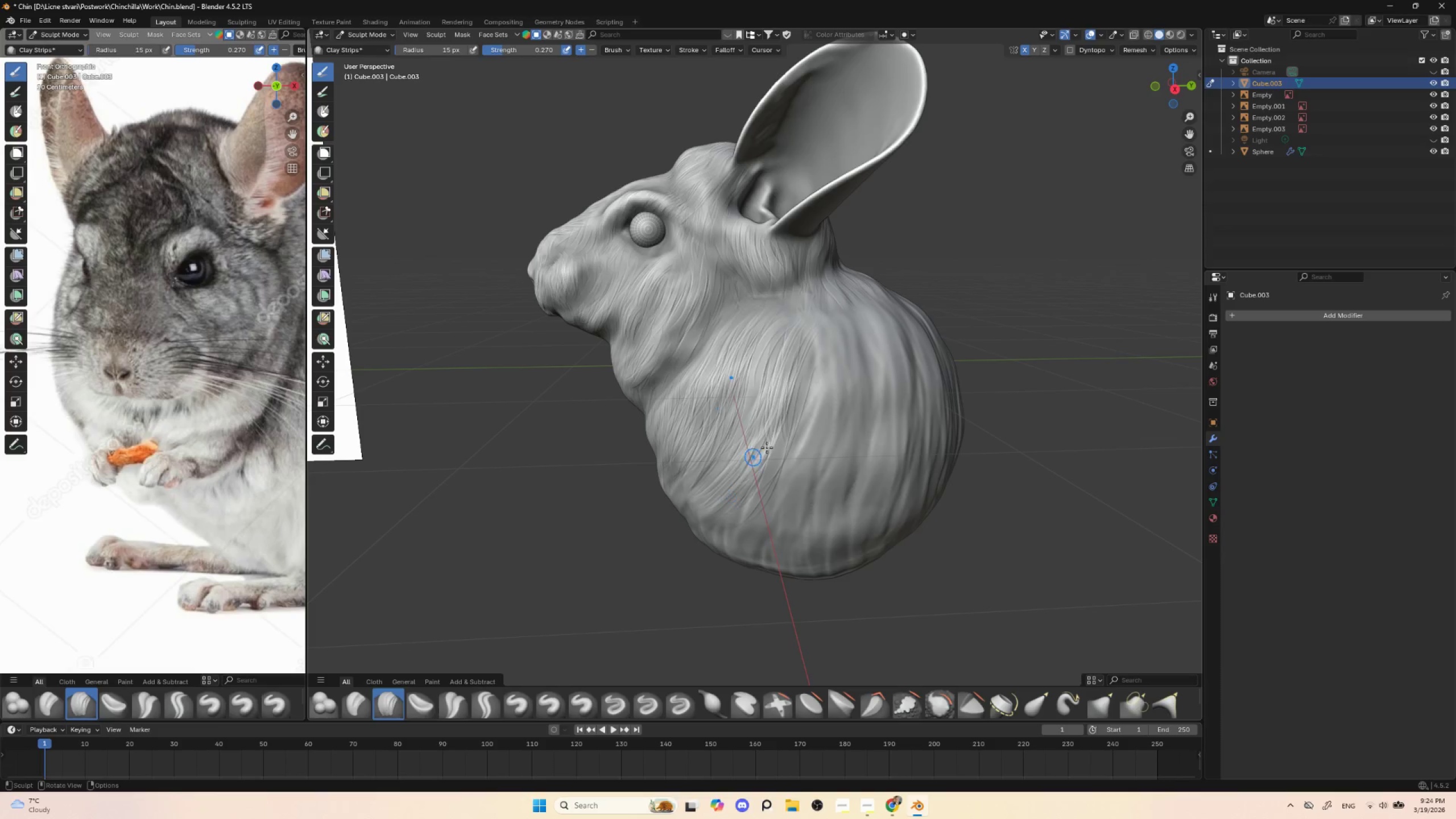 
left_click_drag(start_coordinate=[770, 449], to_coordinate=[720, 534])
 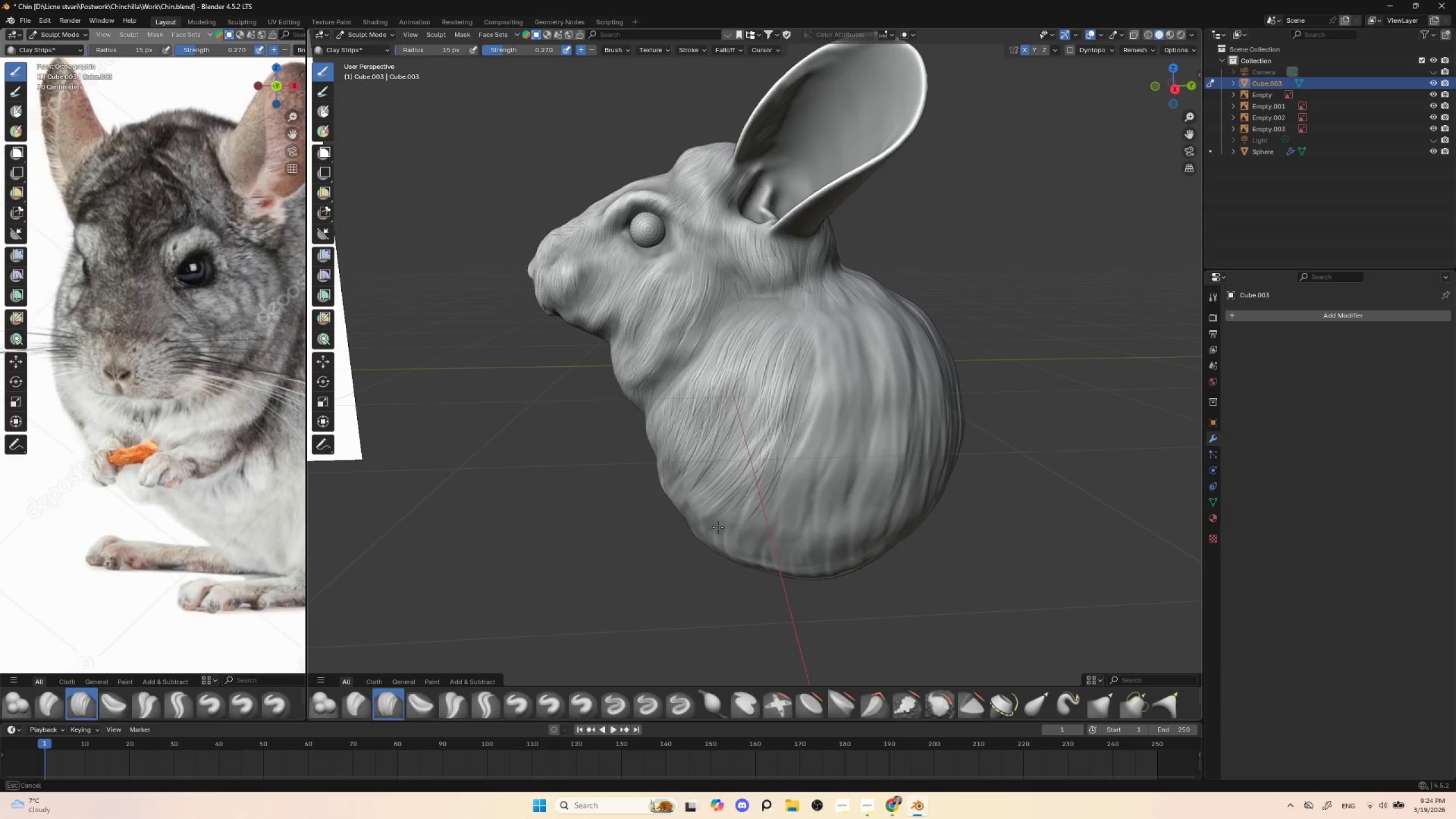 
left_click_drag(start_coordinate=[761, 472], to_coordinate=[712, 533])
 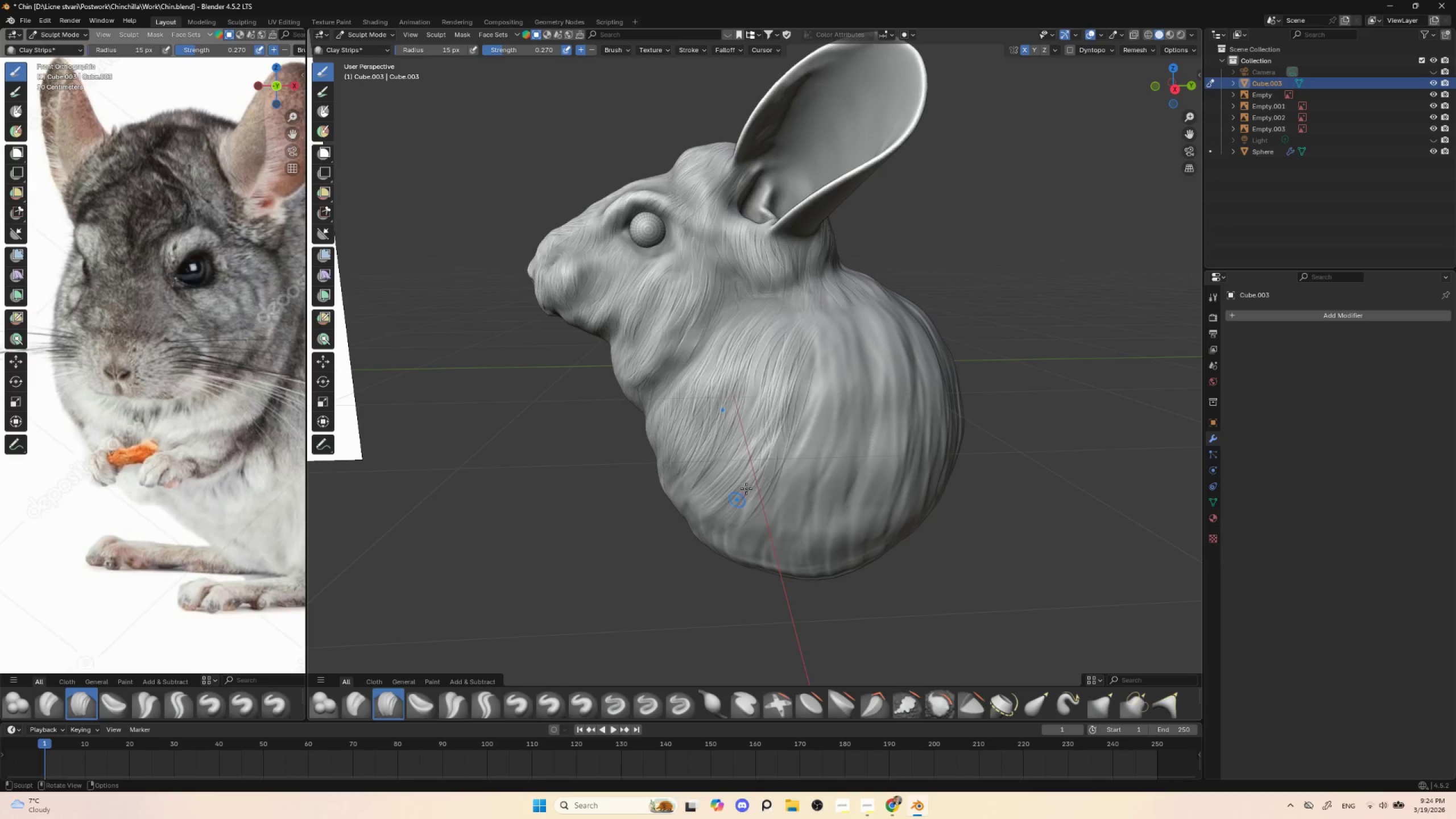 
left_click_drag(start_coordinate=[768, 474], to_coordinate=[736, 544])
 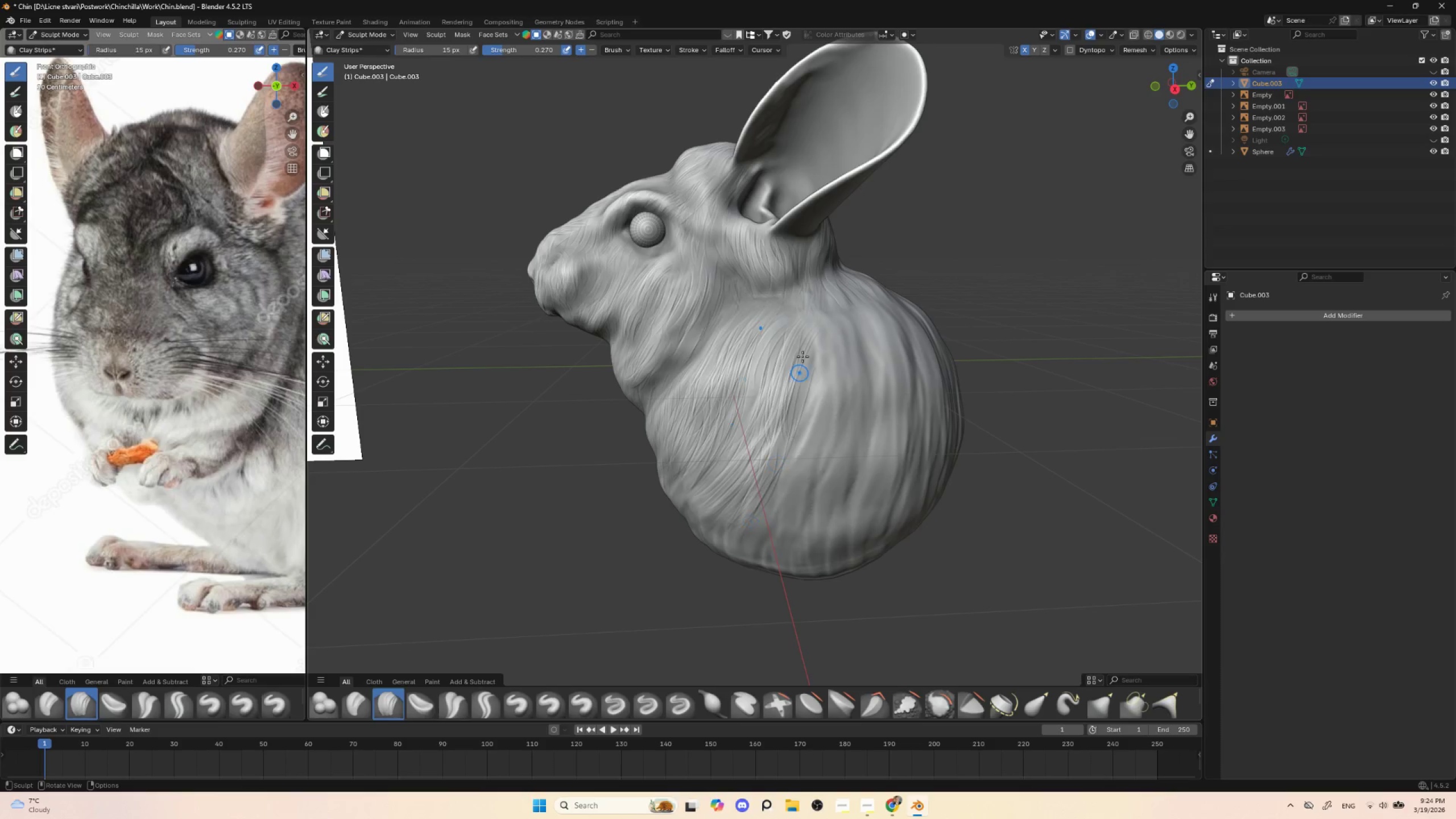 
left_click_drag(start_coordinate=[809, 342], to_coordinate=[760, 482])
 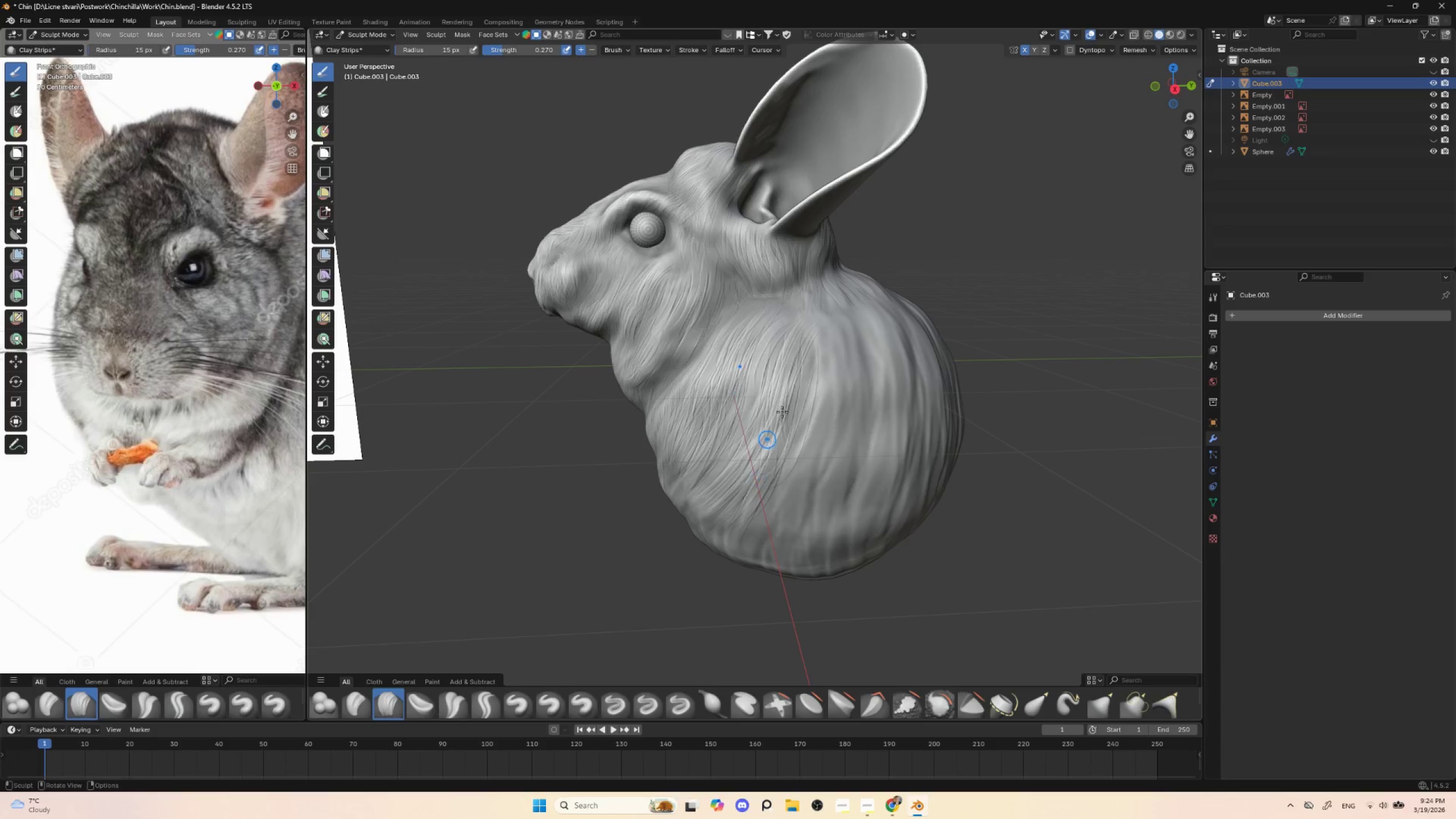 
left_click_drag(start_coordinate=[814, 361], to_coordinate=[744, 517])
 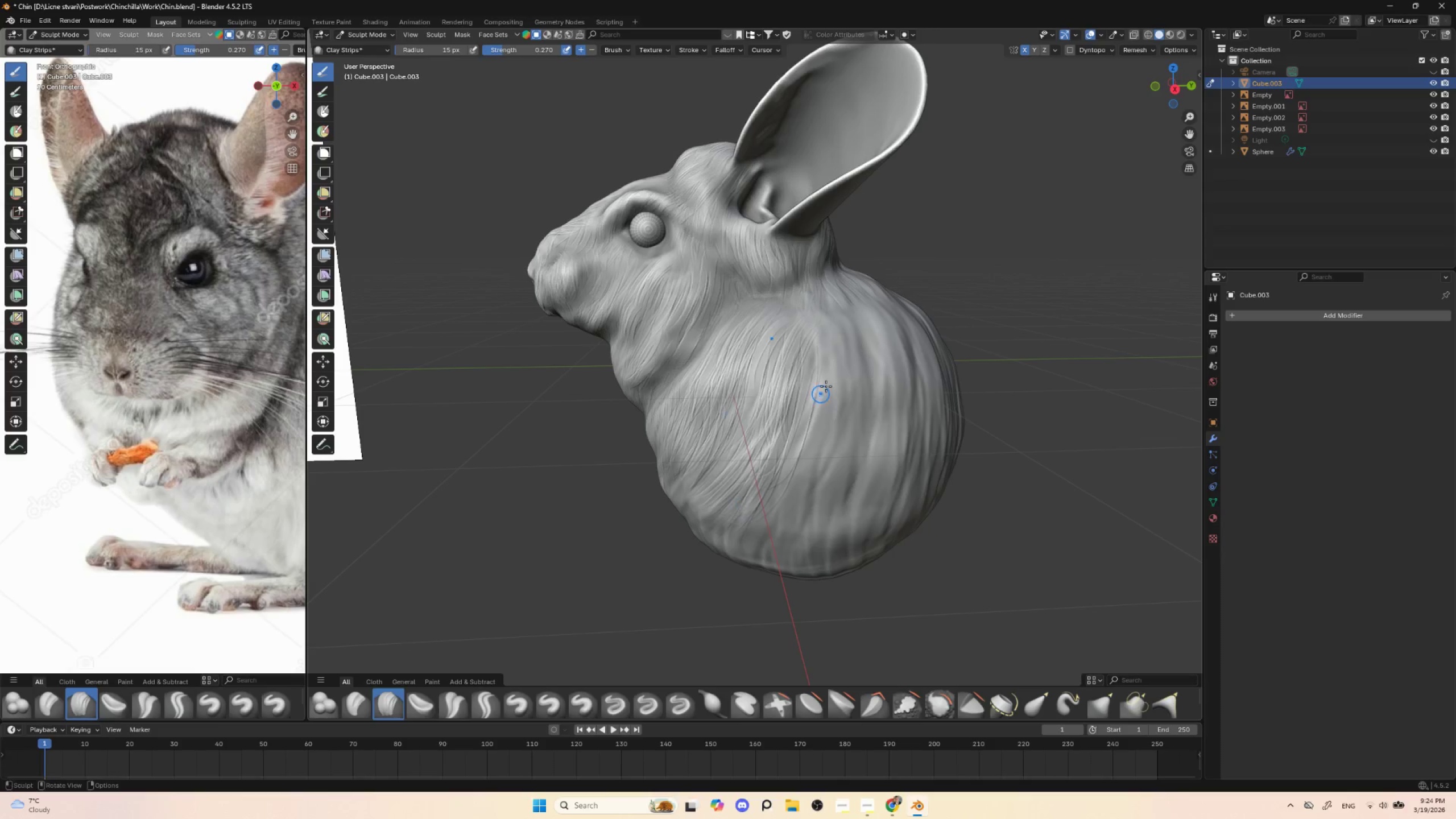 
left_click_drag(start_coordinate=[826, 386], to_coordinate=[746, 508])
 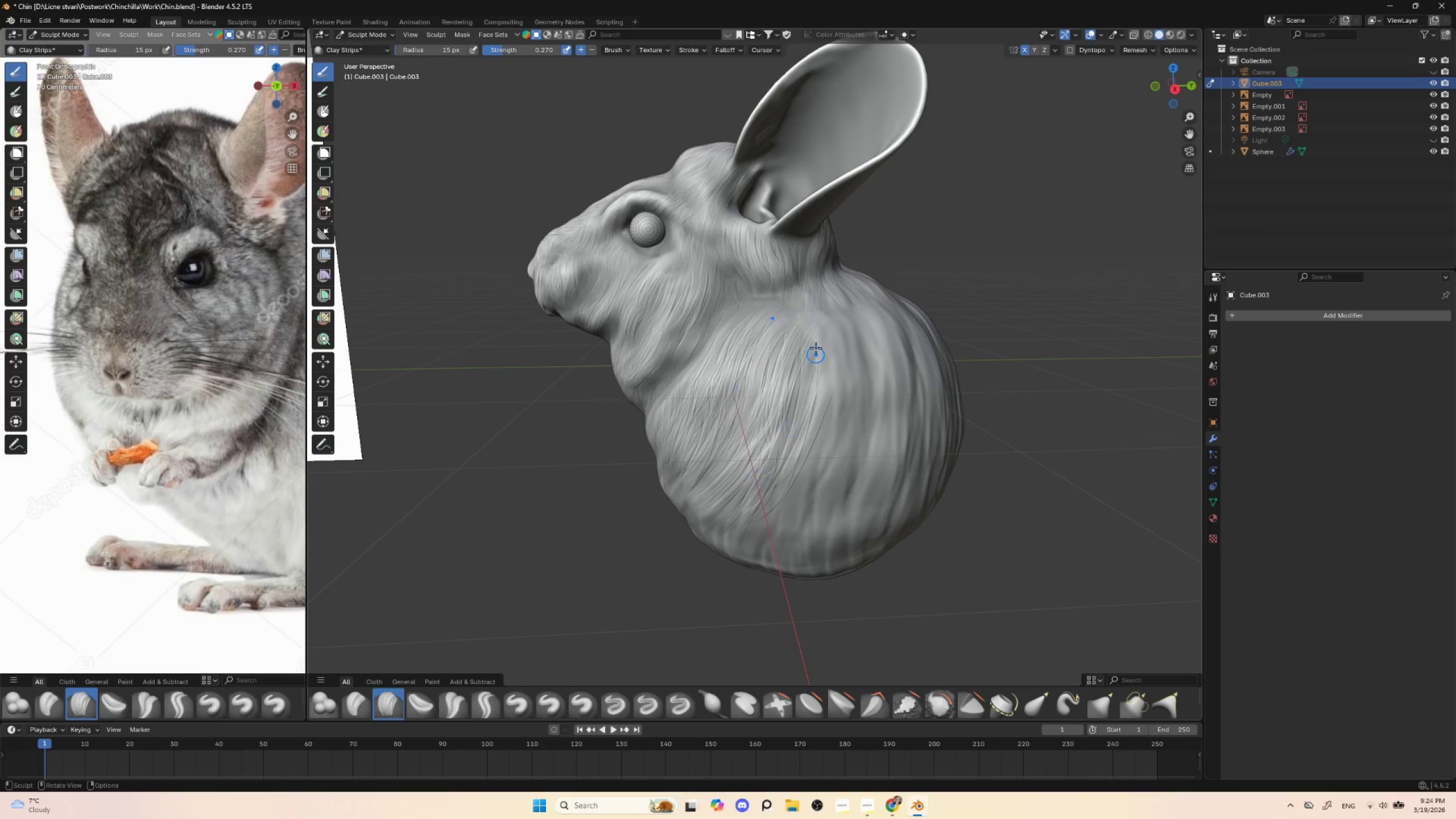 
left_click_drag(start_coordinate=[816, 340], to_coordinate=[763, 501])
 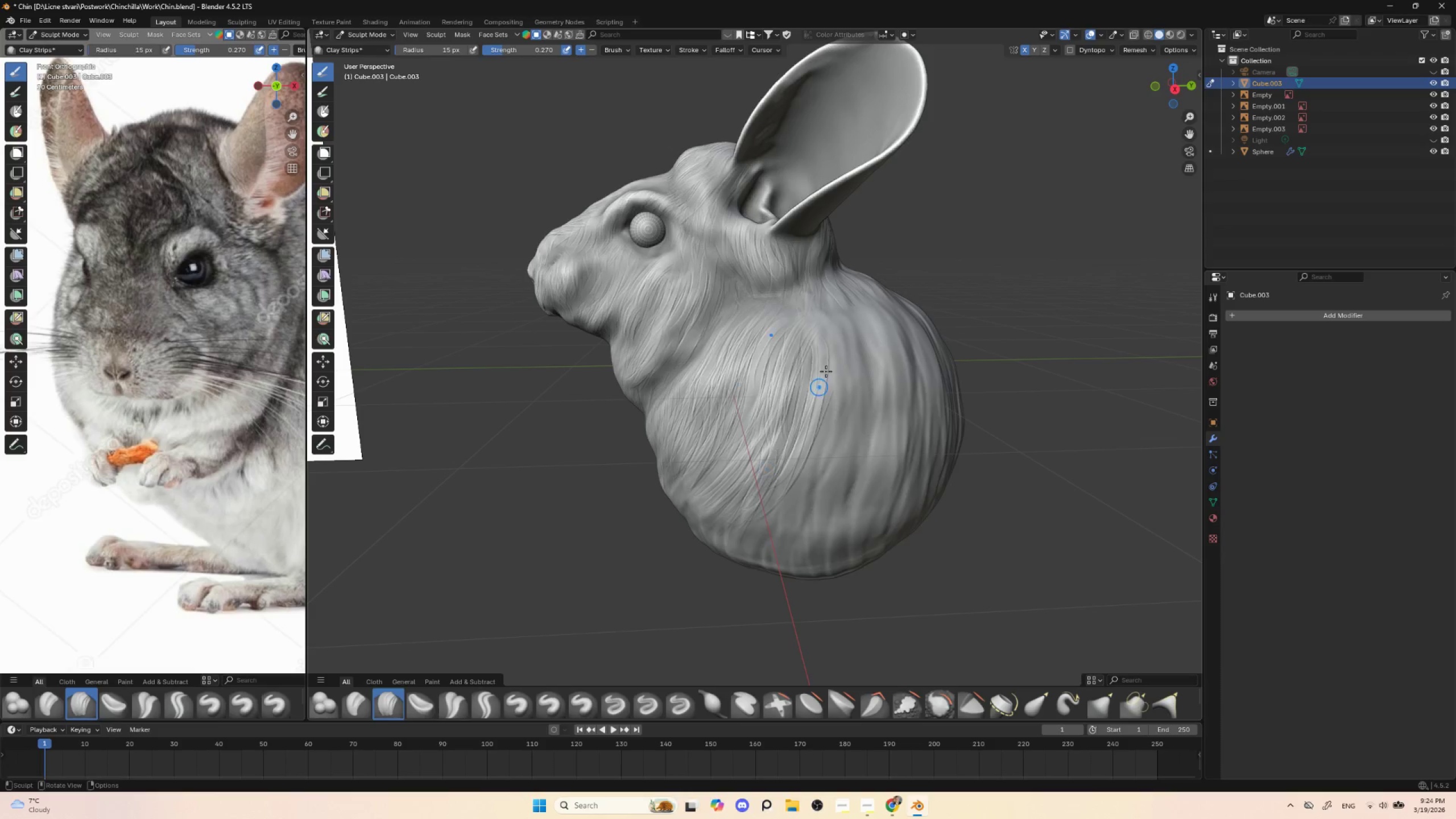 
left_click_drag(start_coordinate=[834, 373], to_coordinate=[761, 516])
 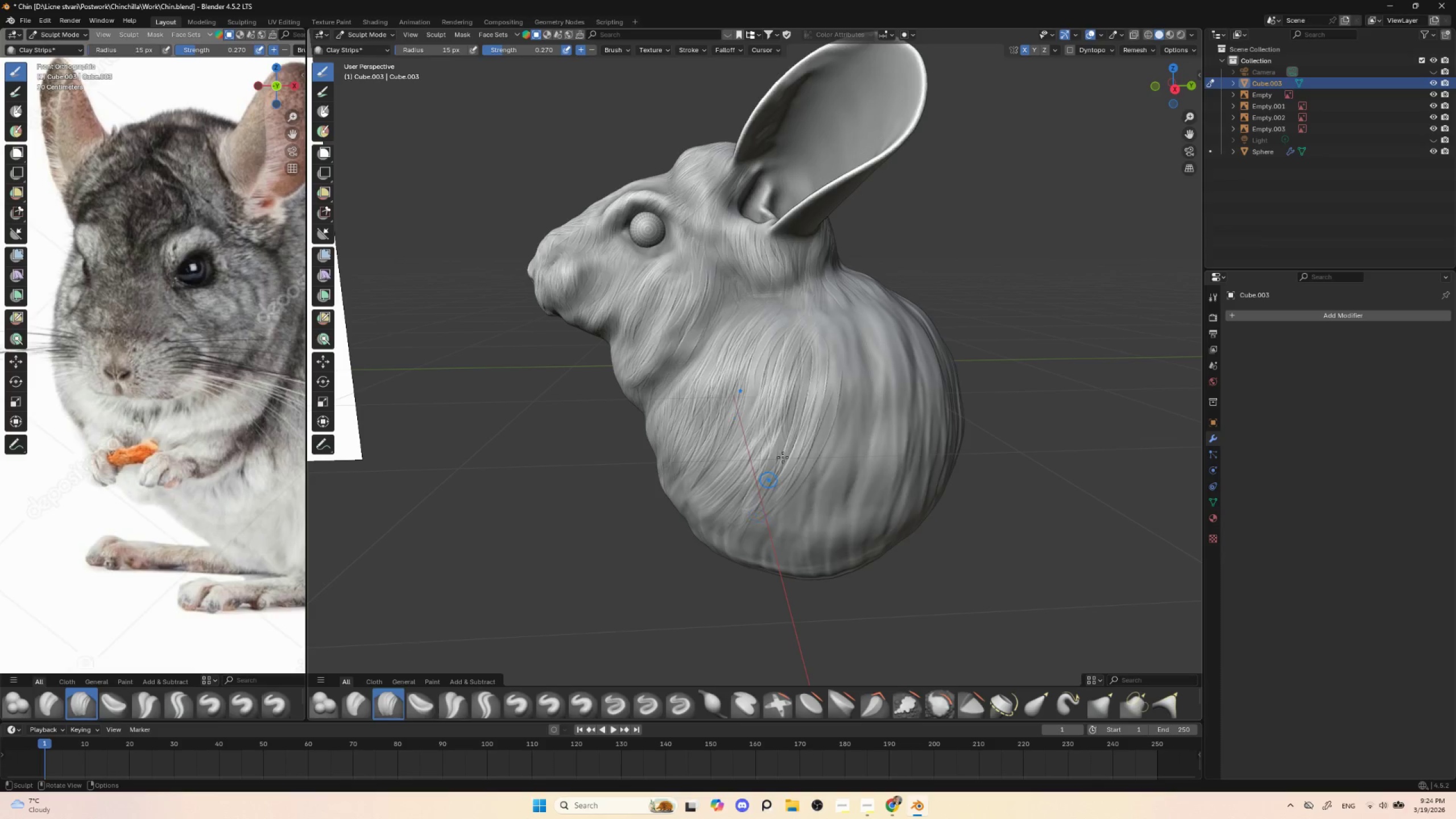 
left_click_drag(start_coordinate=[809, 445], to_coordinate=[762, 520])
 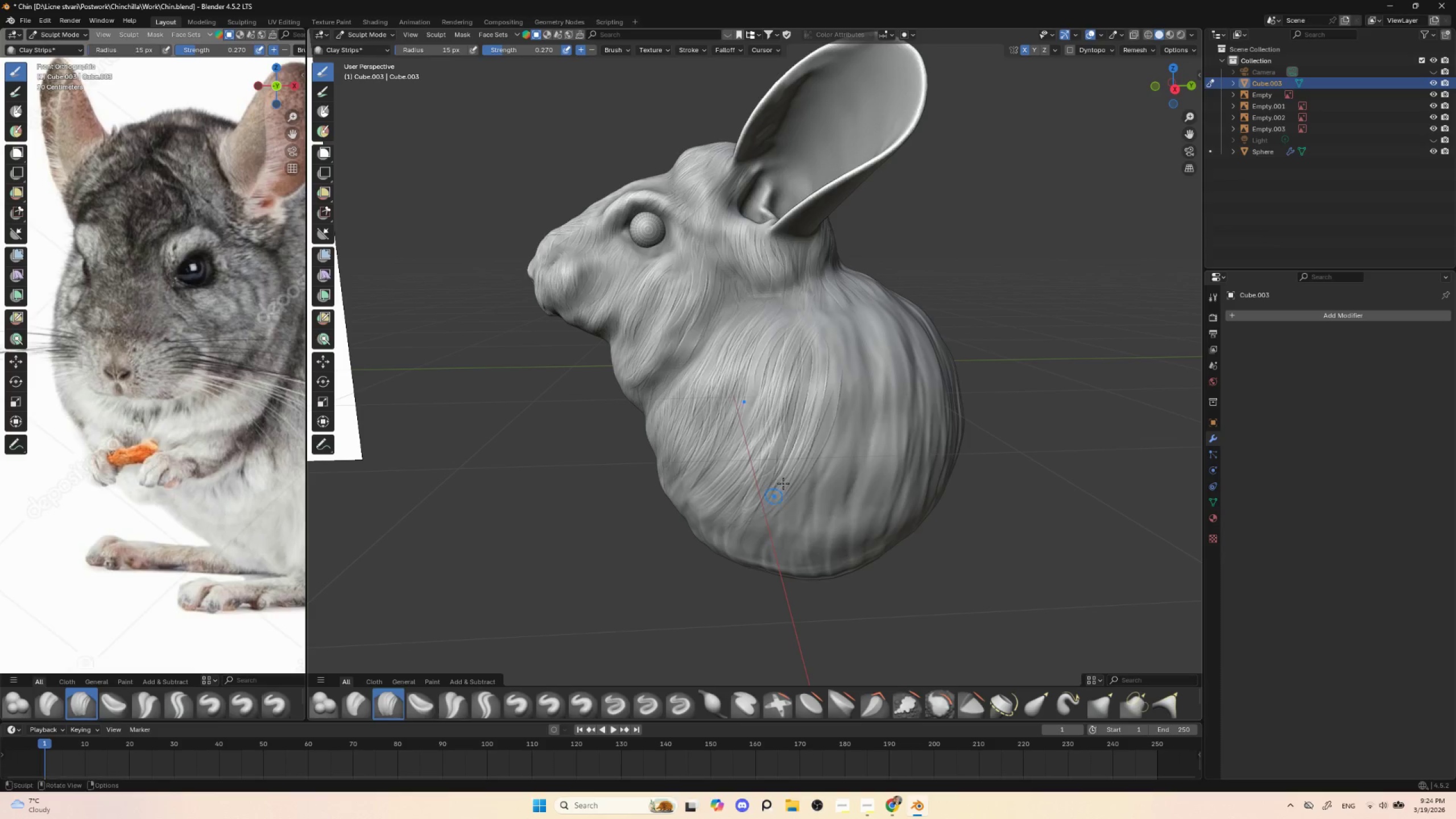 
left_click_drag(start_coordinate=[784, 484], to_coordinate=[755, 537])
 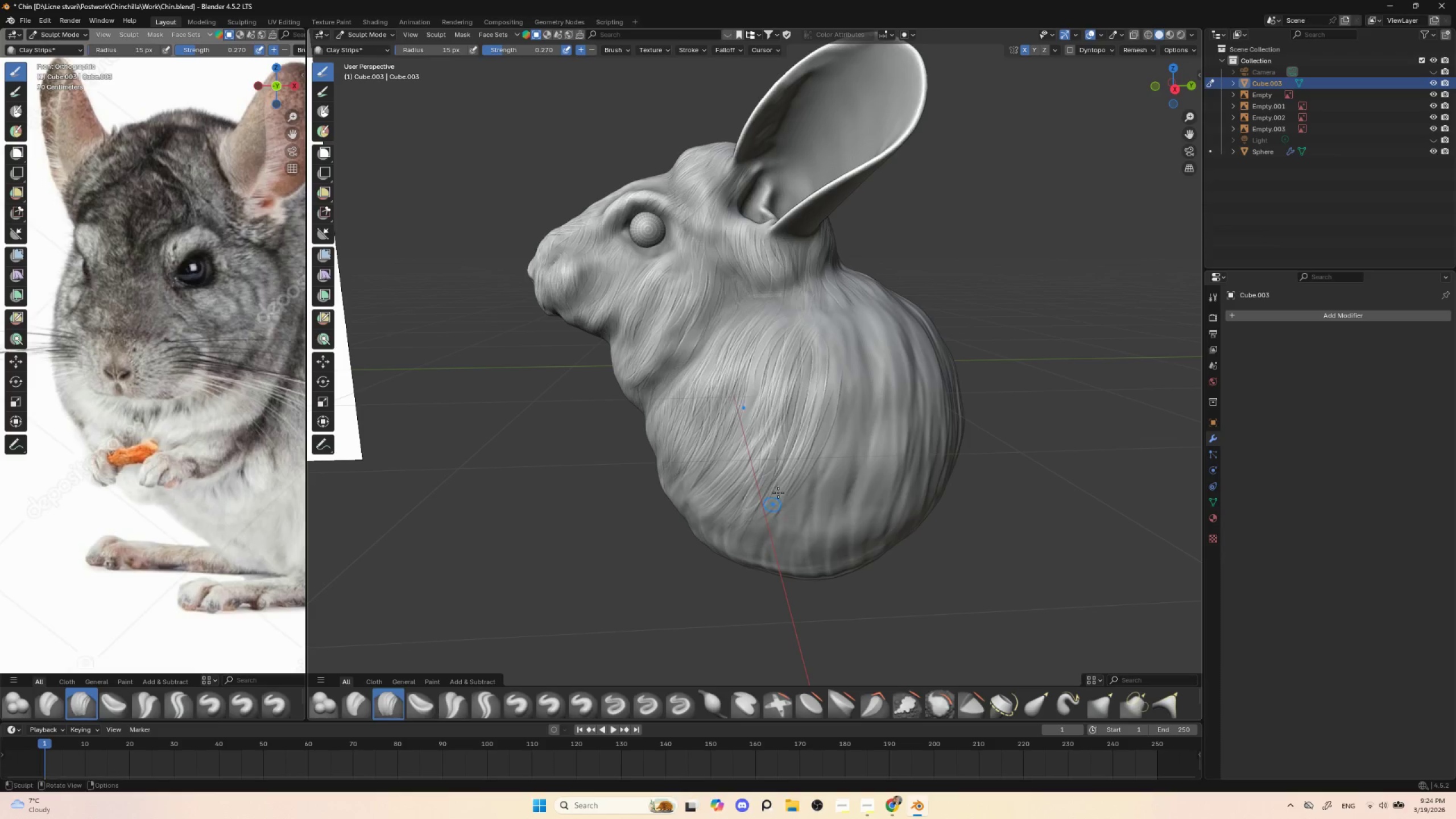 
left_click_drag(start_coordinate=[778, 494], to_coordinate=[772, 552])
 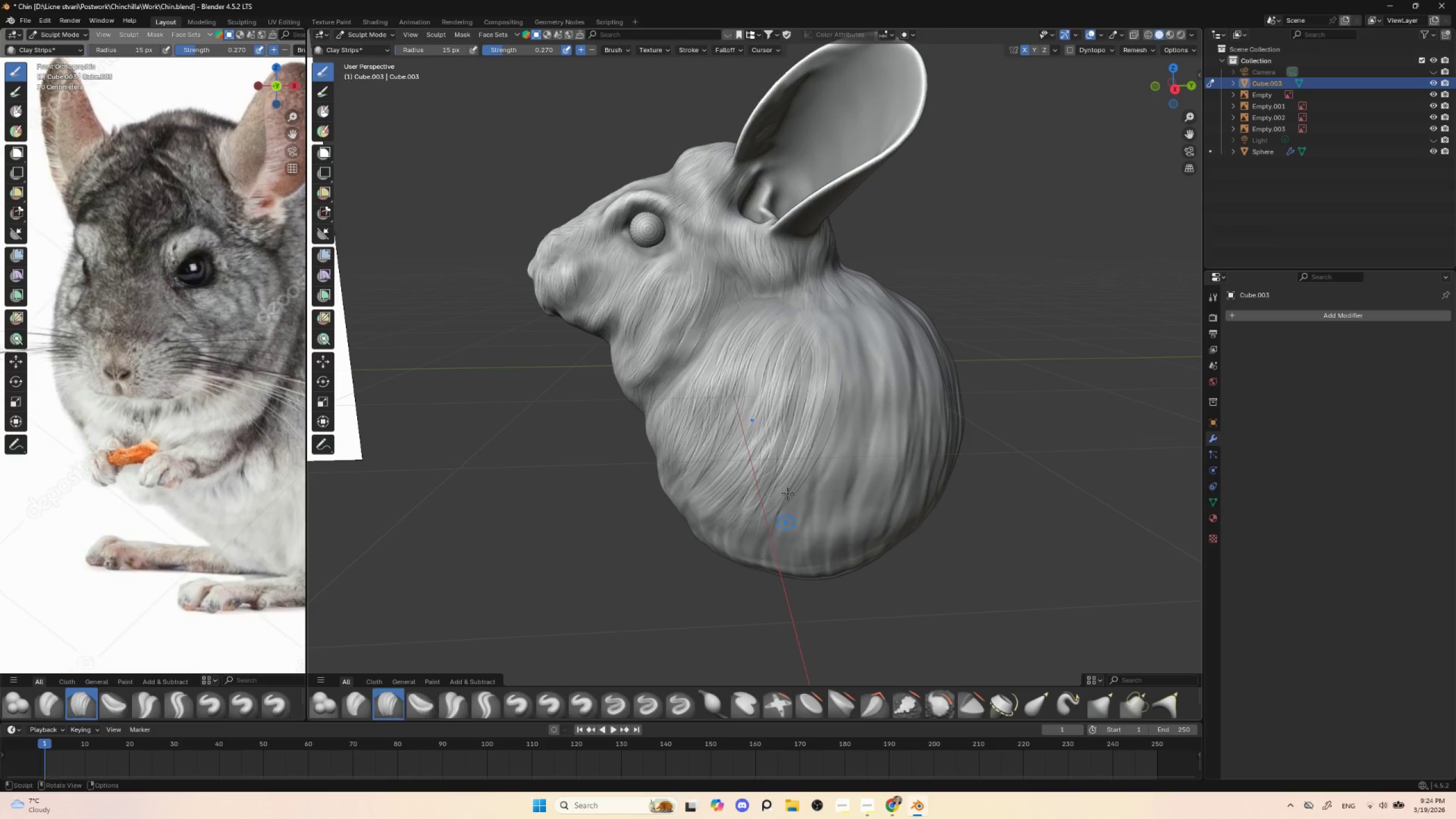 
left_click_drag(start_coordinate=[783, 488], to_coordinate=[774, 559])
 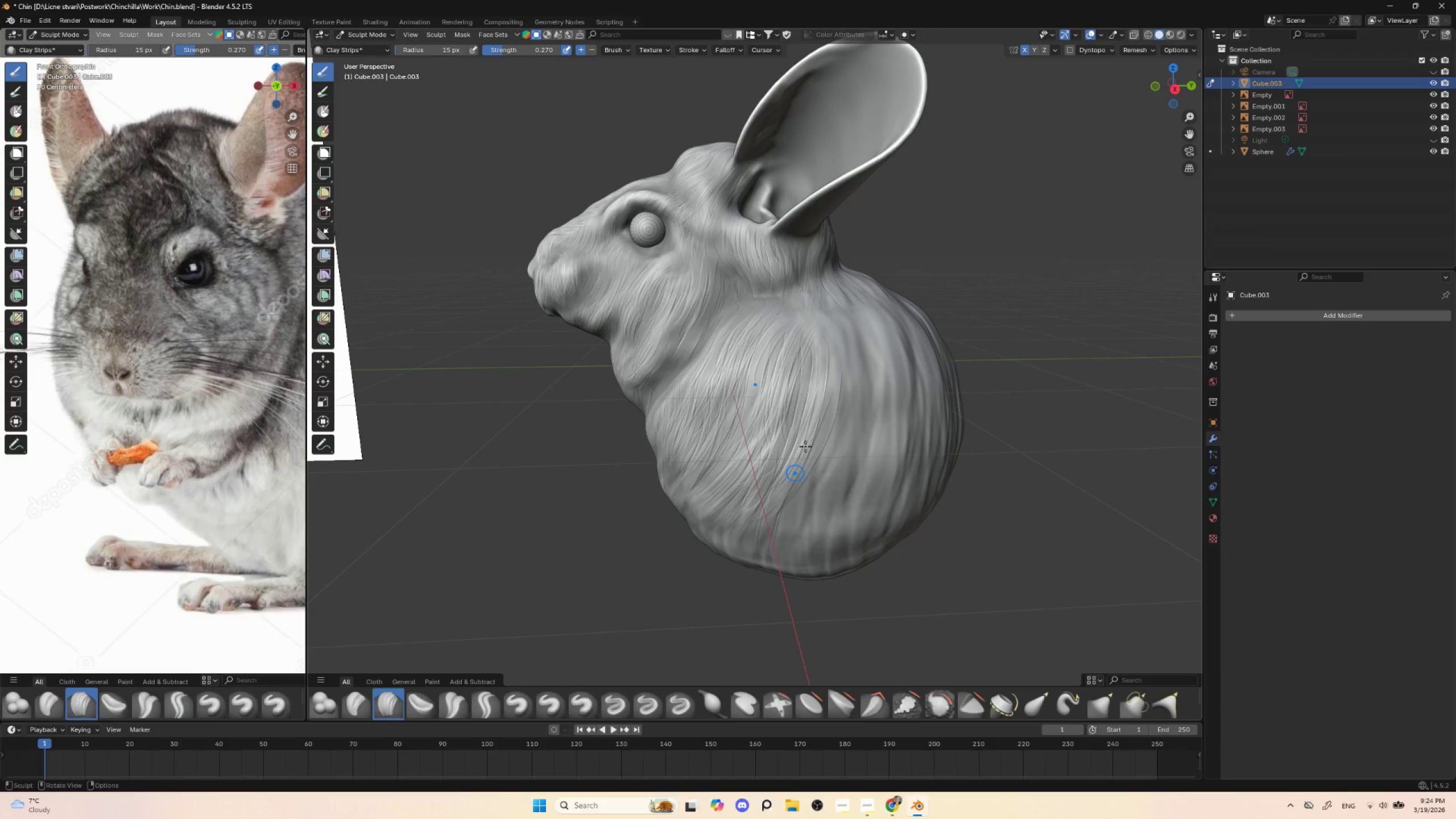 
left_click_drag(start_coordinate=[815, 425], to_coordinate=[796, 531])
 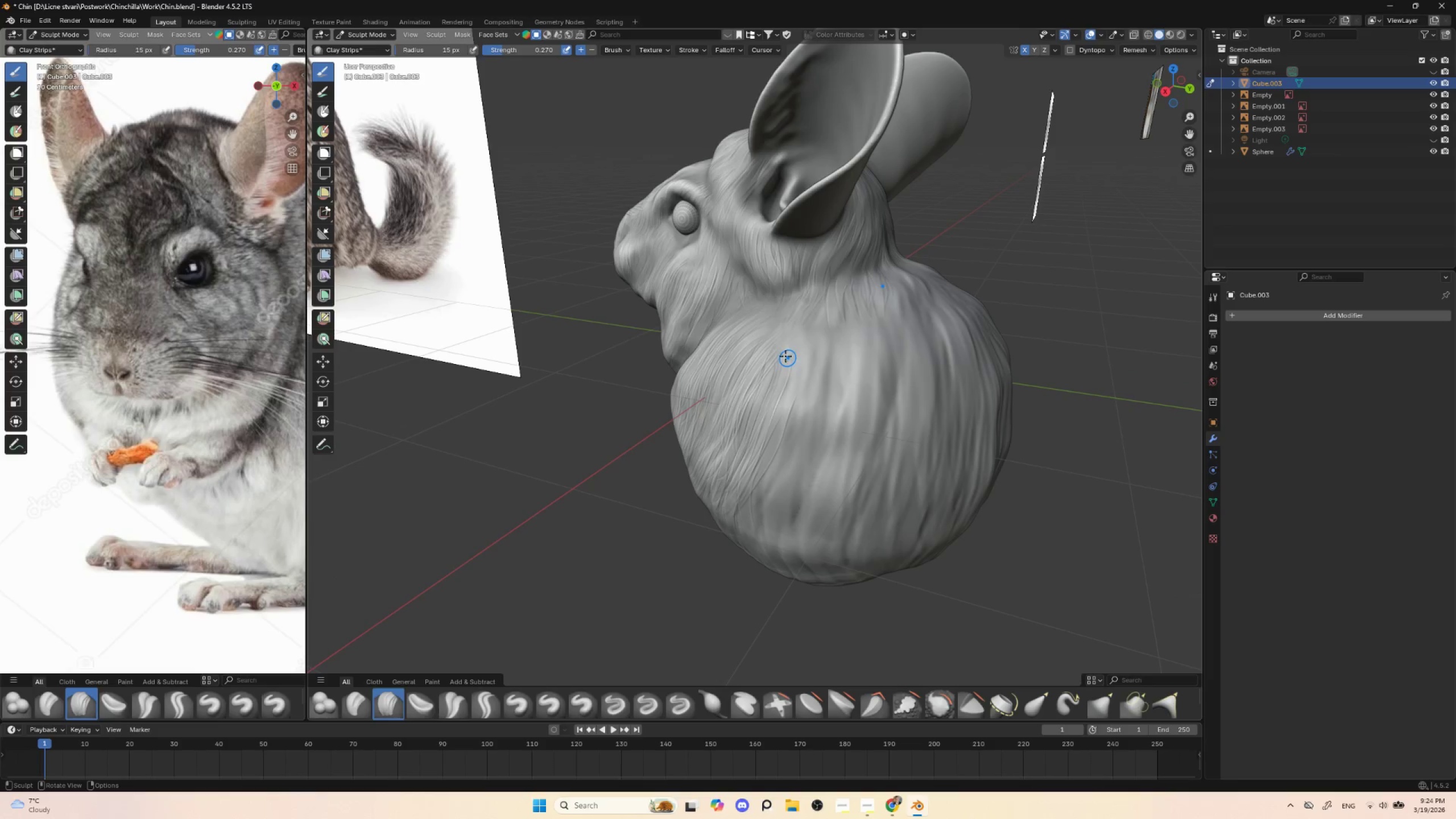 
left_click_drag(start_coordinate=[814, 311], to_coordinate=[785, 390])
 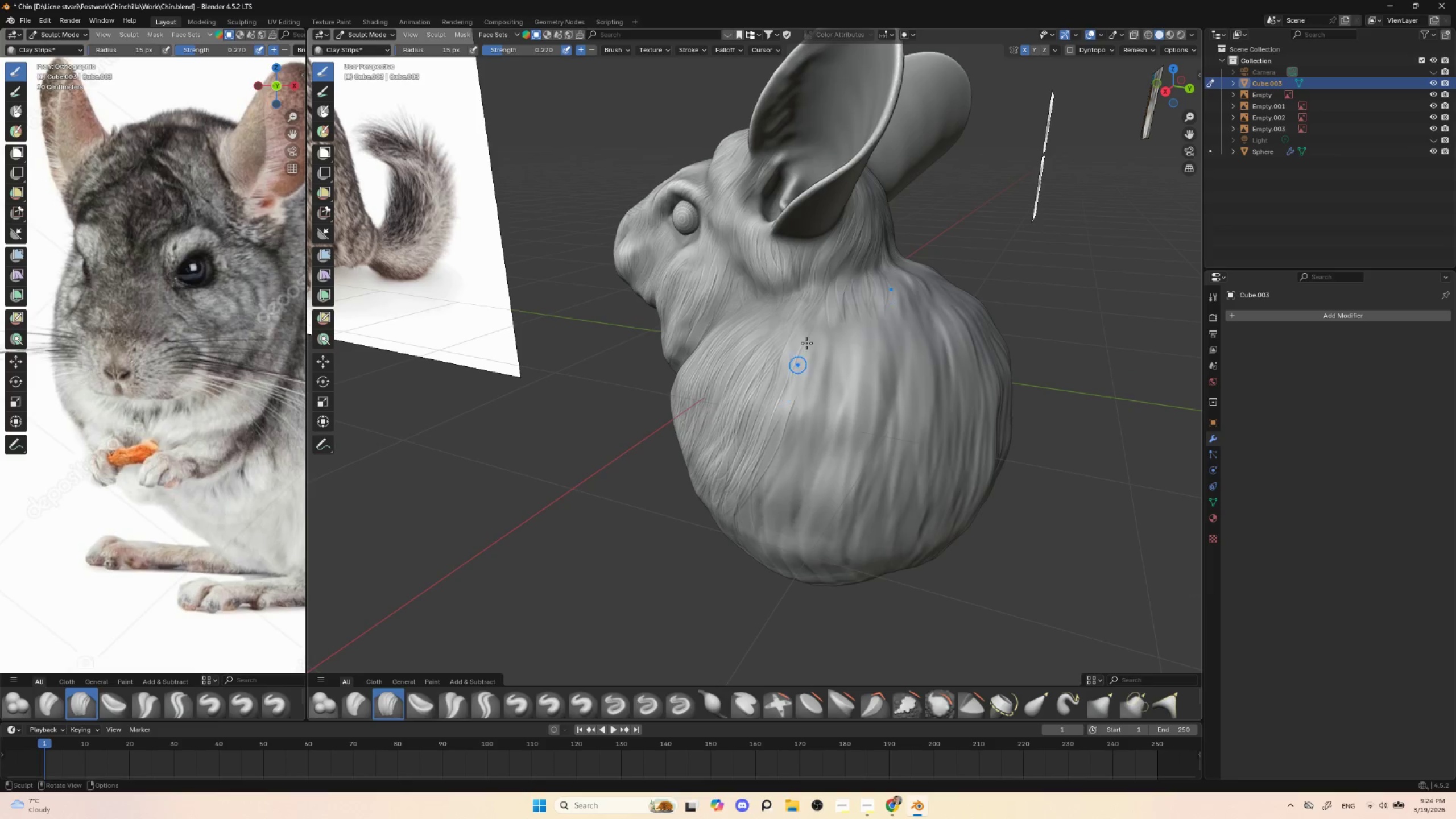 
left_click_drag(start_coordinate=[824, 314], to_coordinate=[792, 416])
 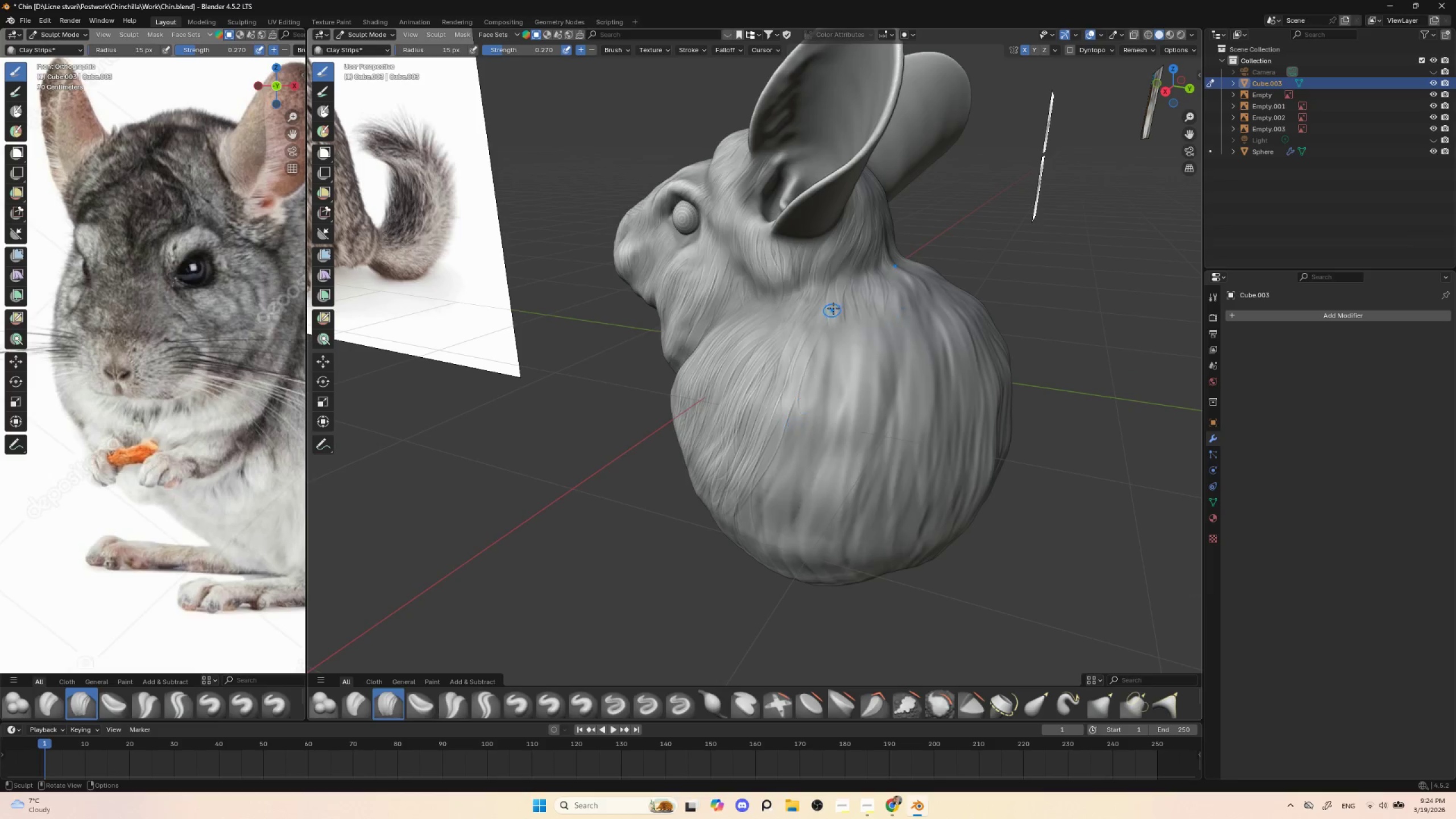 
left_click_drag(start_coordinate=[828, 320], to_coordinate=[806, 429])
 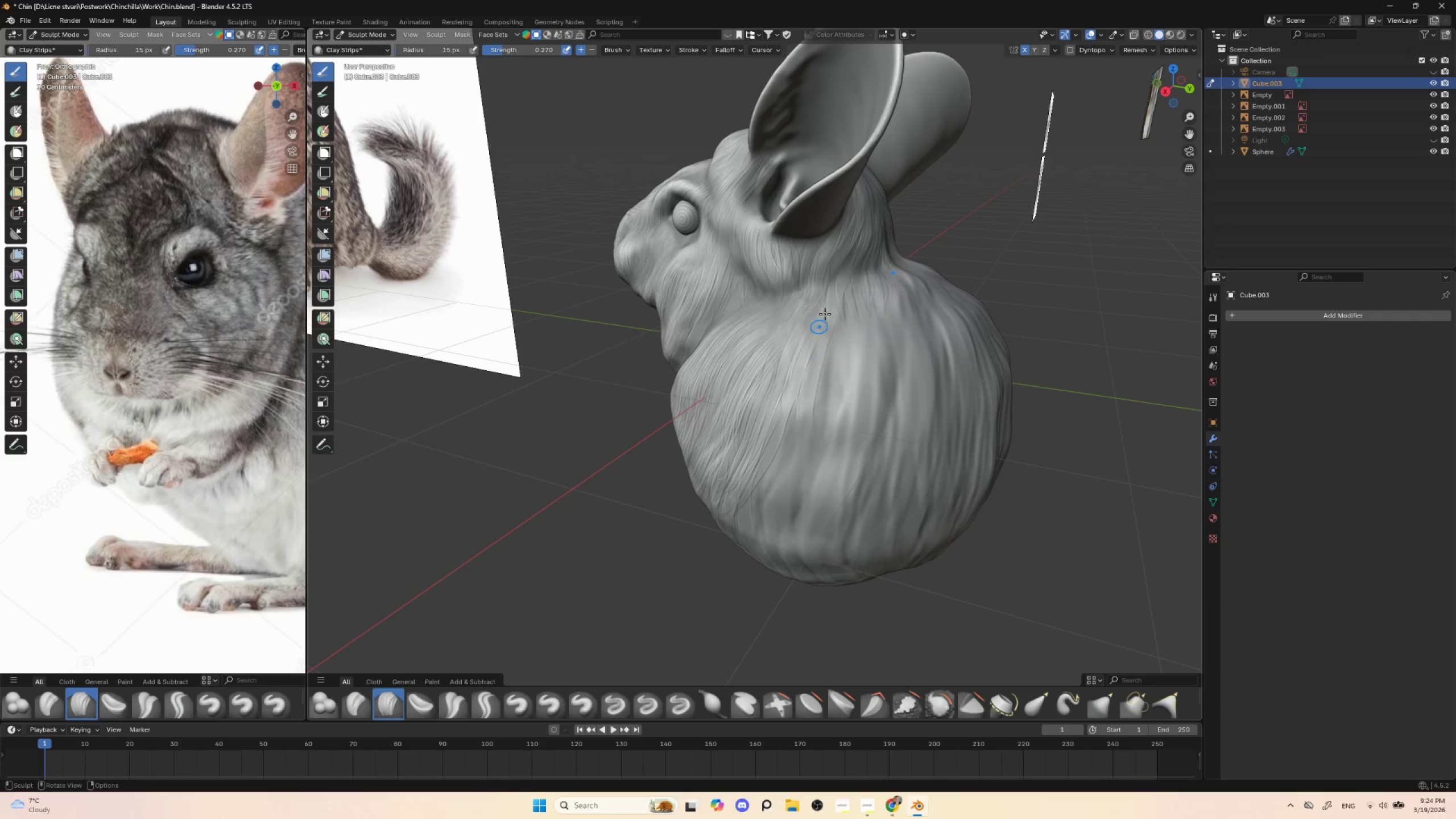 
left_click_drag(start_coordinate=[828, 312], to_coordinate=[824, 444])
 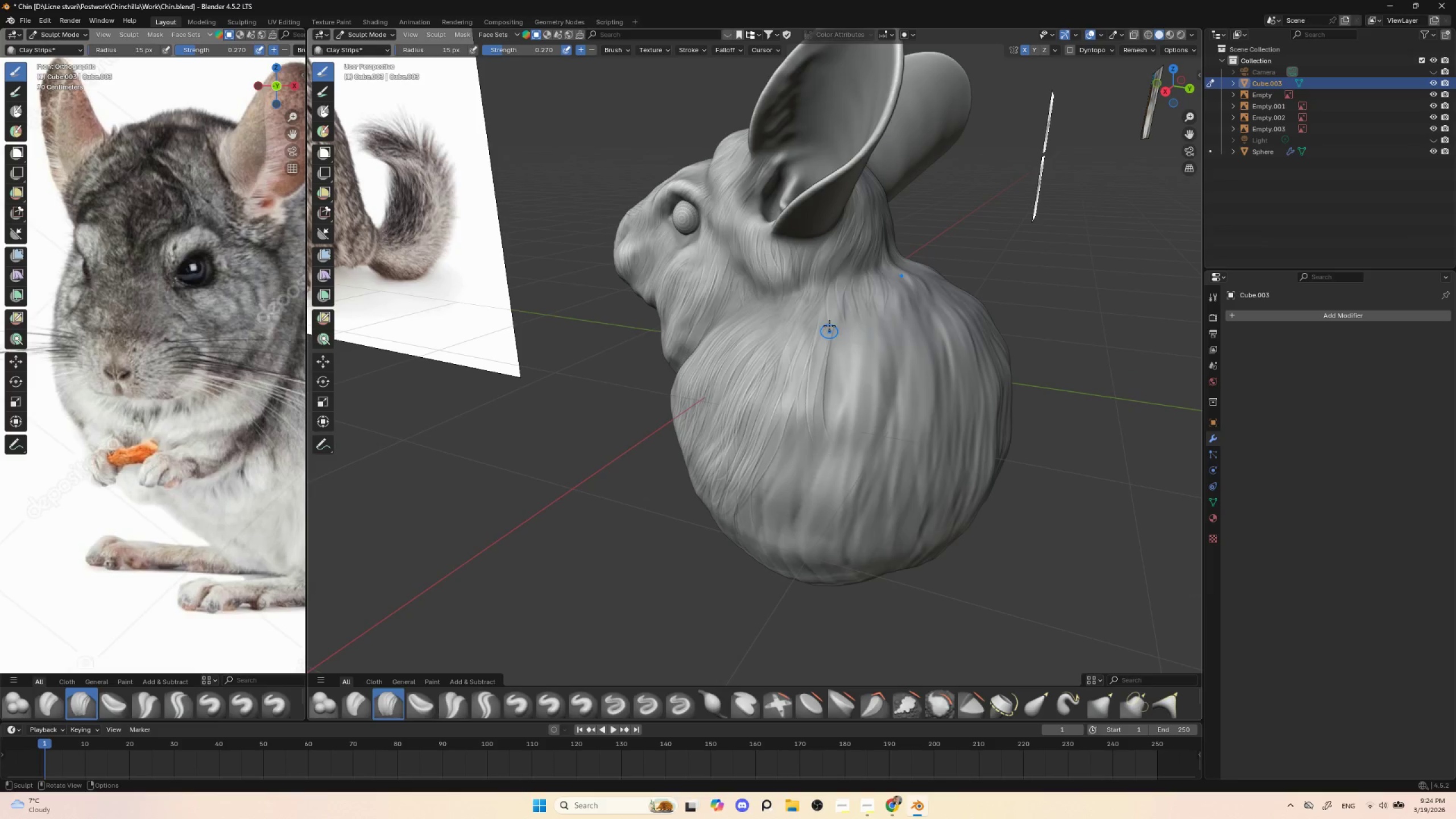 
left_click_drag(start_coordinate=[828, 338], to_coordinate=[835, 444])
 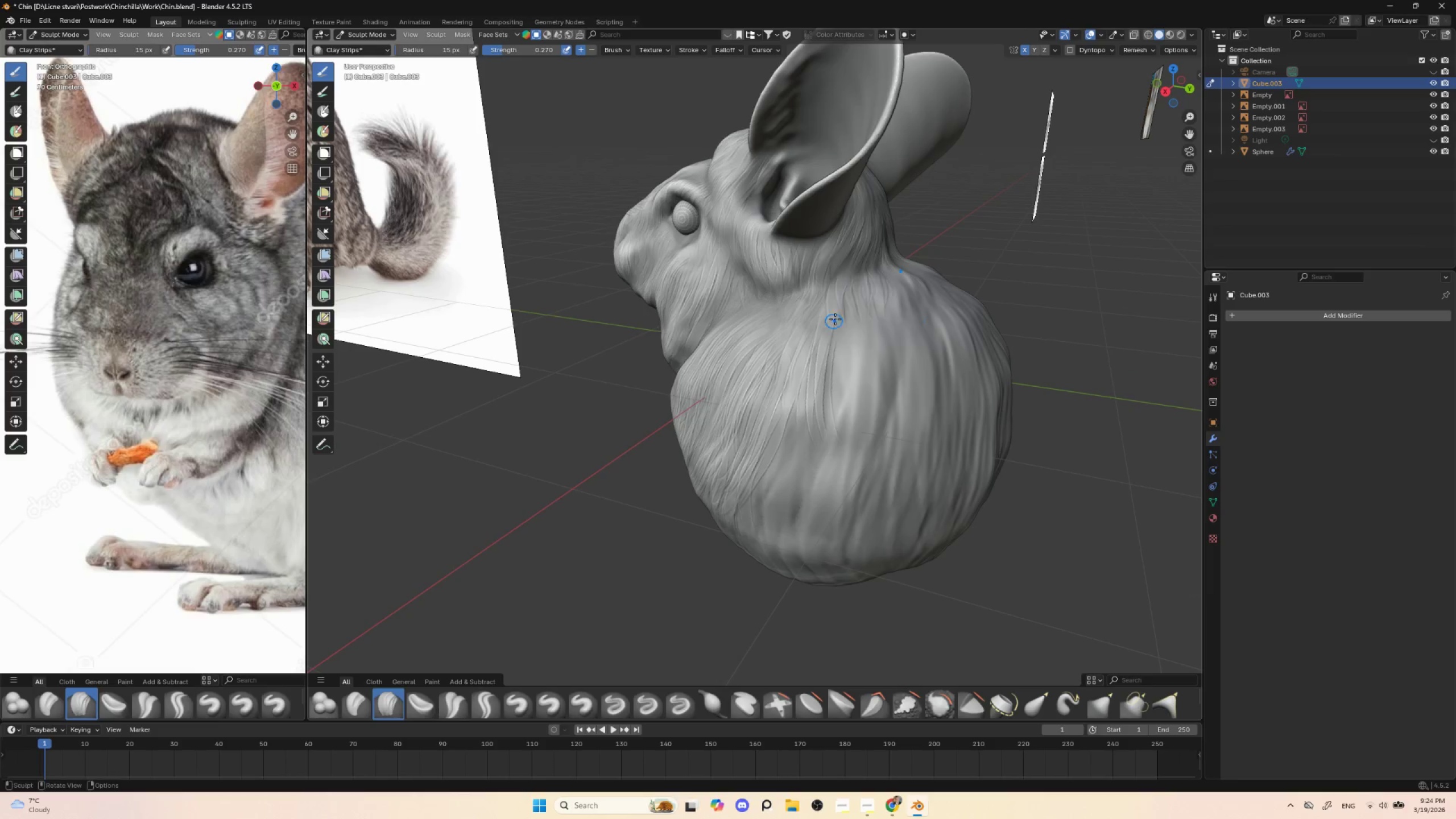 
left_click_drag(start_coordinate=[838, 324], to_coordinate=[818, 450])
 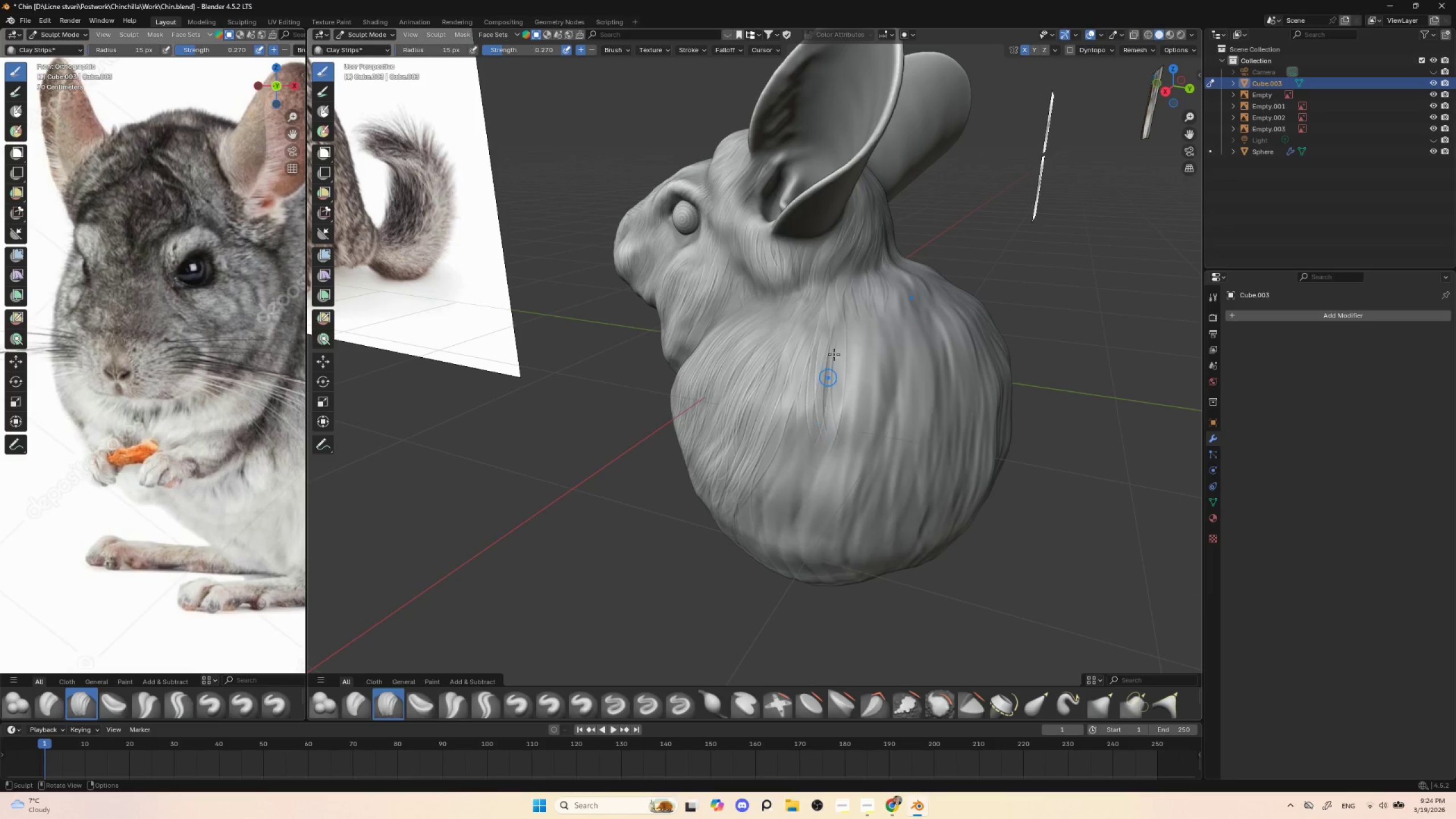 
left_click_drag(start_coordinate=[845, 309], to_coordinate=[836, 447])
 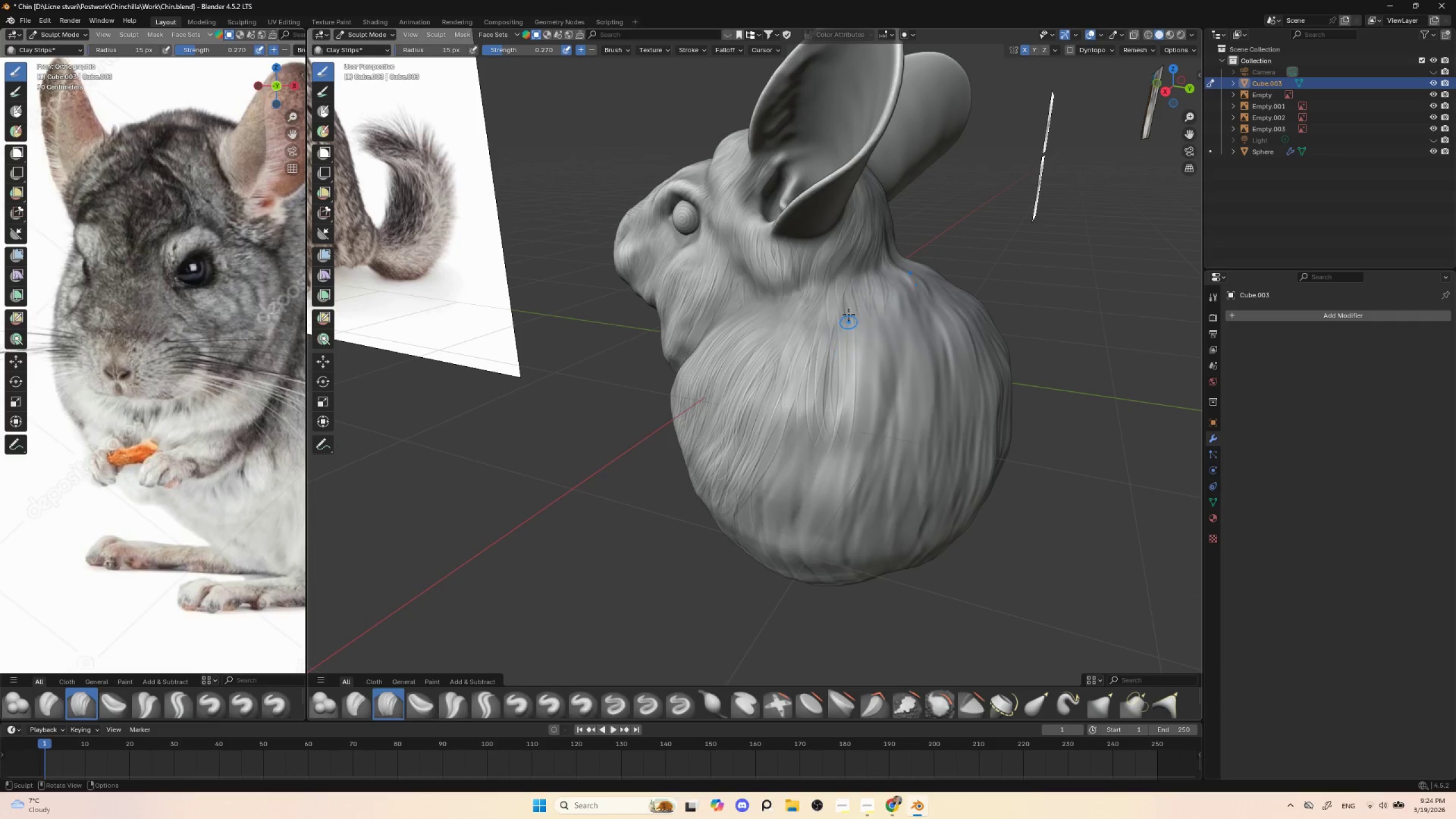 
left_click_drag(start_coordinate=[851, 315], to_coordinate=[845, 445])
 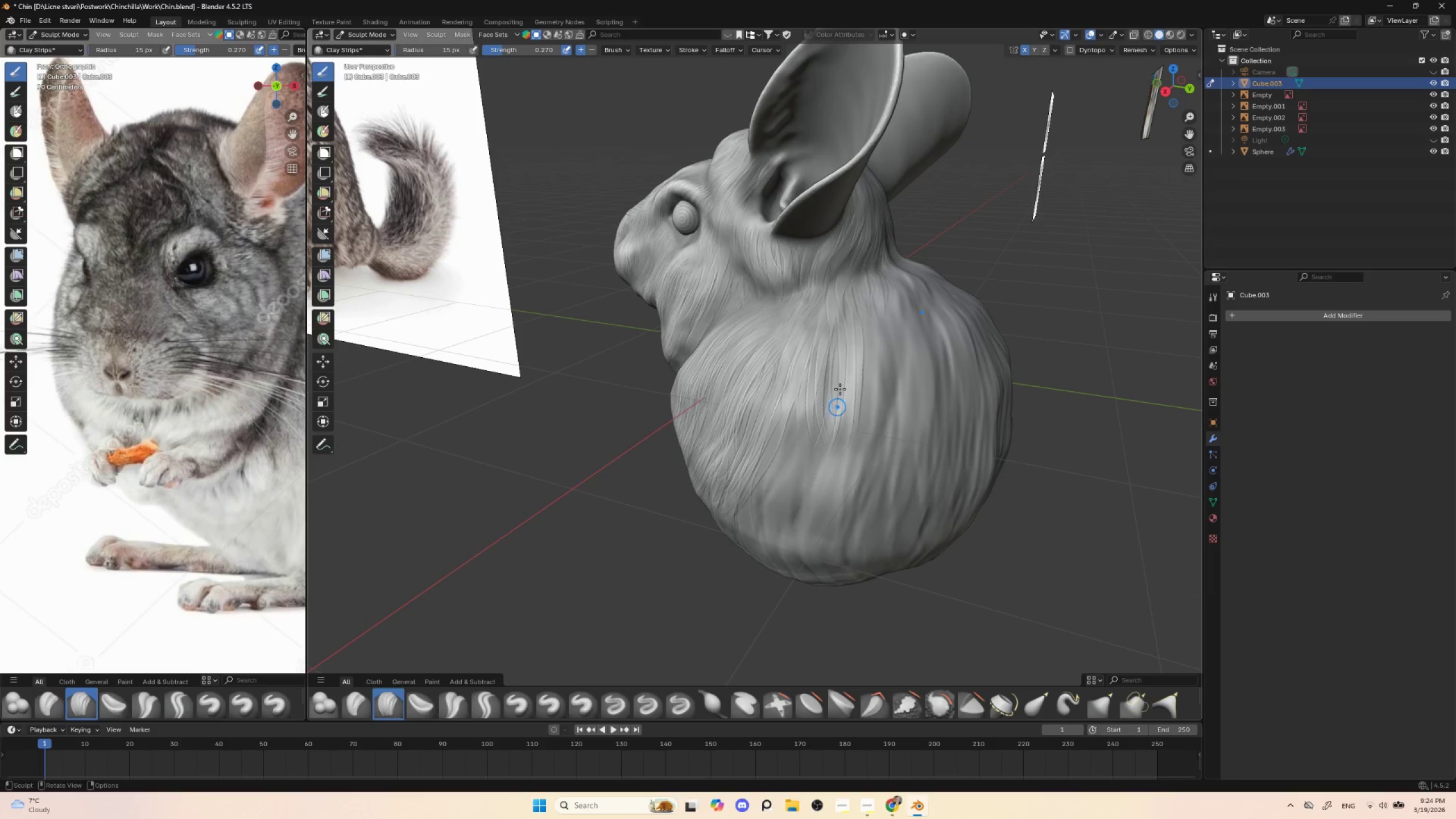 
left_click_drag(start_coordinate=[858, 317], to_coordinate=[853, 441])
 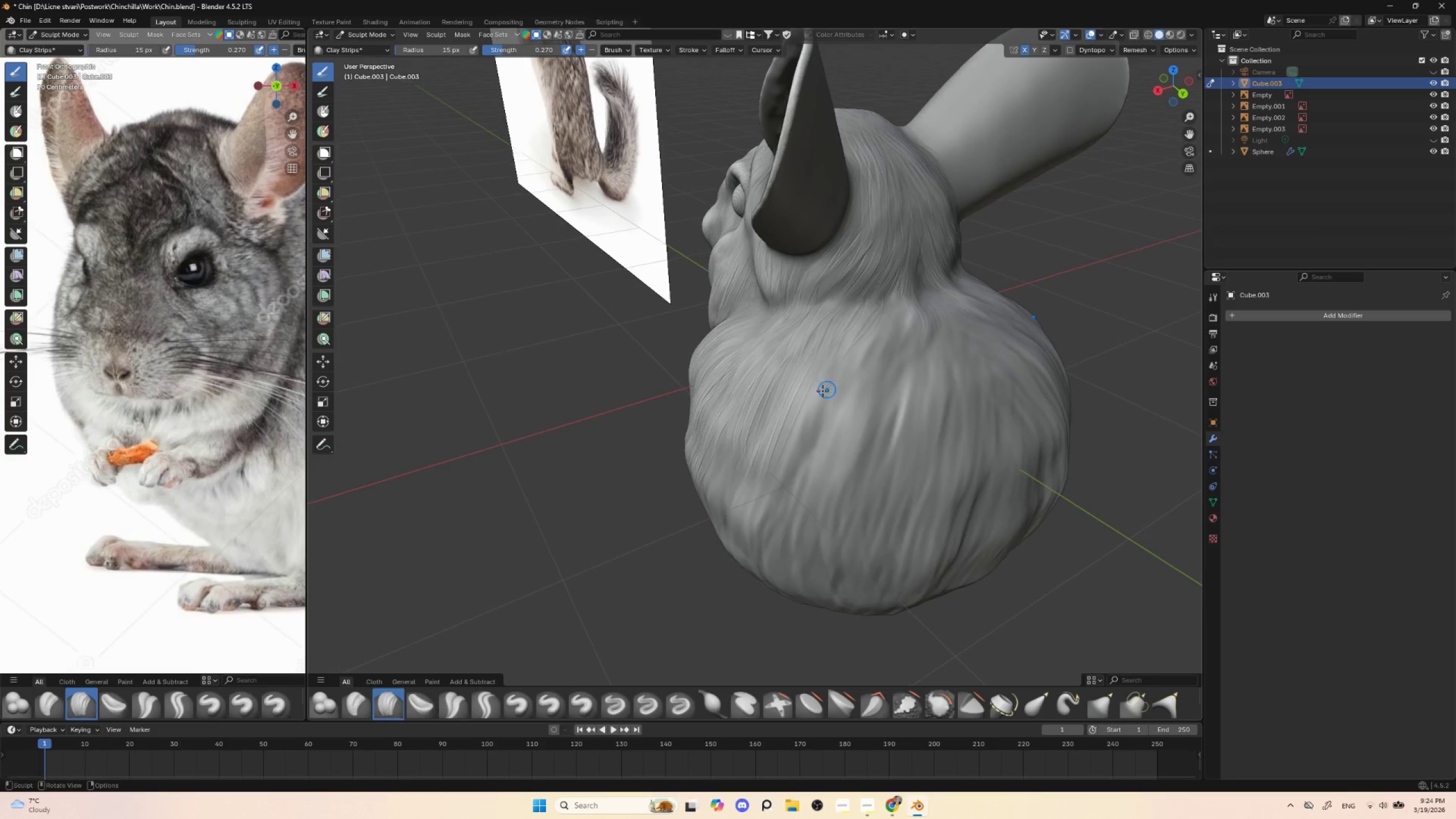 
left_click_drag(start_coordinate=[824, 345], to_coordinate=[773, 471])
 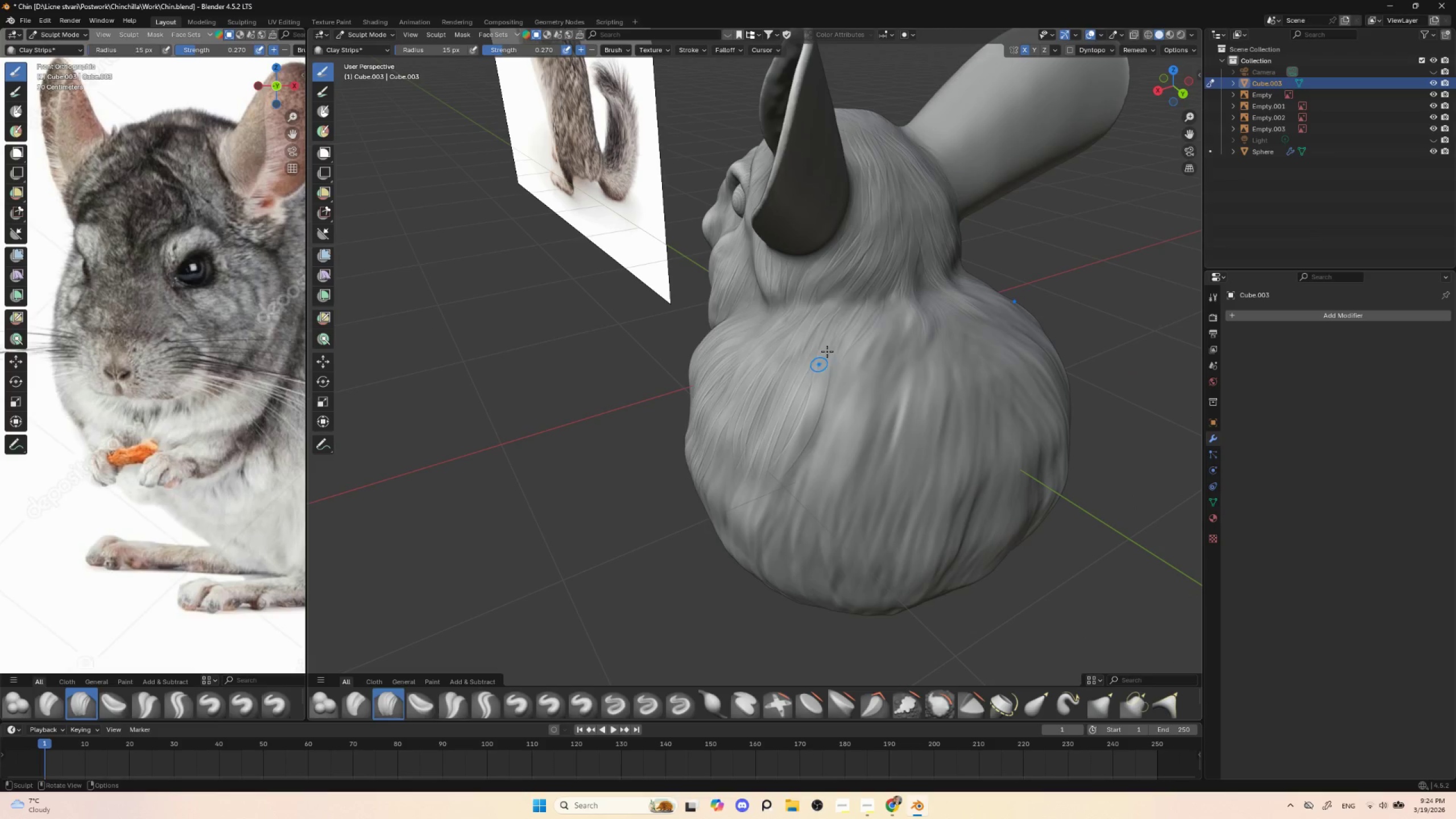 
left_click_drag(start_coordinate=[827, 351], to_coordinate=[788, 476])
 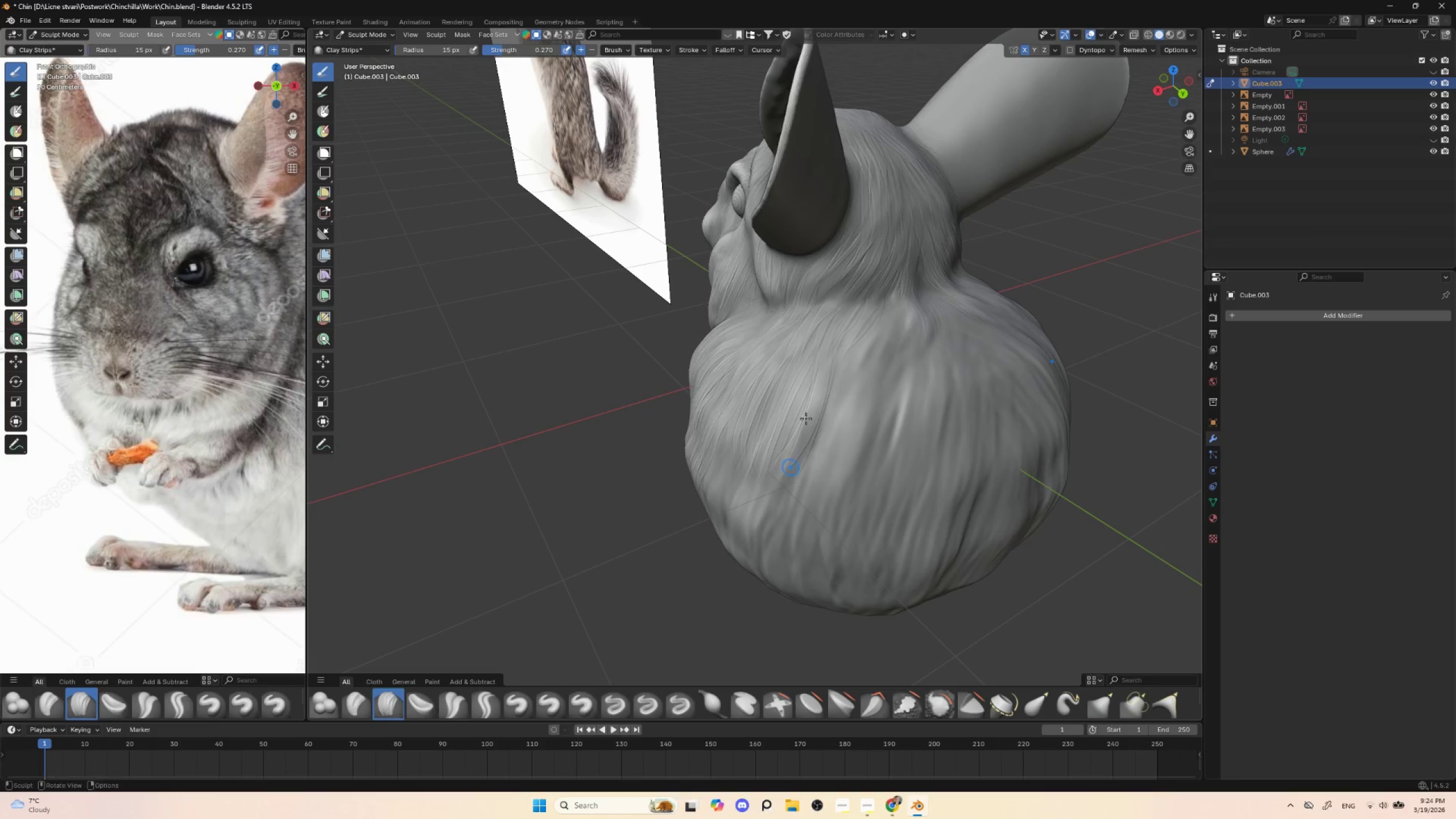 
left_click_drag(start_coordinate=[848, 340], to_coordinate=[808, 457])
 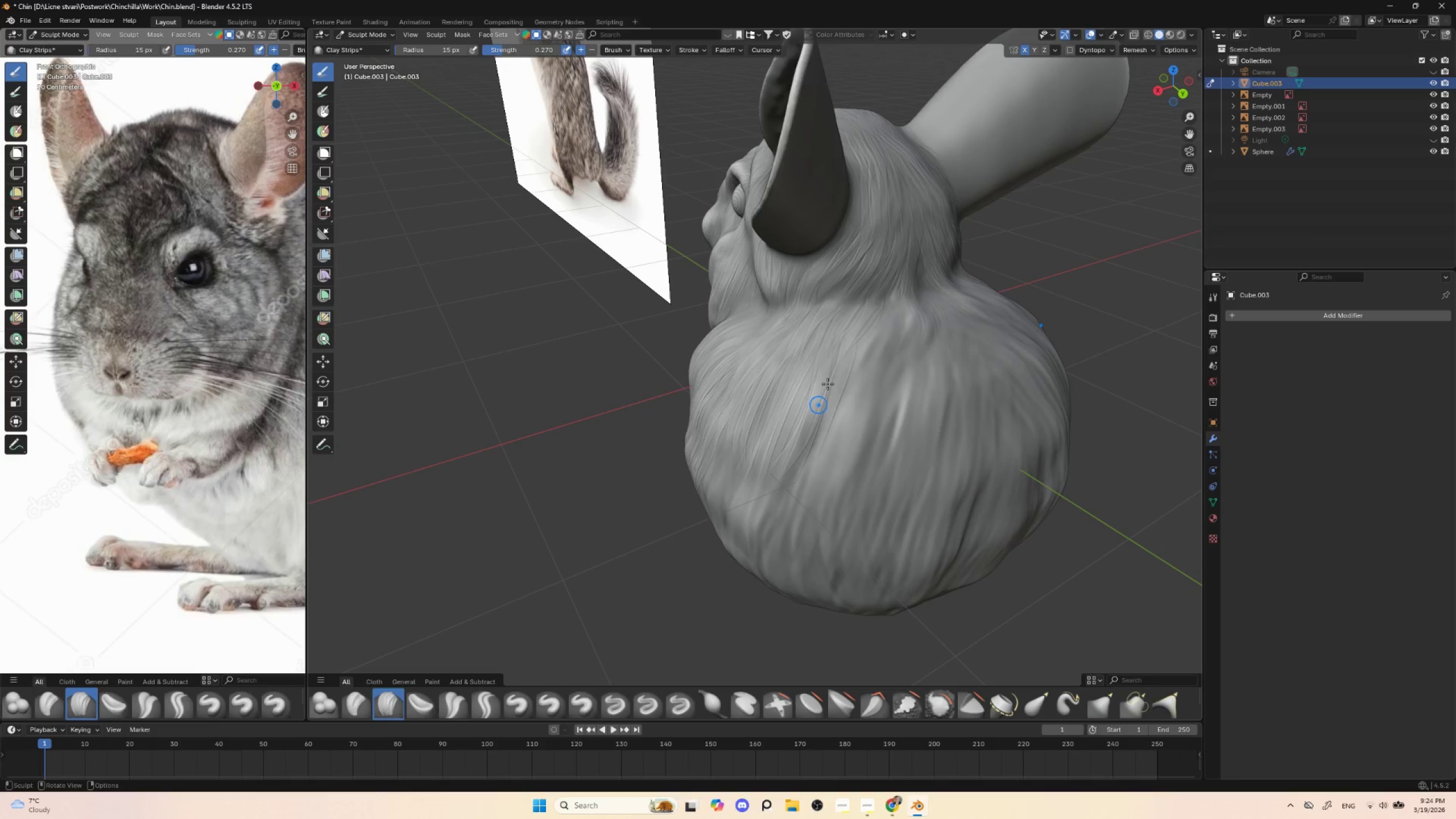 
left_click_drag(start_coordinate=[850, 344], to_coordinate=[804, 475])
 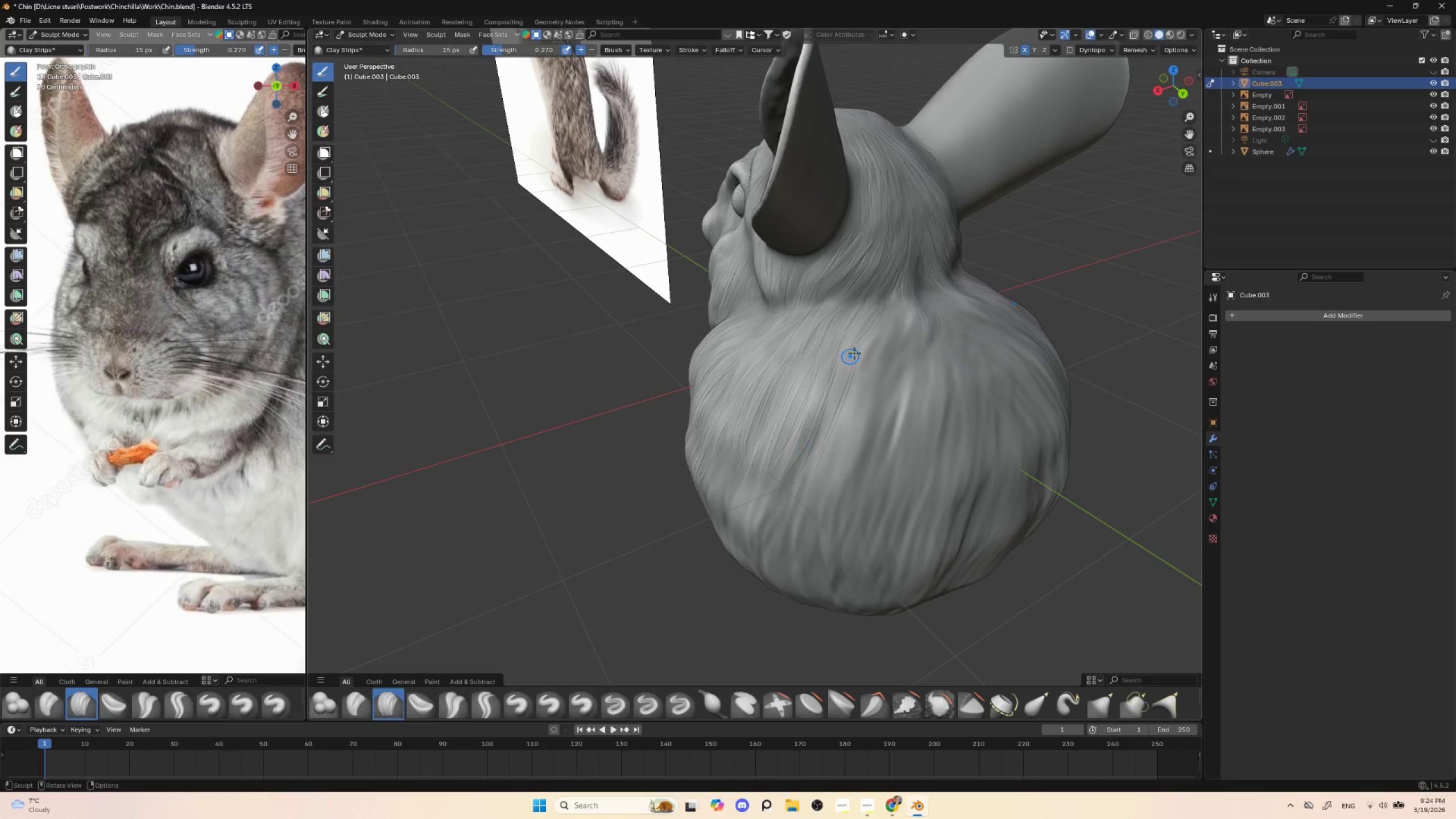 
left_click_drag(start_coordinate=[854, 353], to_coordinate=[812, 468])
 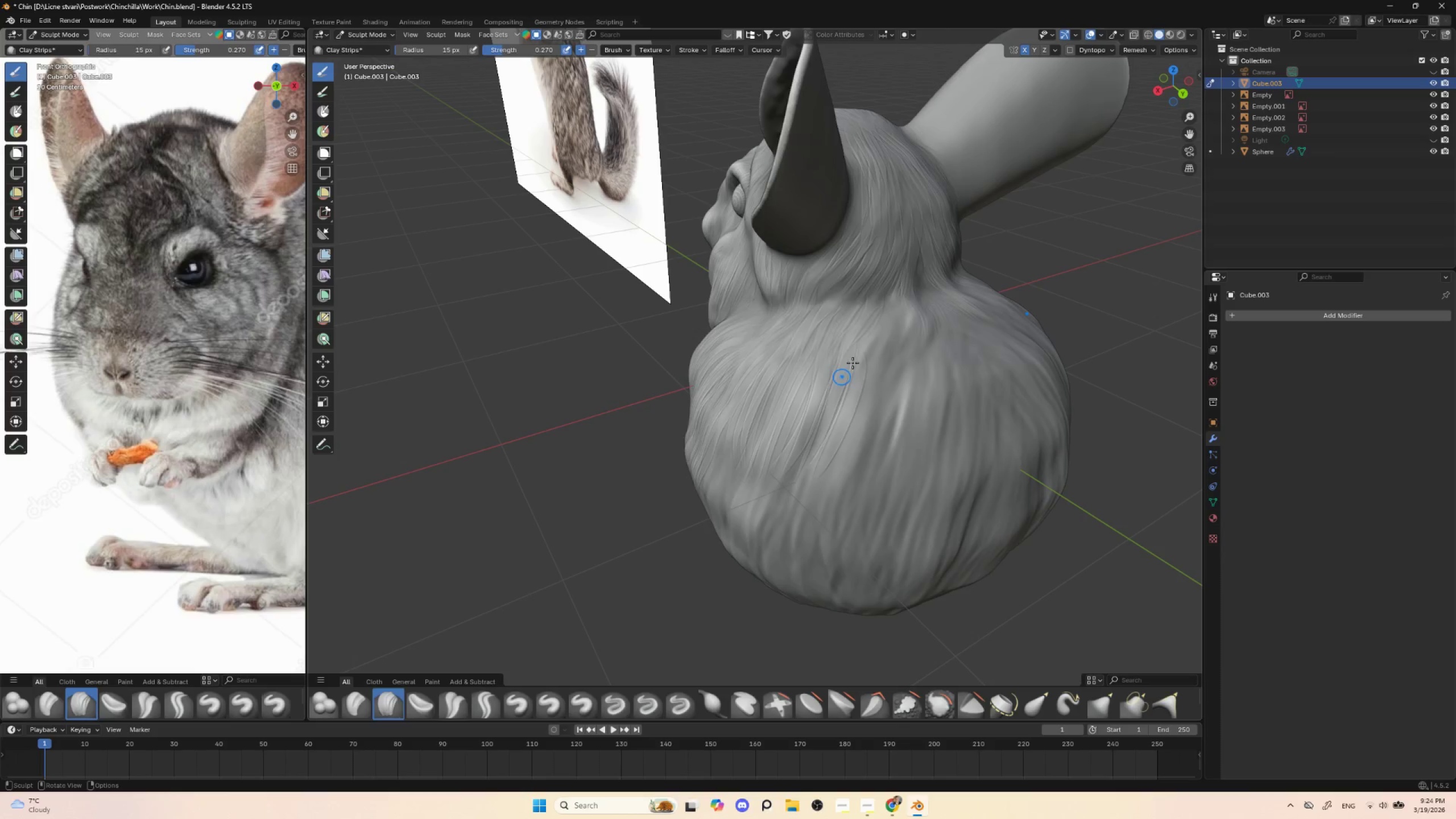 
left_click_drag(start_coordinate=[864, 348], to_coordinate=[821, 473])
 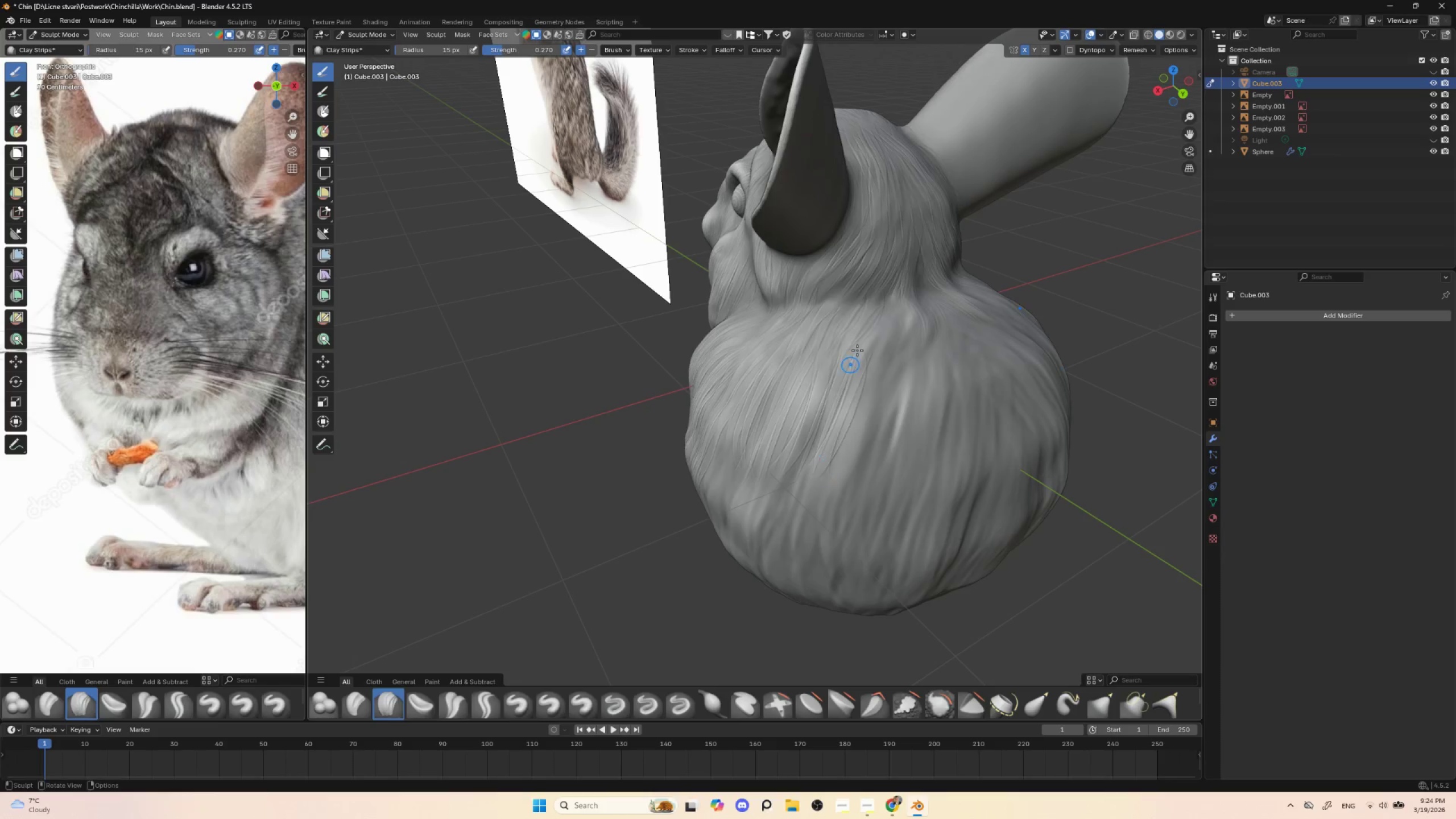 
left_click_drag(start_coordinate=[866, 337], to_coordinate=[827, 465])
 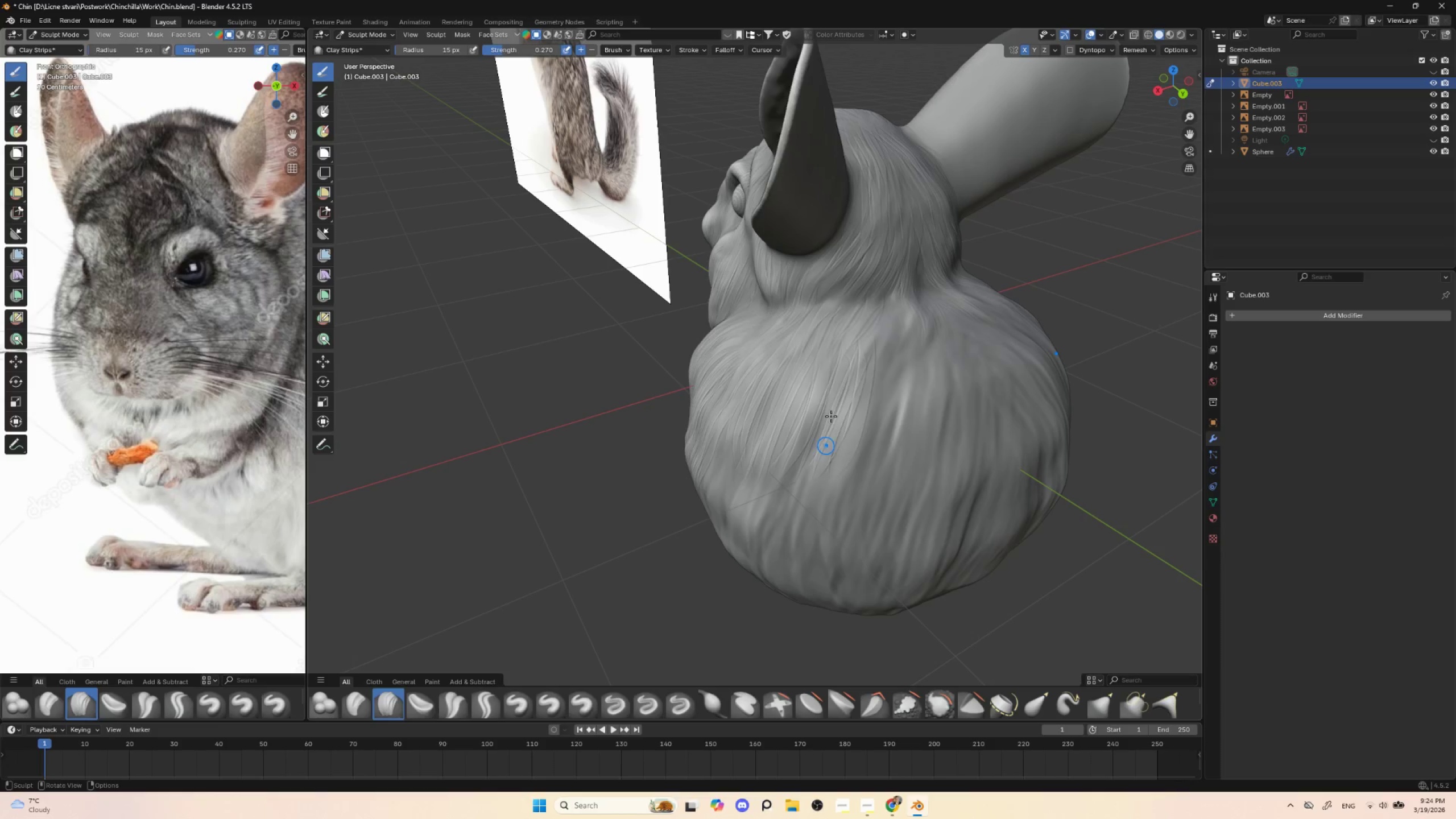 
left_click_drag(start_coordinate=[872, 339], to_coordinate=[828, 478])
 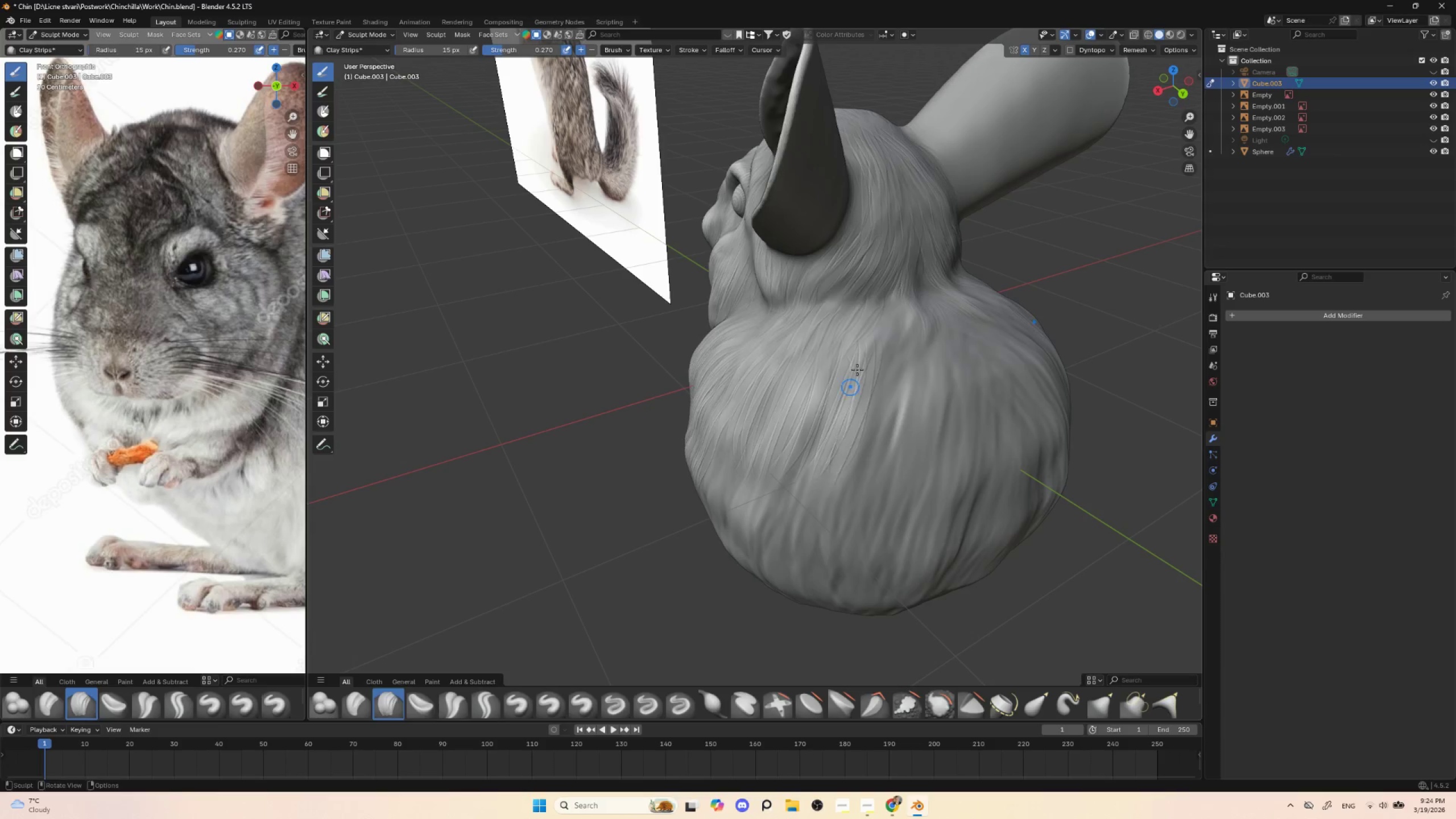 
left_click_drag(start_coordinate=[871, 345], to_coordinate=[838, 462])
 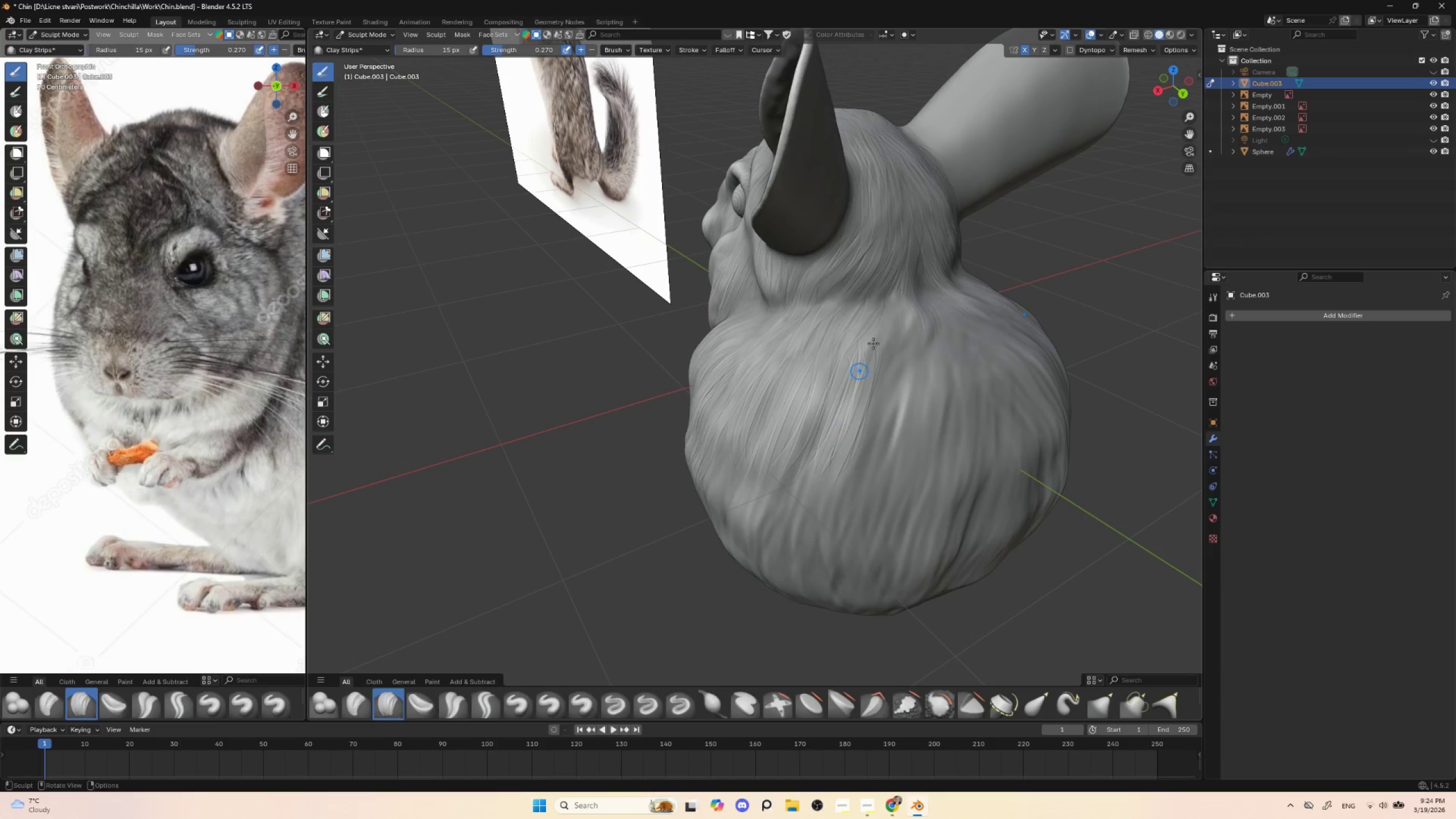 
left_click_drag(start_coordinate=[882, 330], to_coordinate=[851, 458])
 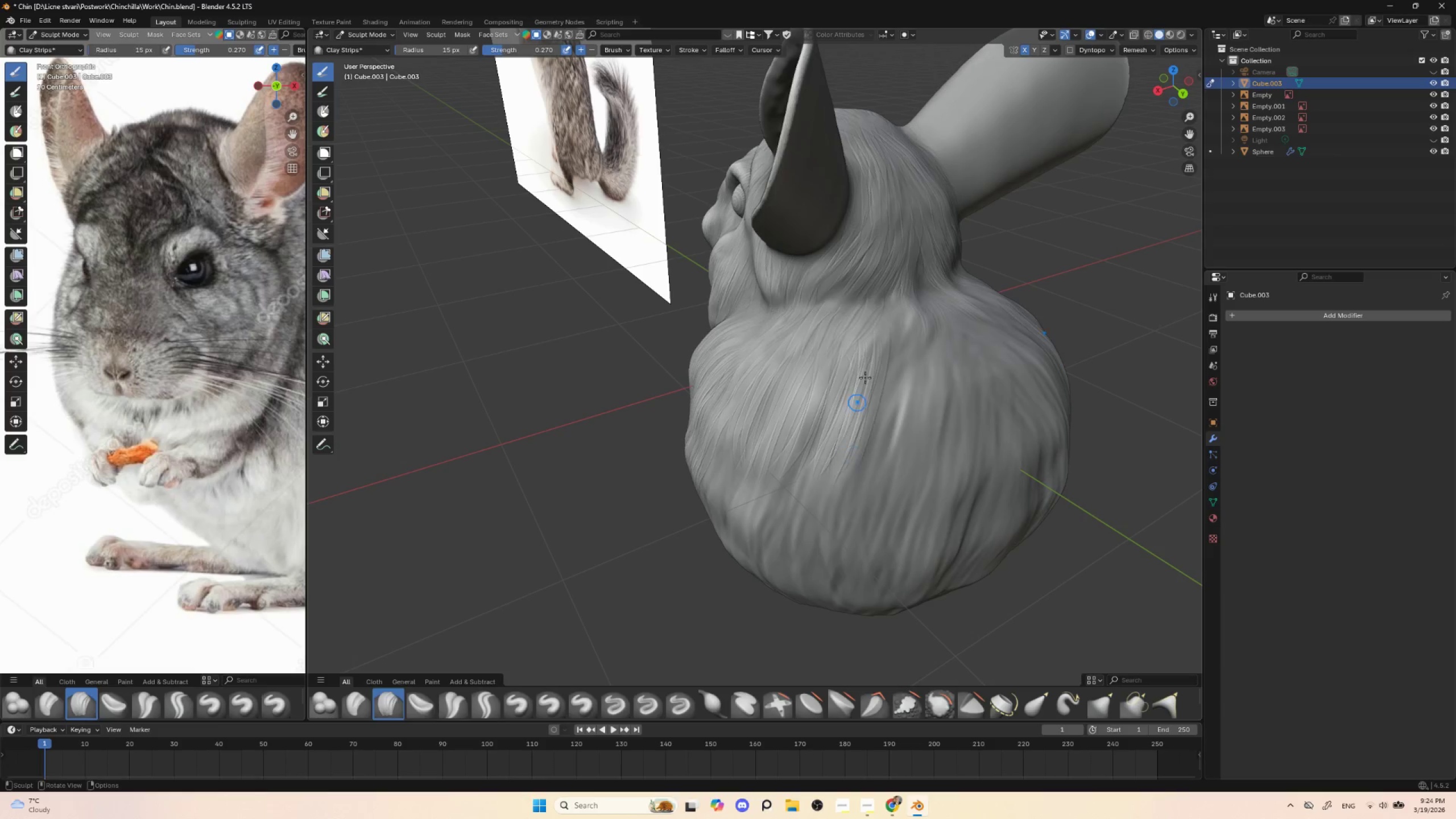 
left_click_drag(start_coordinate=[886, 335], to_coordinate=[861, 458])
 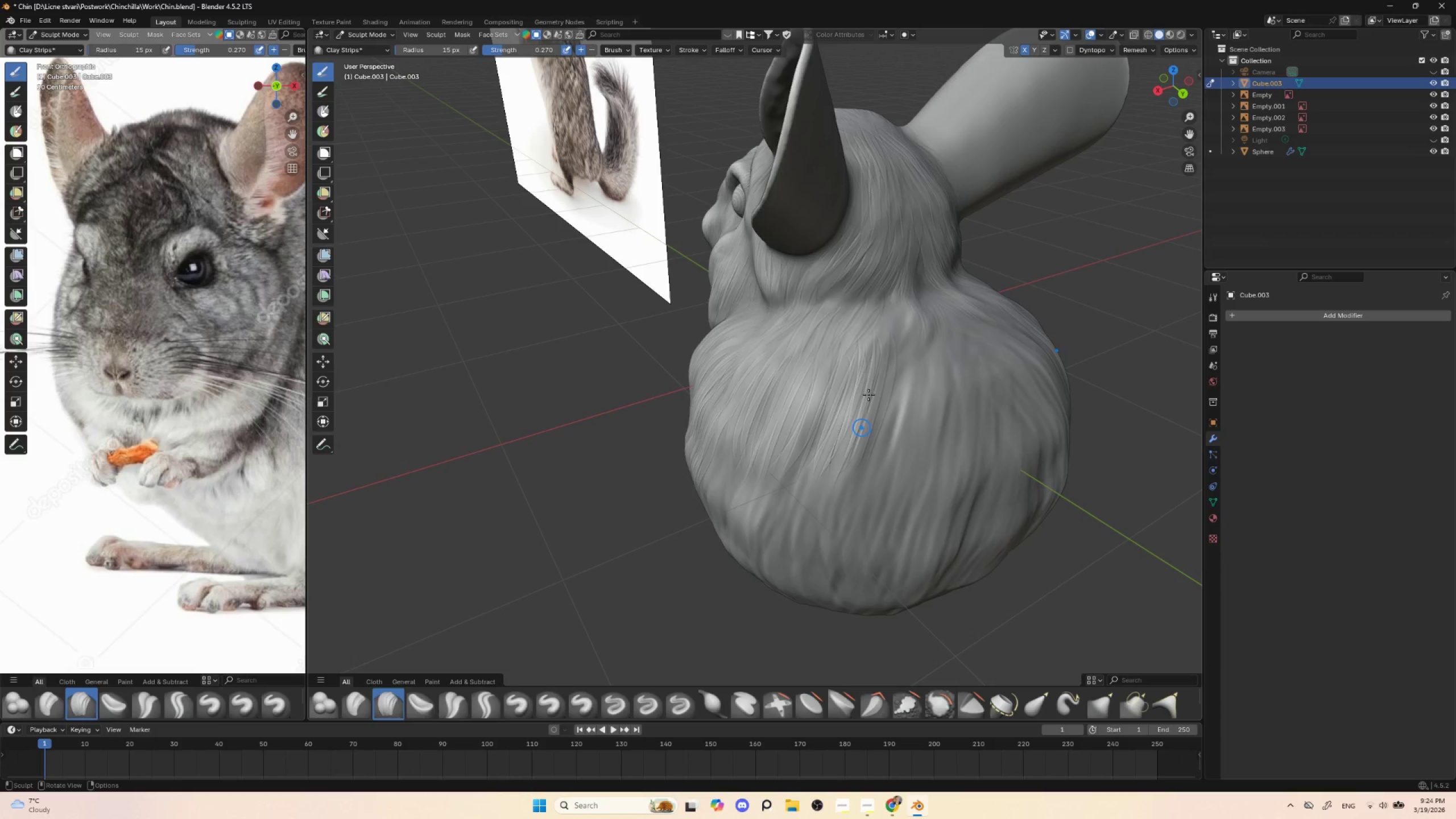 
left_click_drag(start_coordinate=[892, 329], to_coordinate=[878, 433])
 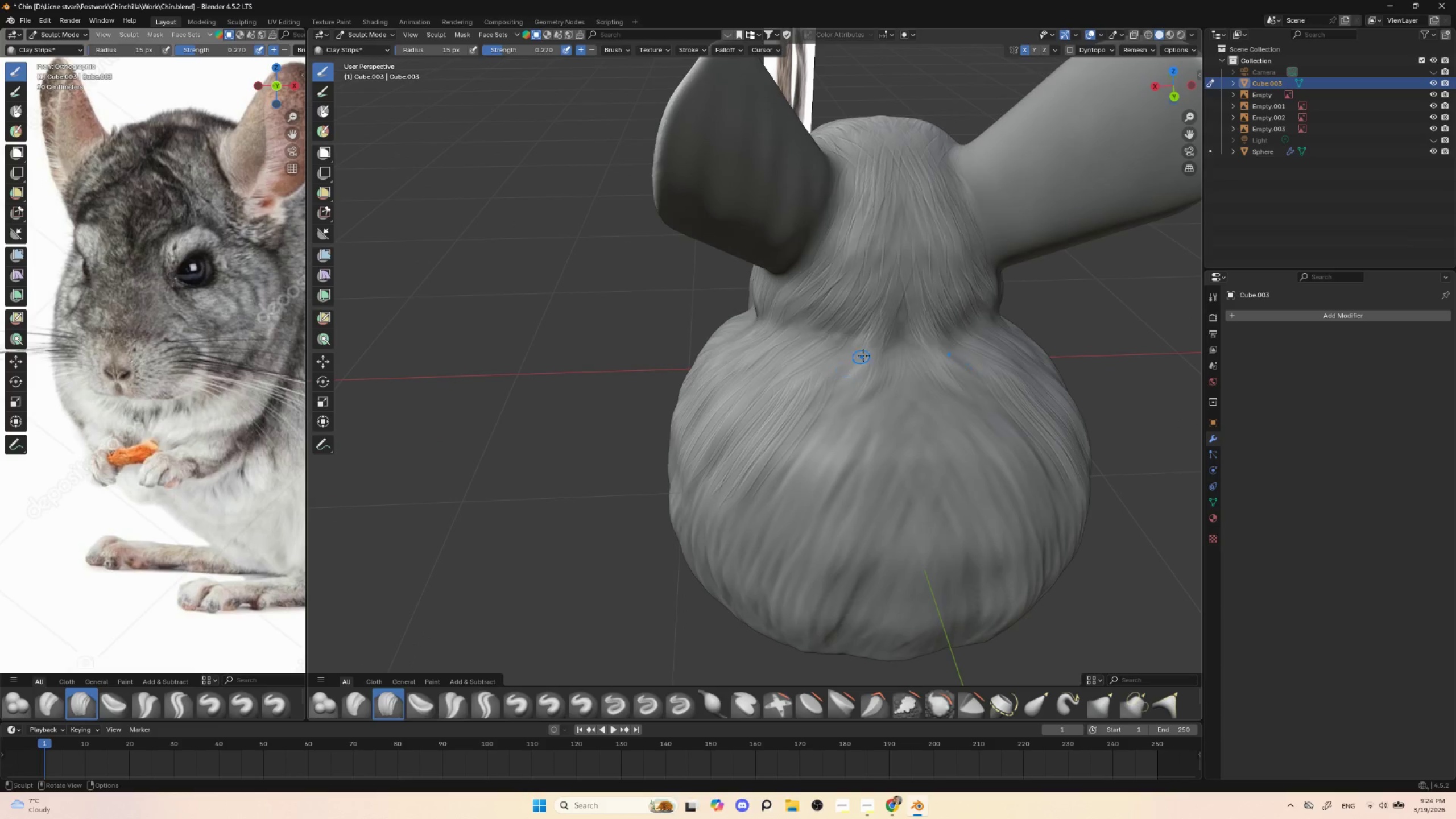 
left_click_drag(start_coordinate=[869, 339], to_coordinate=[829, 415])
 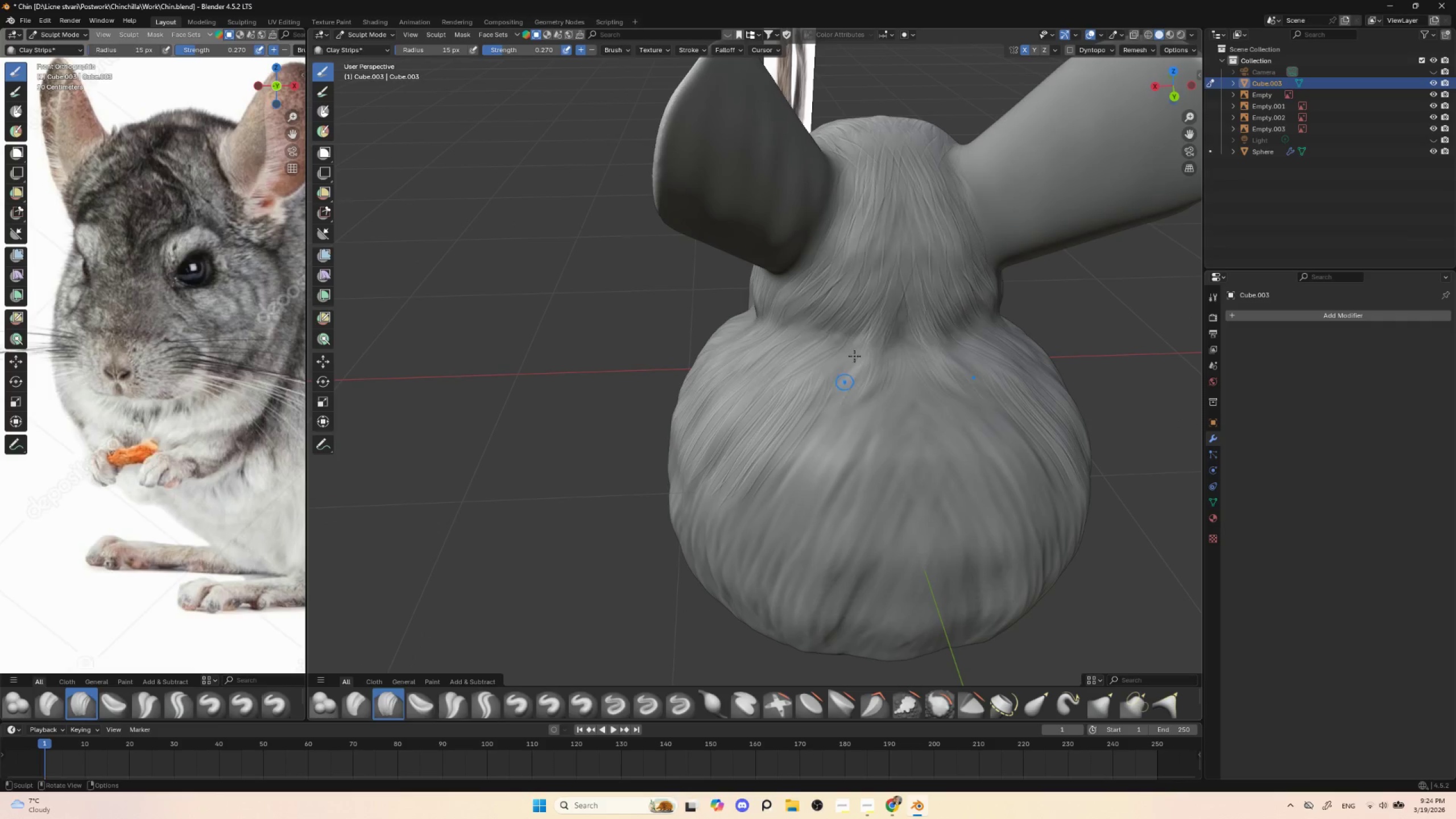 
left_click_drag(start_coordinate=[856, 349], to_coordinate=[828, 429])
 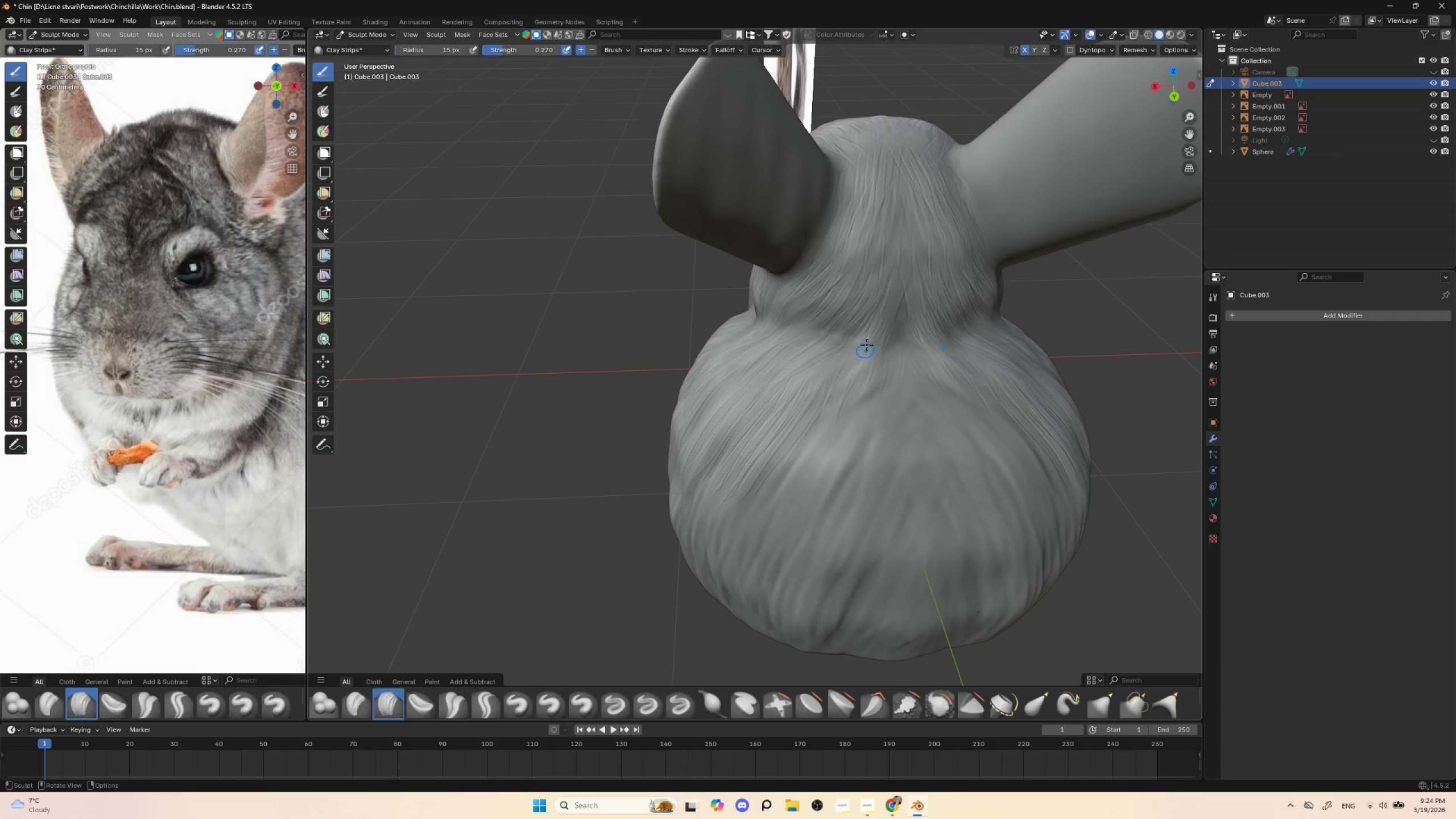 
left_click_drag(start_coordinate=[862, 349], to_coordinate=[824, 437])
 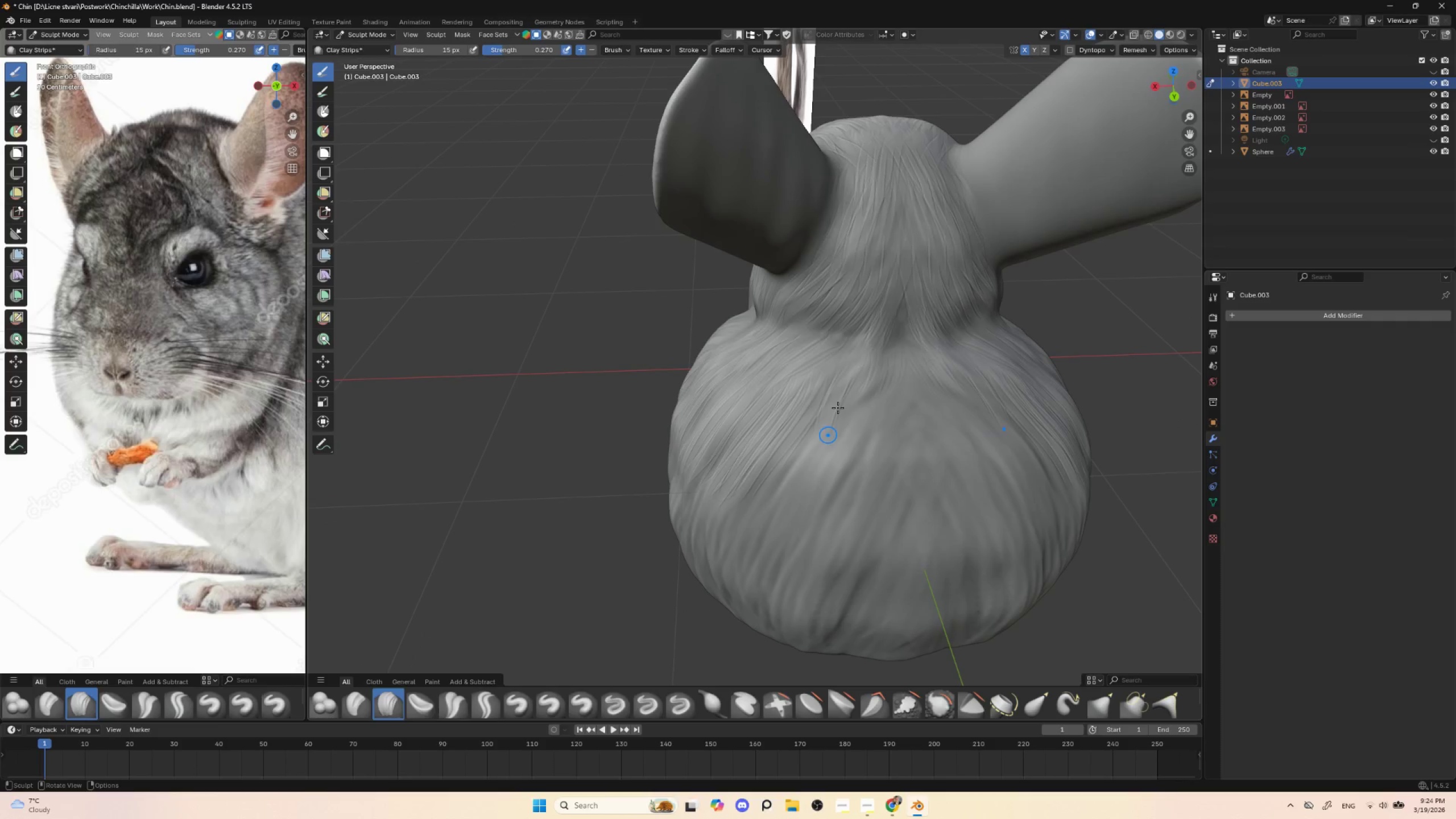 
left_click_drag(start_coordinate=[851, 350], to_coordinate=[827, 429])
 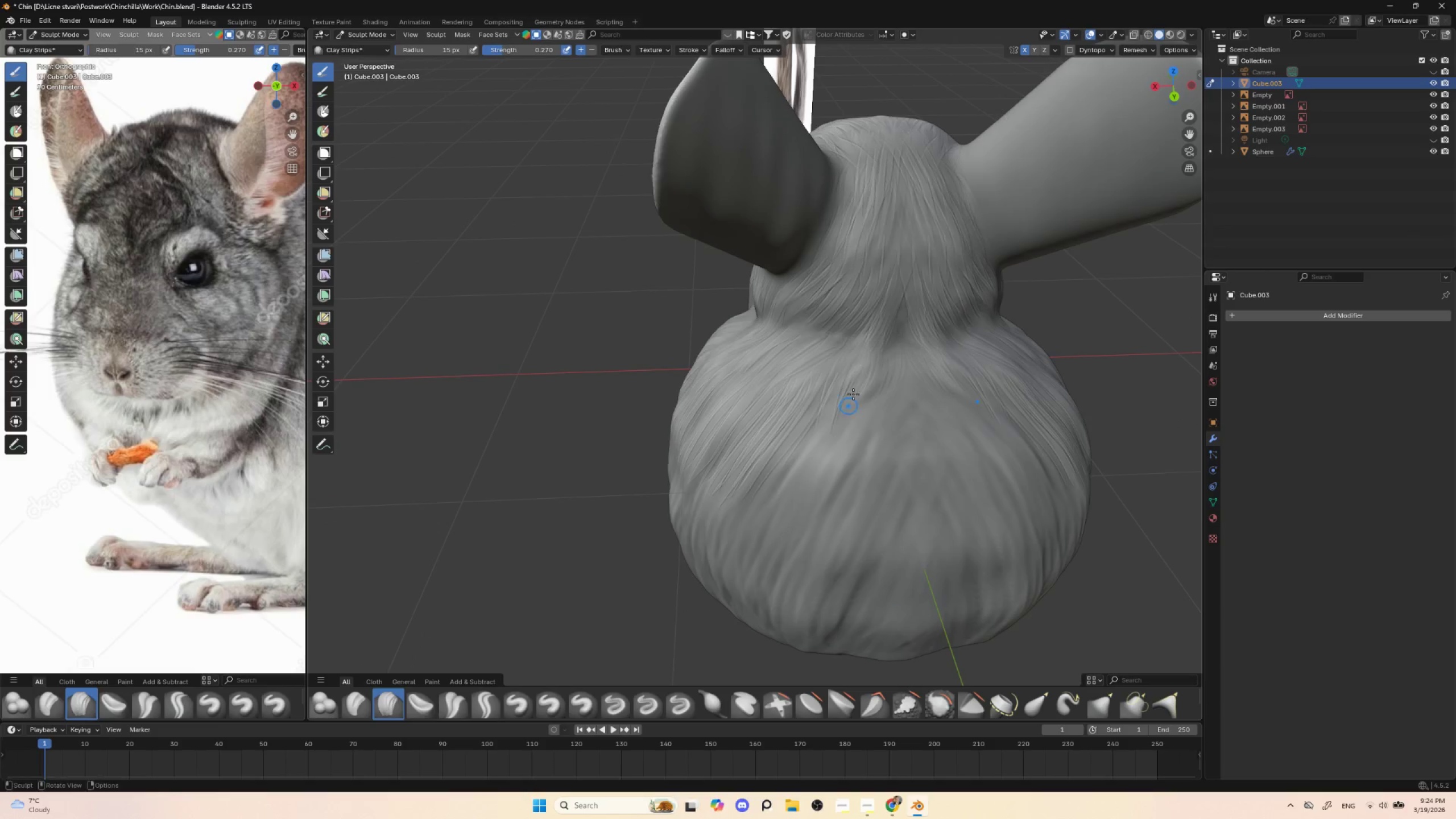 
left_click_drag(start_coordinate=[870, 365], to_coordinate=[809, 462])
 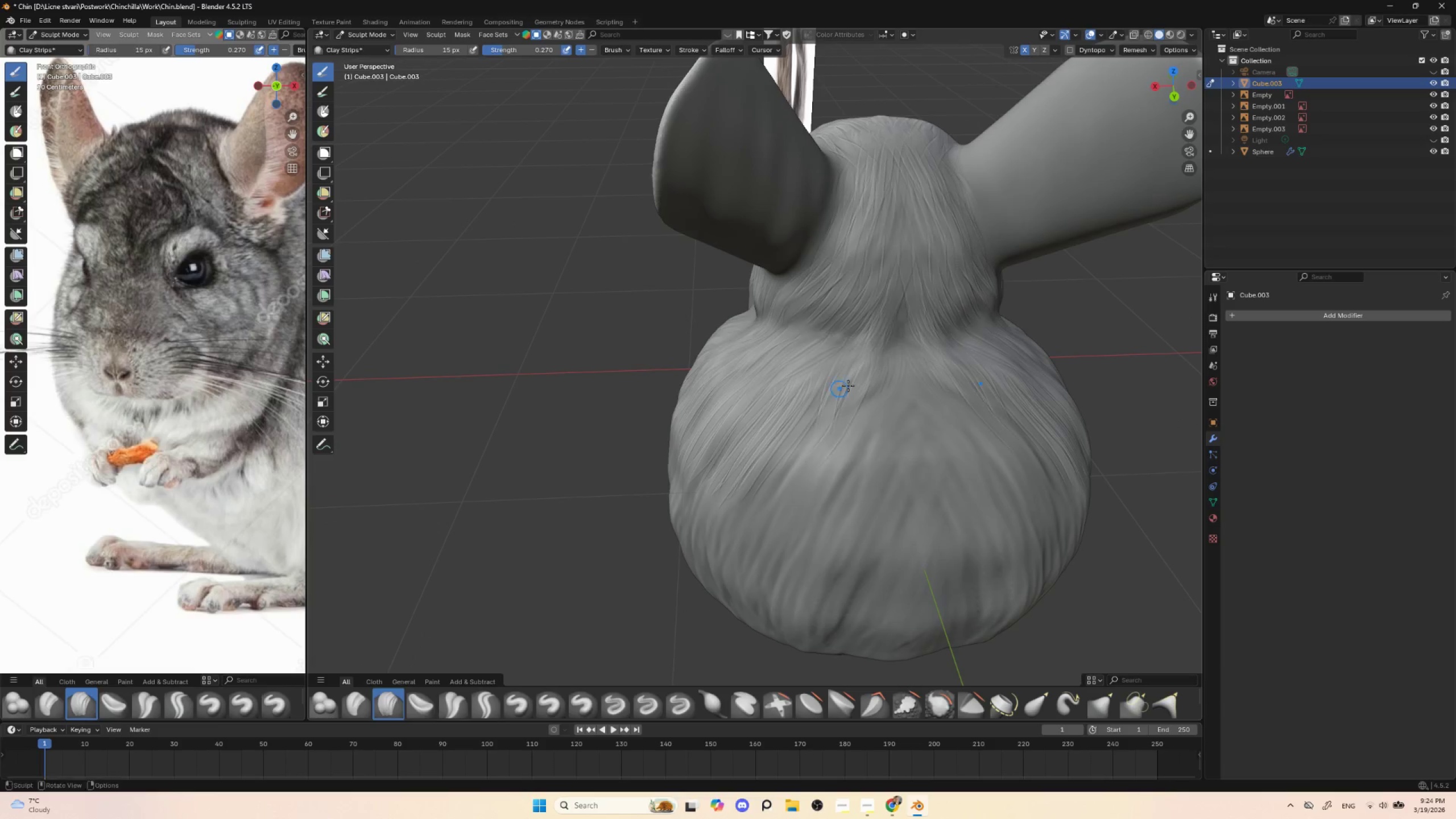 
left_click_drag(start_coordinate=[850, 389], to_coordinate=[793, 479])
 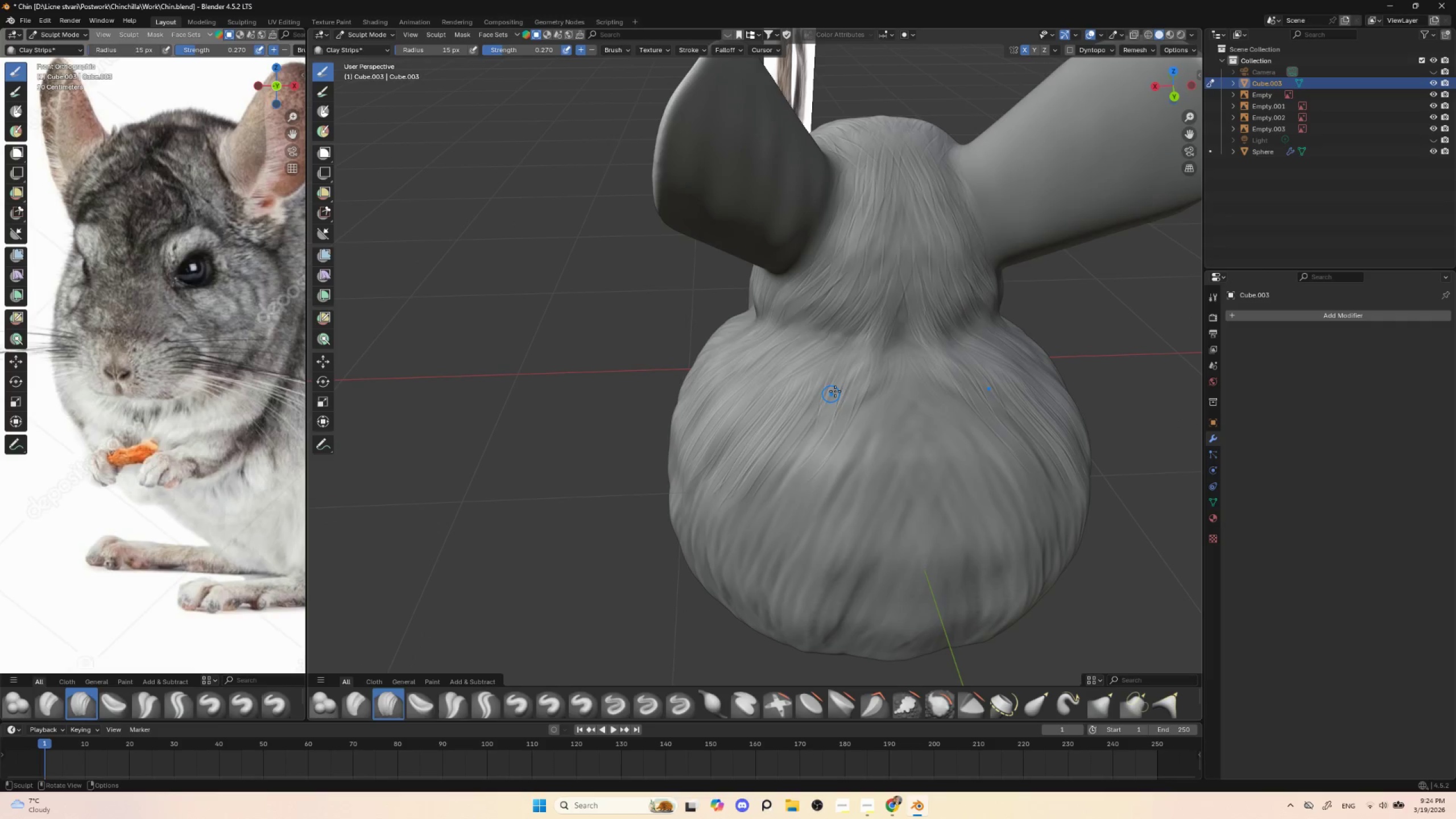 
left_click_drag(start_coordinate=[834, 392], to_coordinate=[779, 487])
 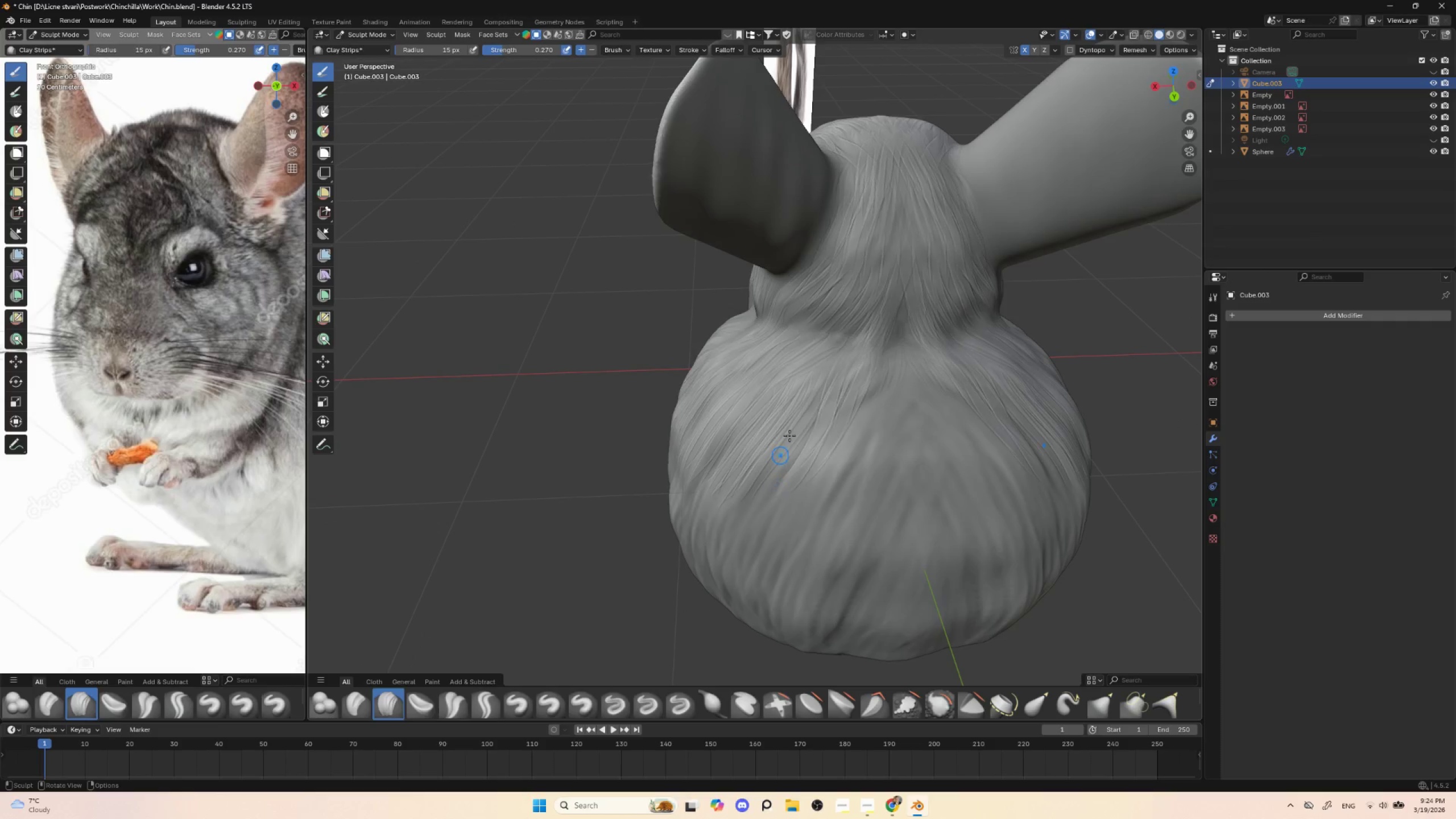 
left_click_drag(start_coordinate=[810, 424], to_coordinate=[760, 499])
 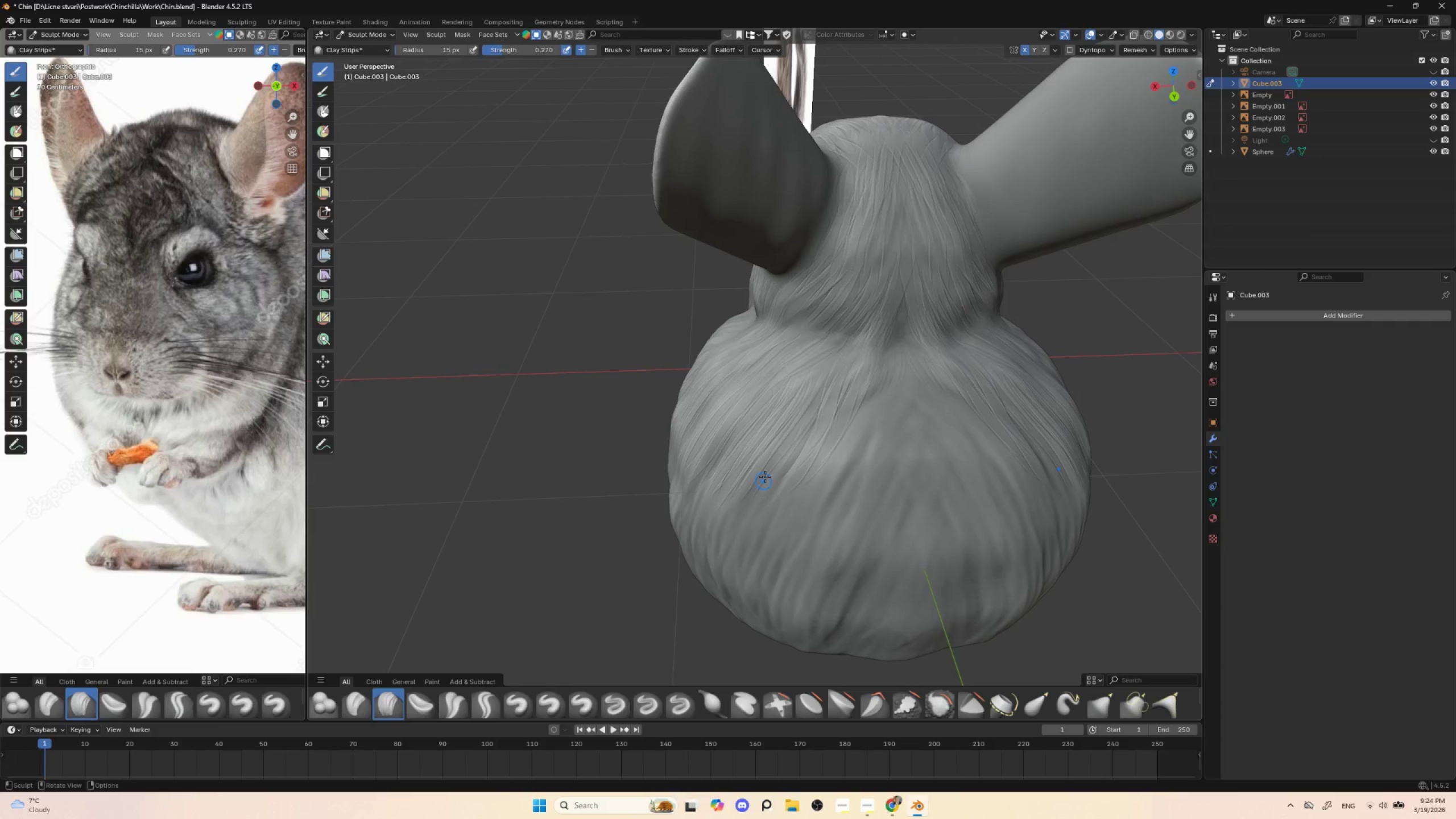 
left_click_drag(start_coordinate=[808, 425], to_coordinate=[759, 515])
 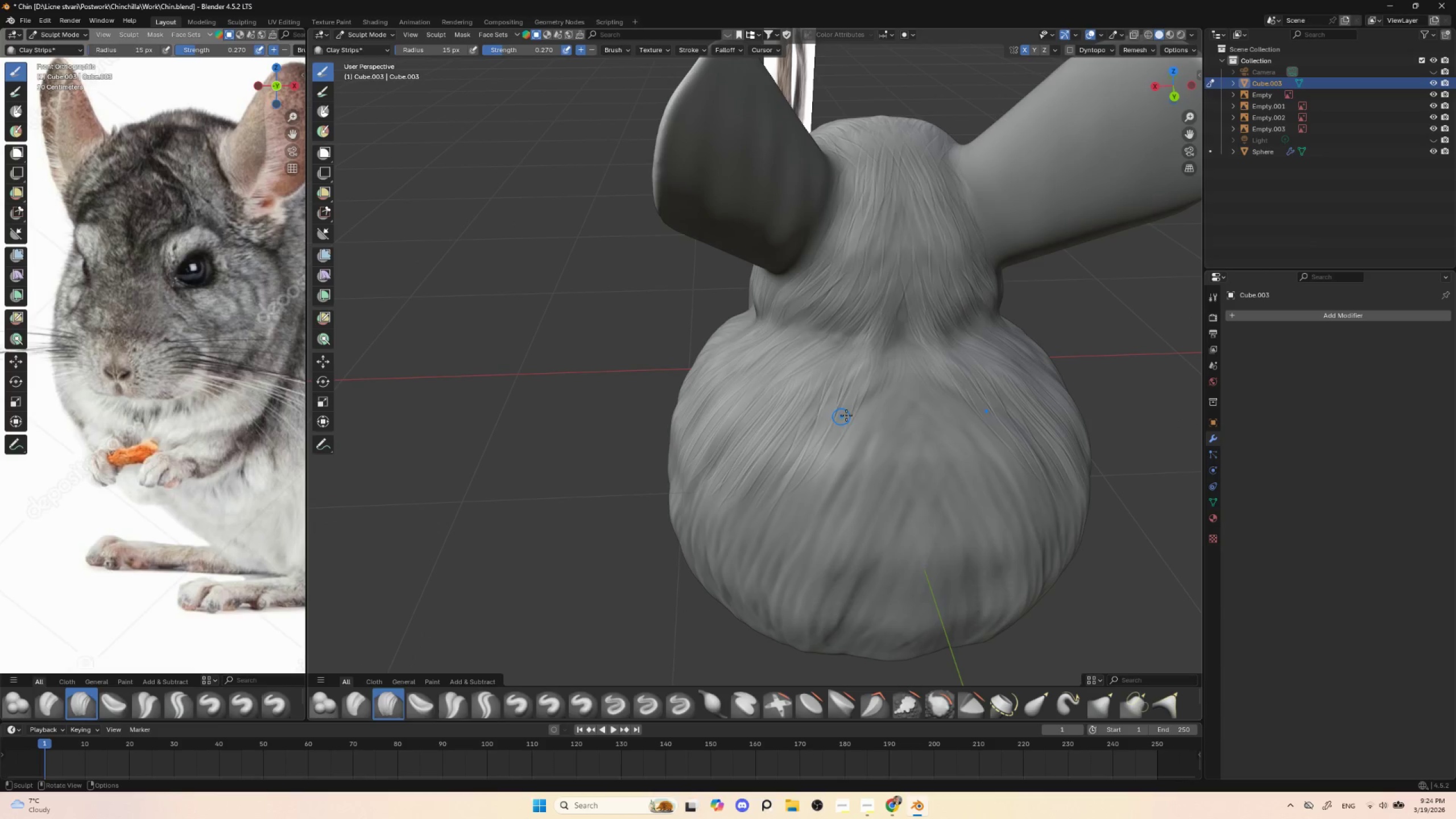 
left_click_drag(start_coordinate=[844, 416], to_coordinate=[787, 557])
 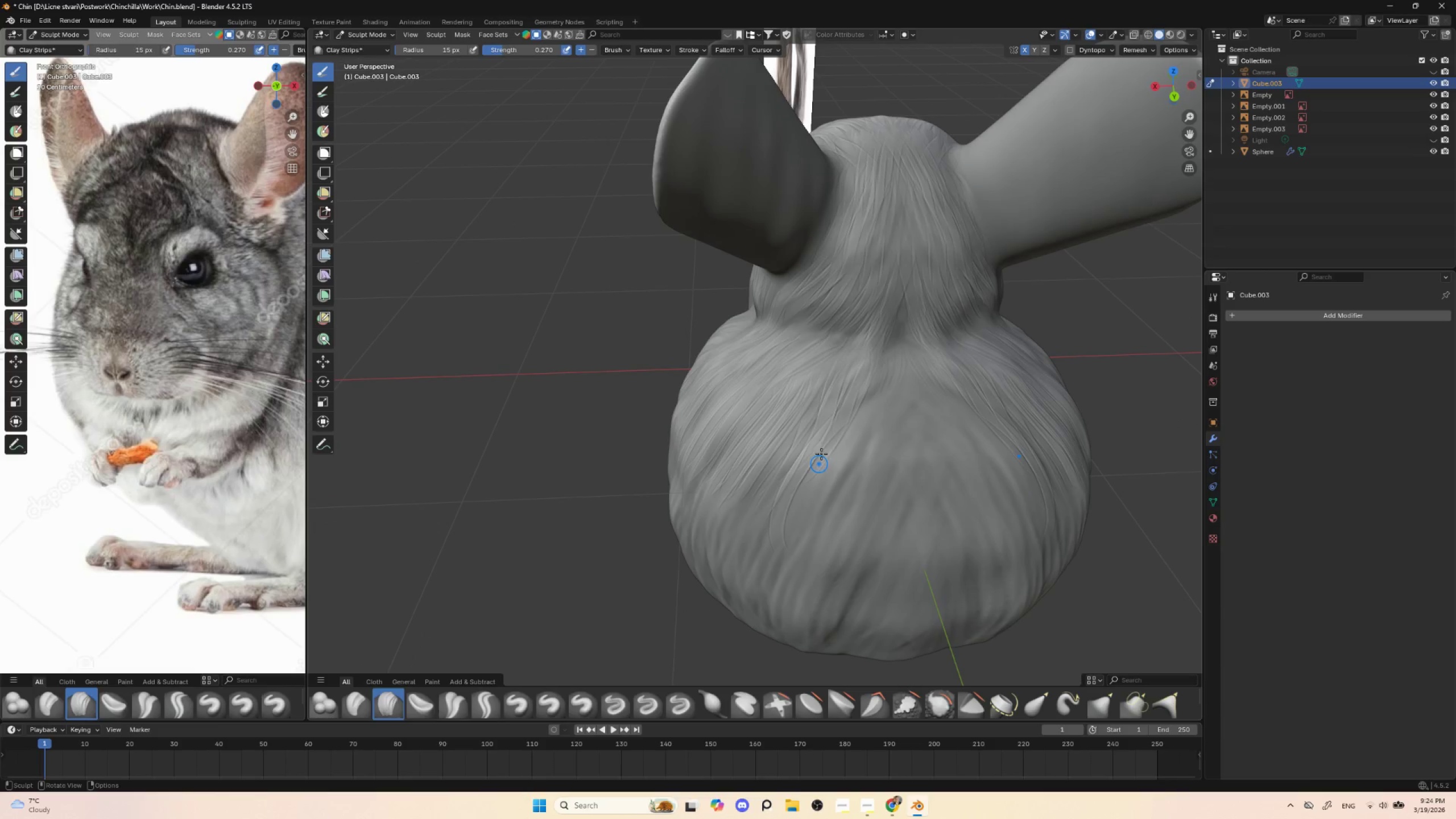 
left_click_drag(start_coordinate=[814, 459], to_coordinate=[792, 558])
 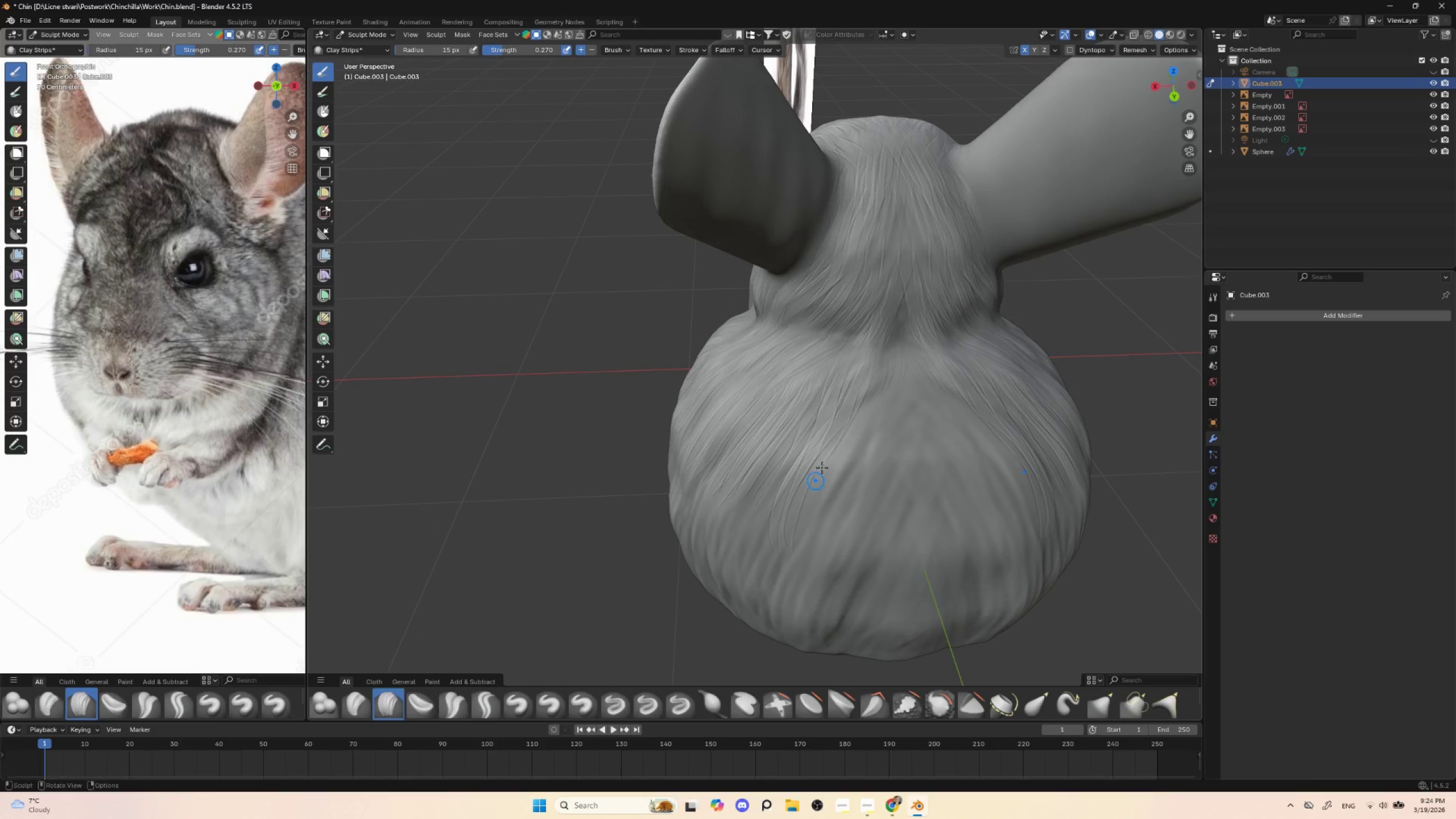 
left_click_drag(start_coordinate=[837, 455], to_coordinate=[808, 565])
 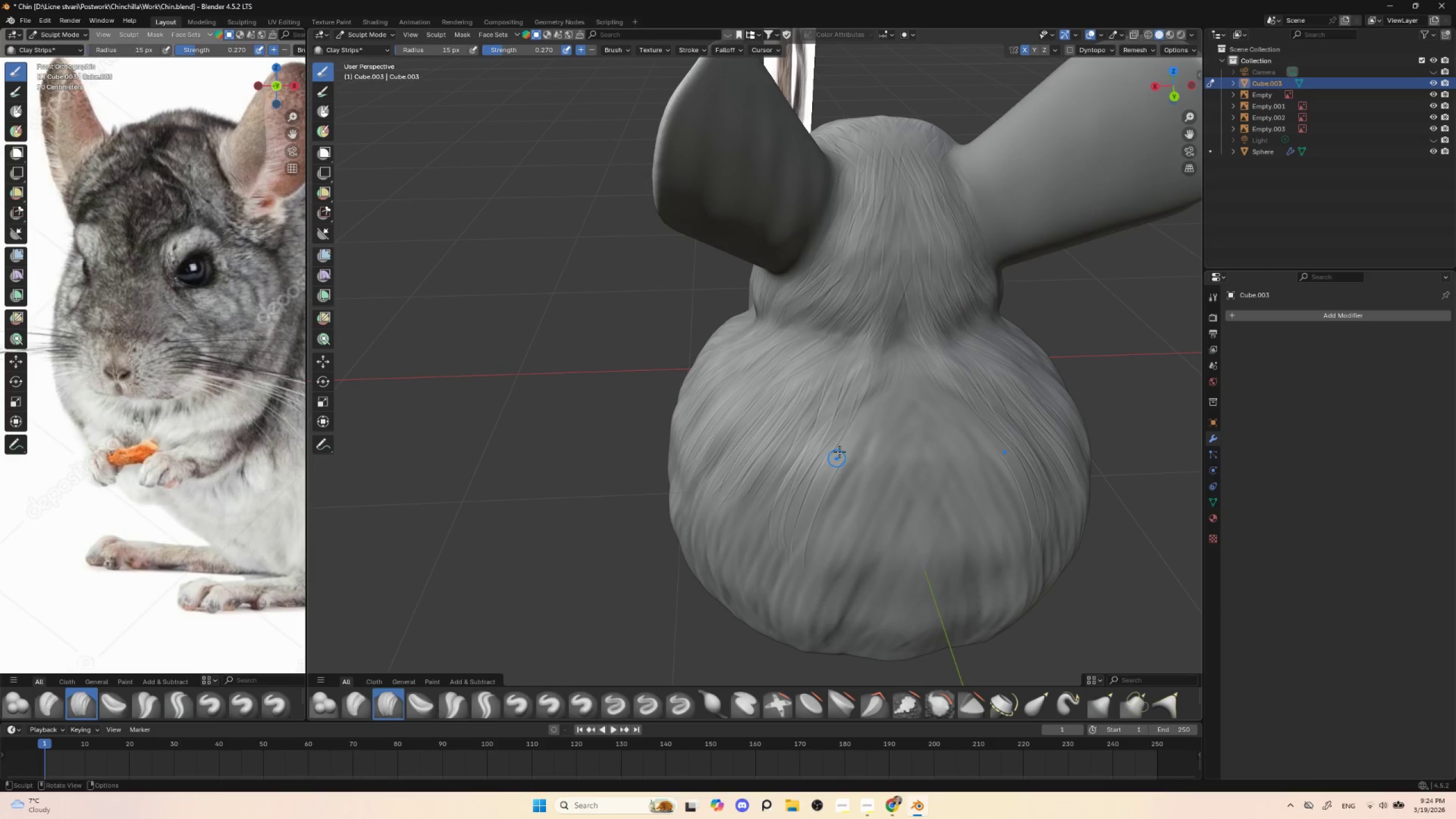 
left_click_drag(start_coordinate=[838, 448], to_coordinate=[813, 583])
 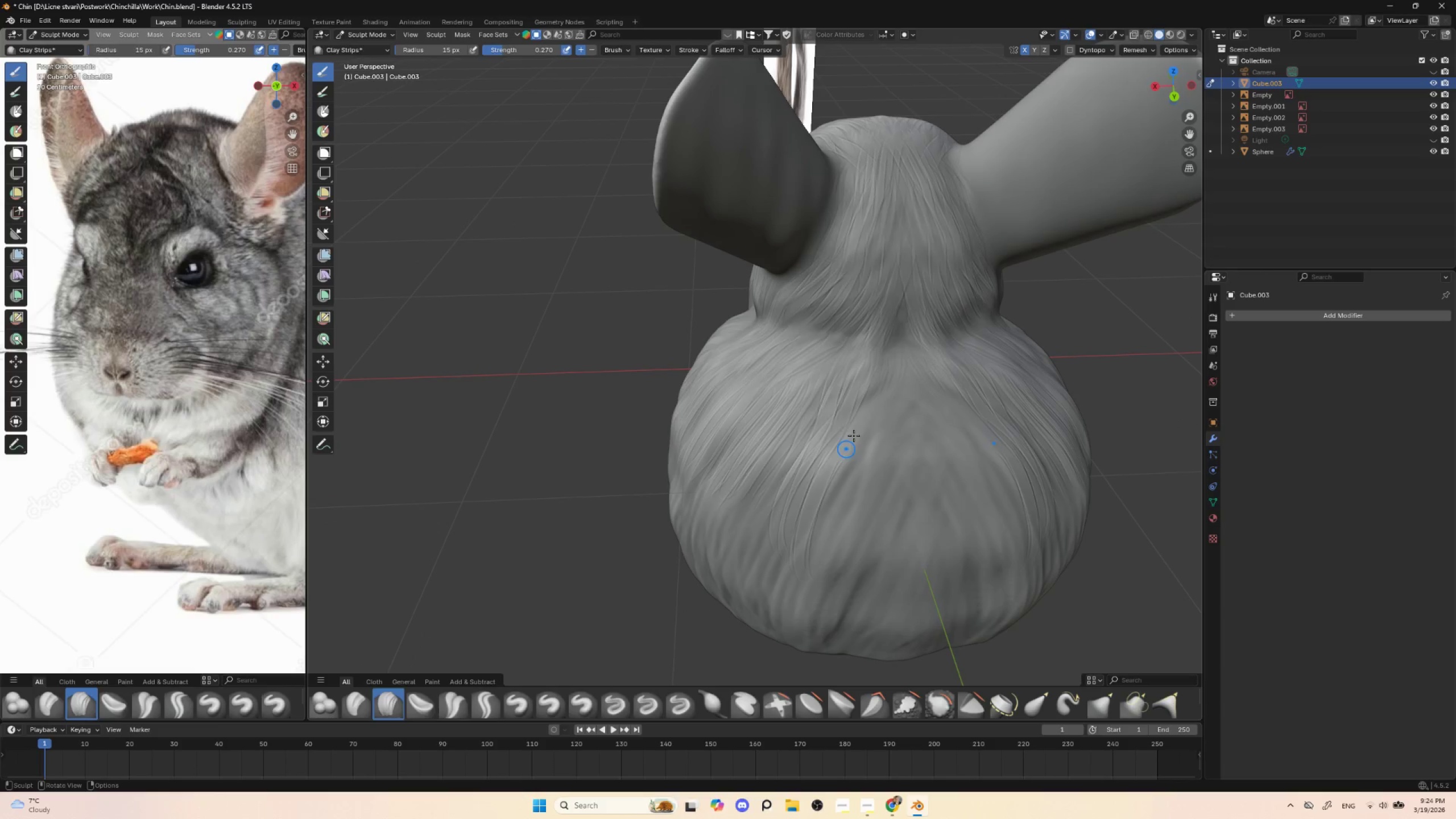 
left_click_drag(start_coordinate=[858, 423], to_coordinate=[832, 573])
 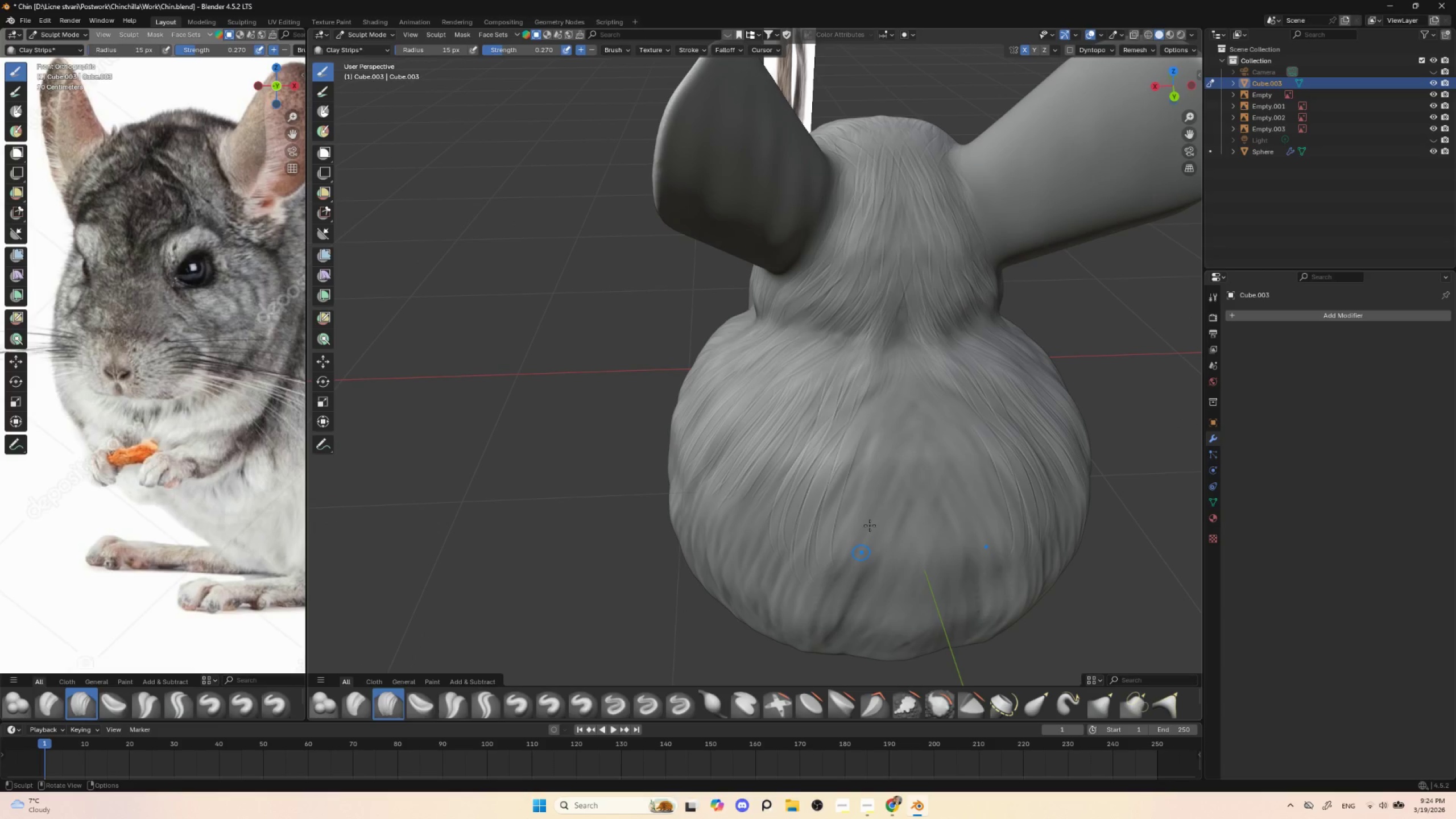 
hold_key(key=ShiftLeft, duration=0.42)
 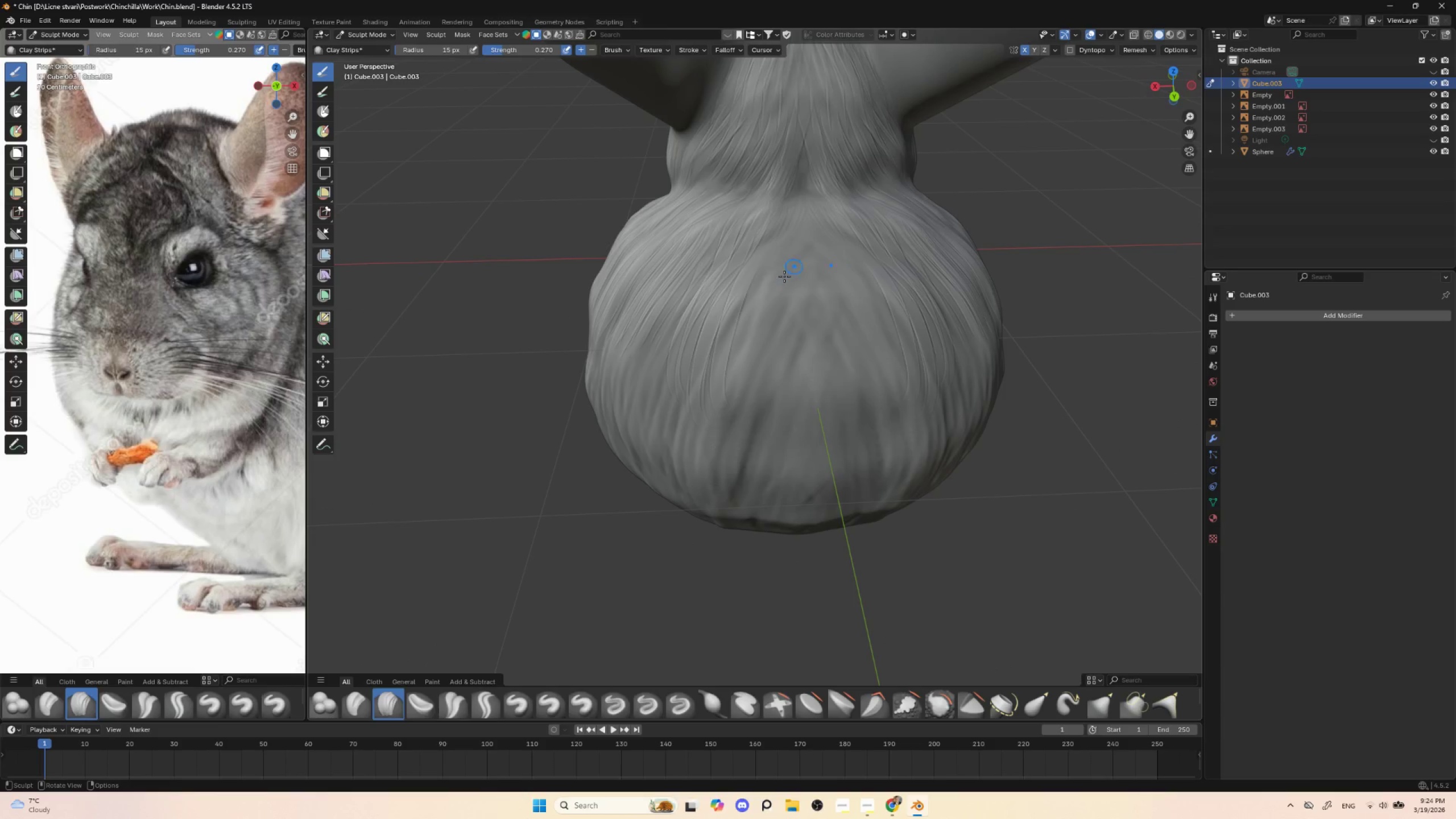 
left_click([787, 228])
 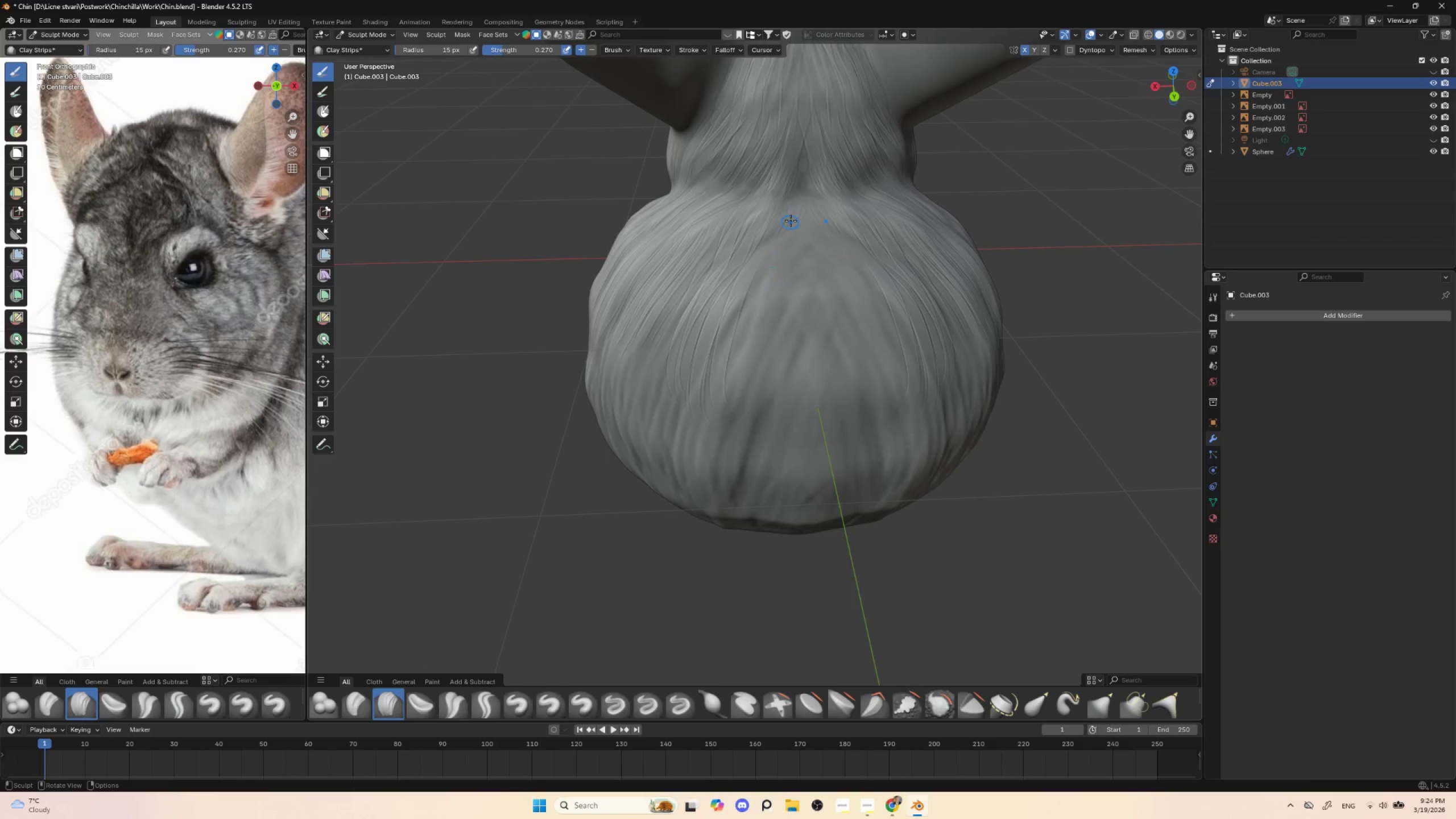 
left_click_drag(start_coordinate=[788, 223], to_coordinate=[751, 296])
 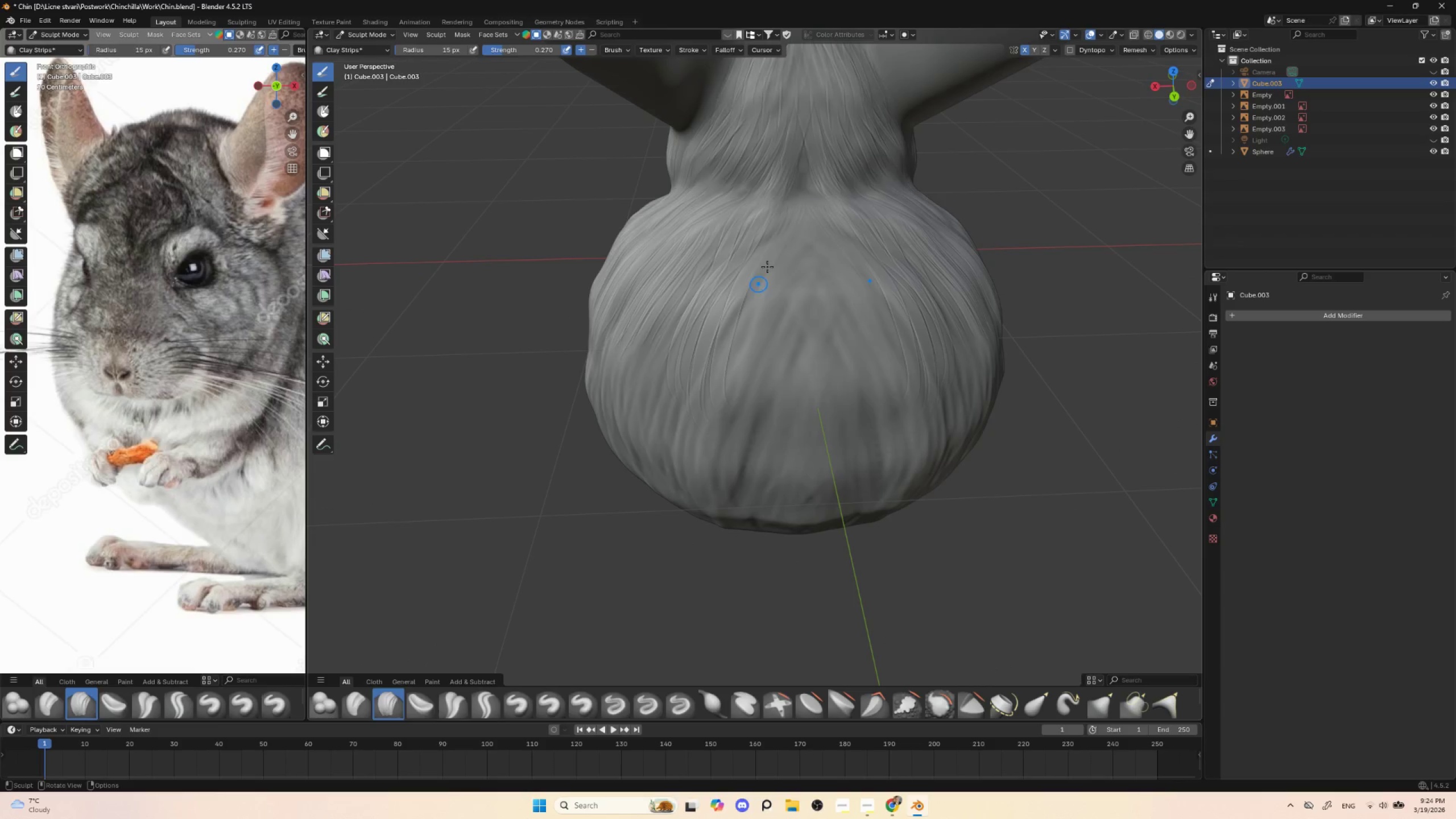 
left_click_drag(start_coordinate=[783, 234], to_coordinate=[751, 311])
 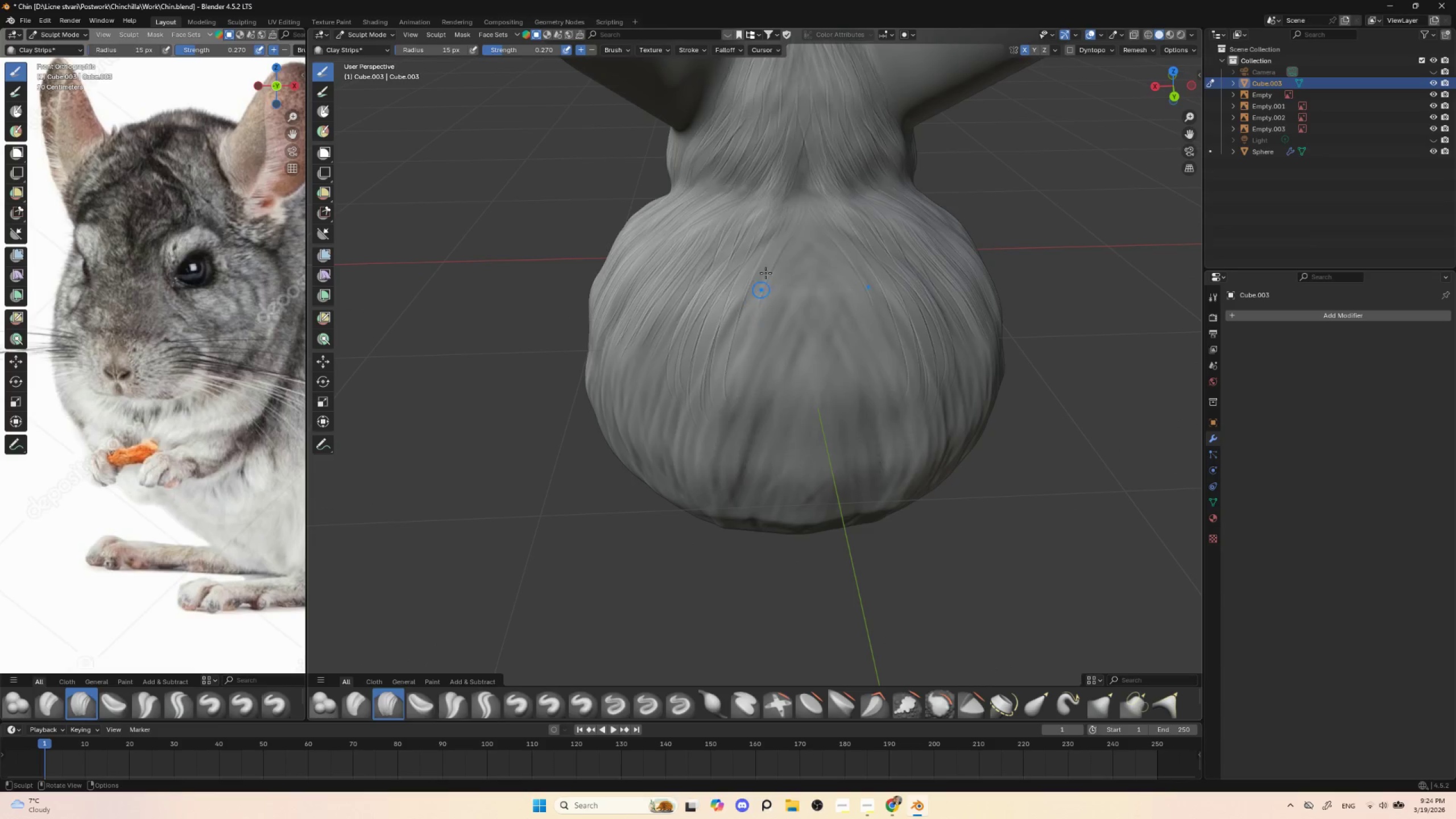 
left_click_drag(start_coordinate=[778, 250], to_coordinate=[742, 349])
 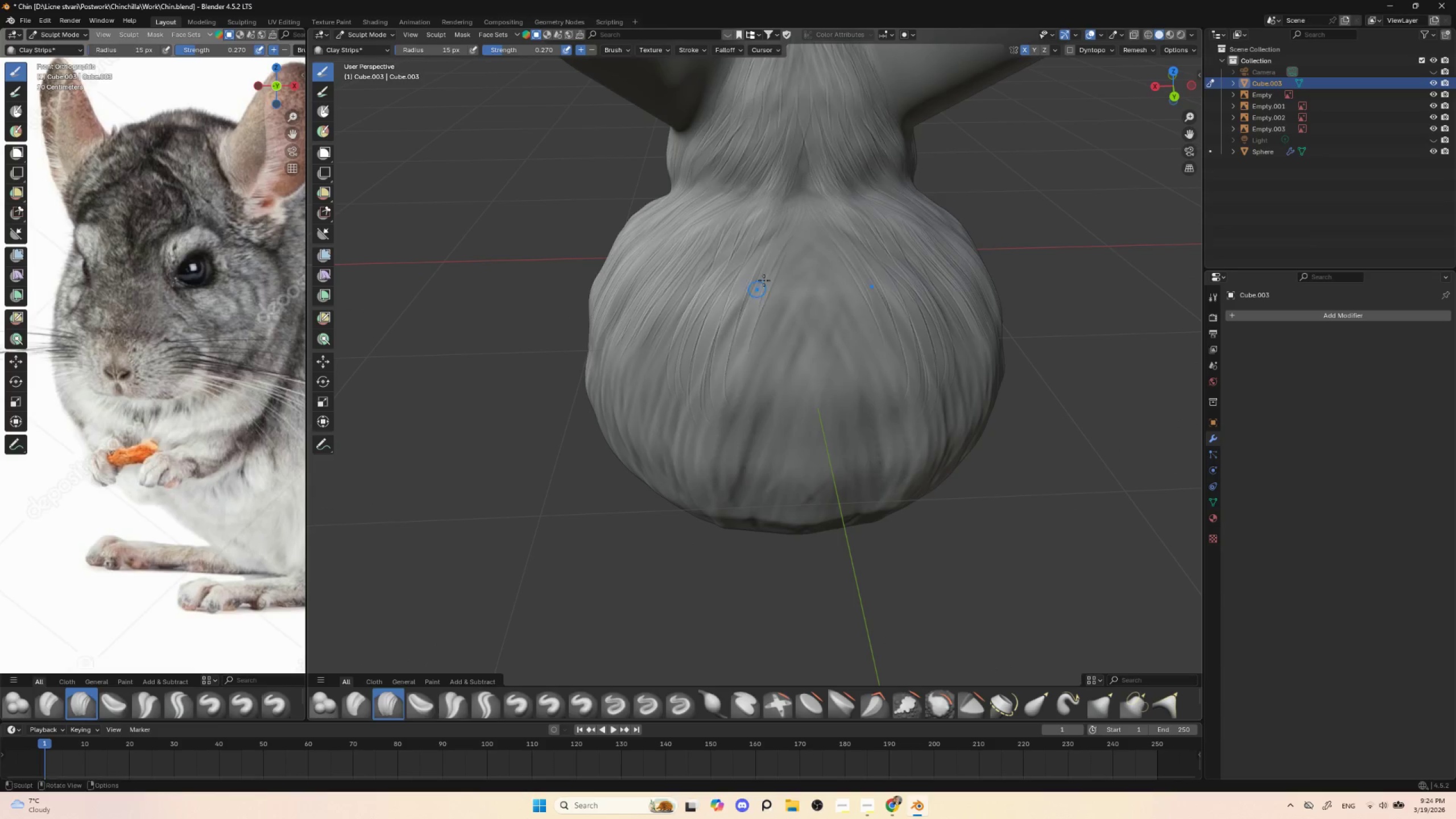 
left_click_drag(start_coordinate=[764, 282], to_coordinate=[746, 381])
 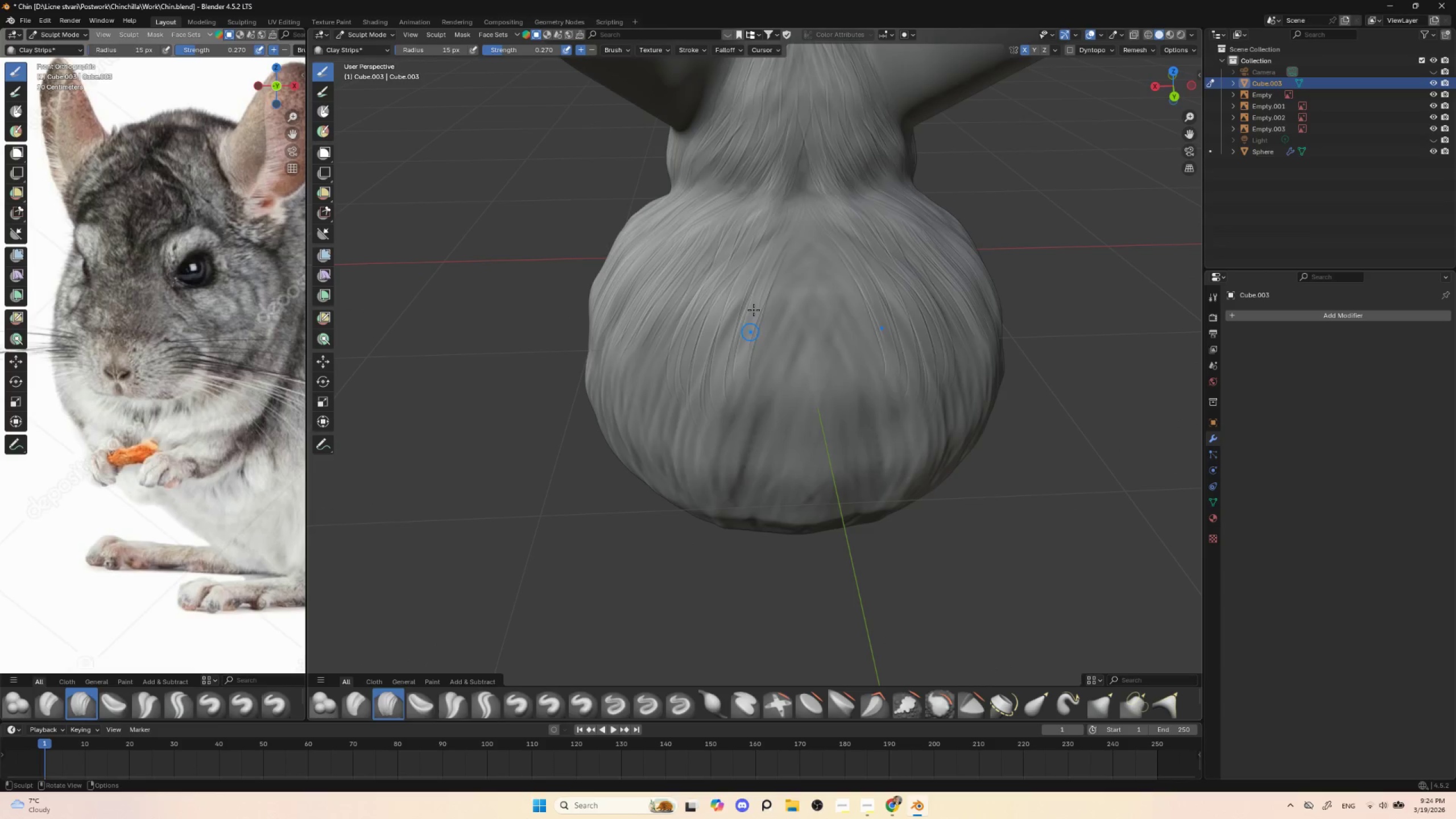 
left_click_drag(start_coordinate=[755, 304], to_coordinate=[743, 408])
 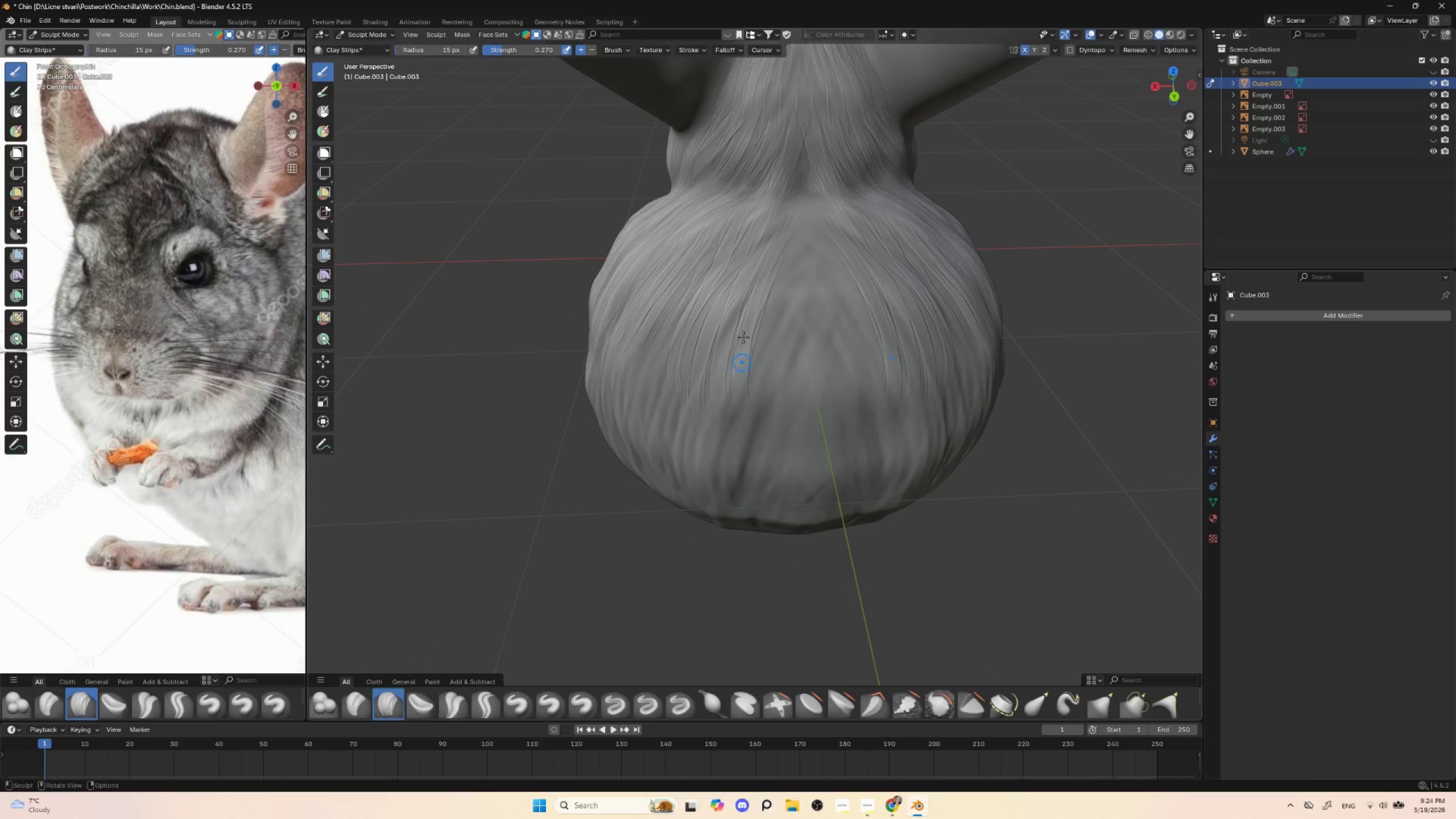 
left_click_drag(start_coordinate=[748, 323], to_coordinate=[739, 421])
 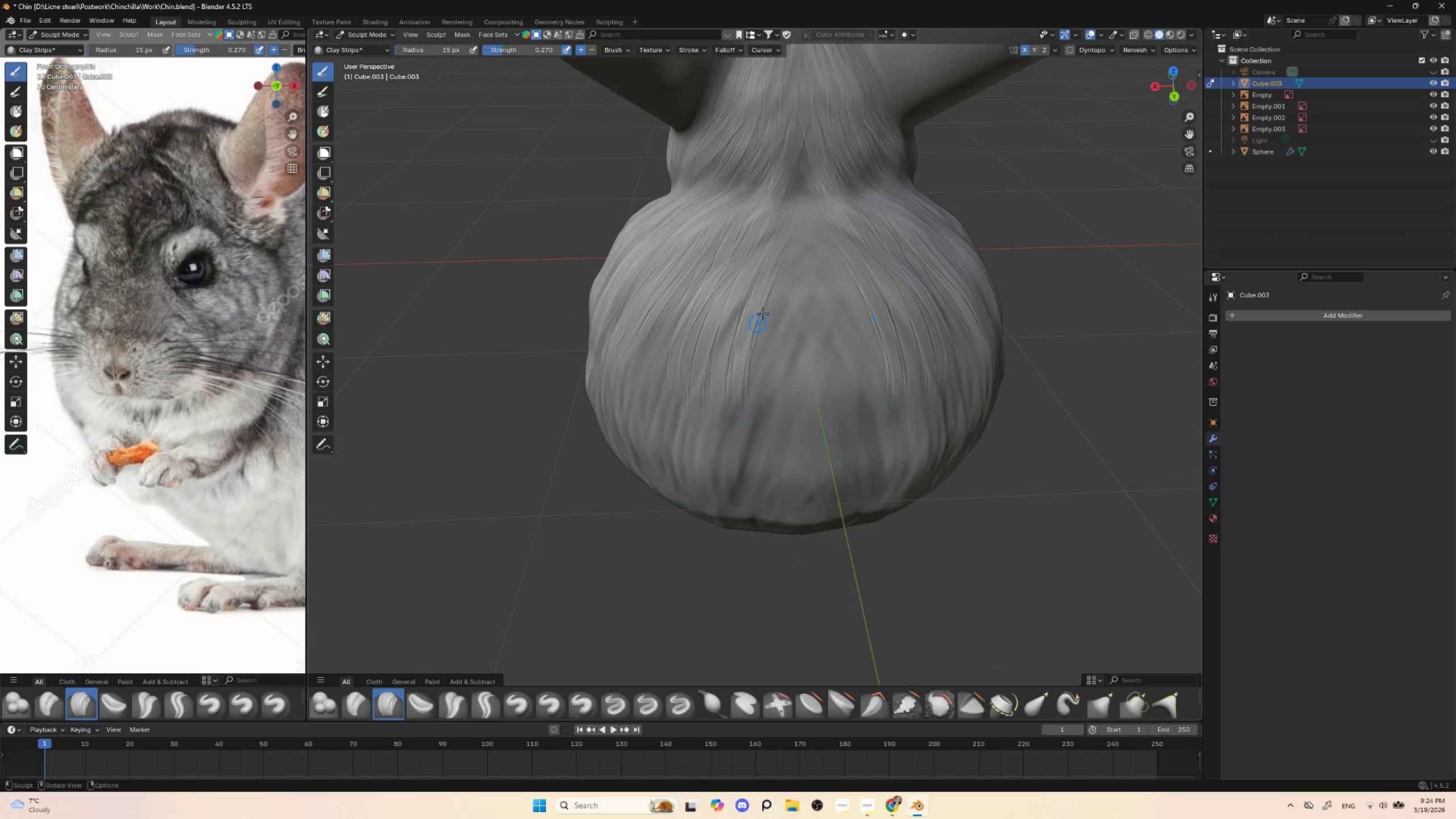 
left_click_drag(start_coordinate=[763, 313], to_coordinate=[750, 417])
 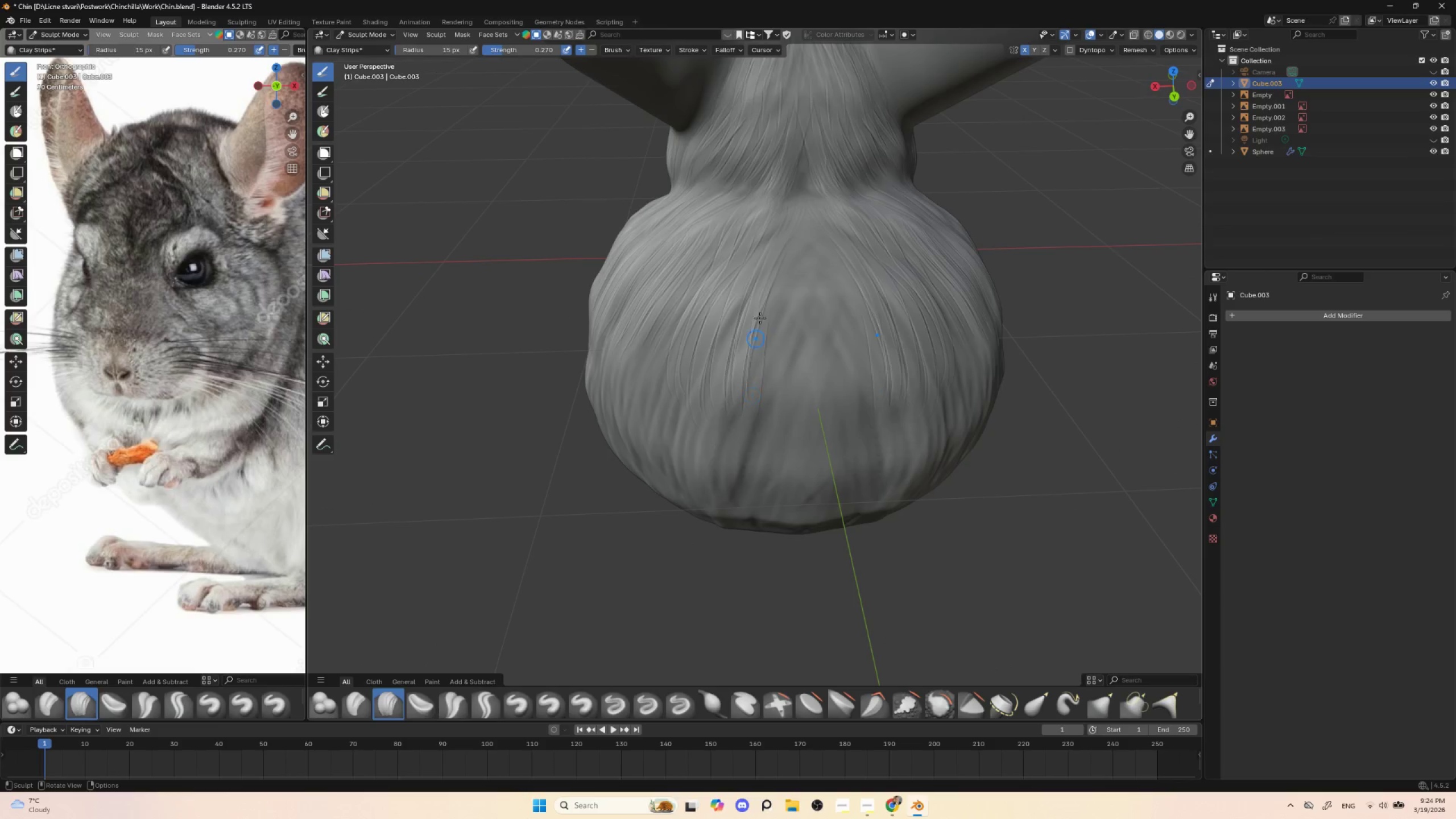 
left_click_drag(start_coordinate=[772, 278], to_coordinate=[732, 439])
 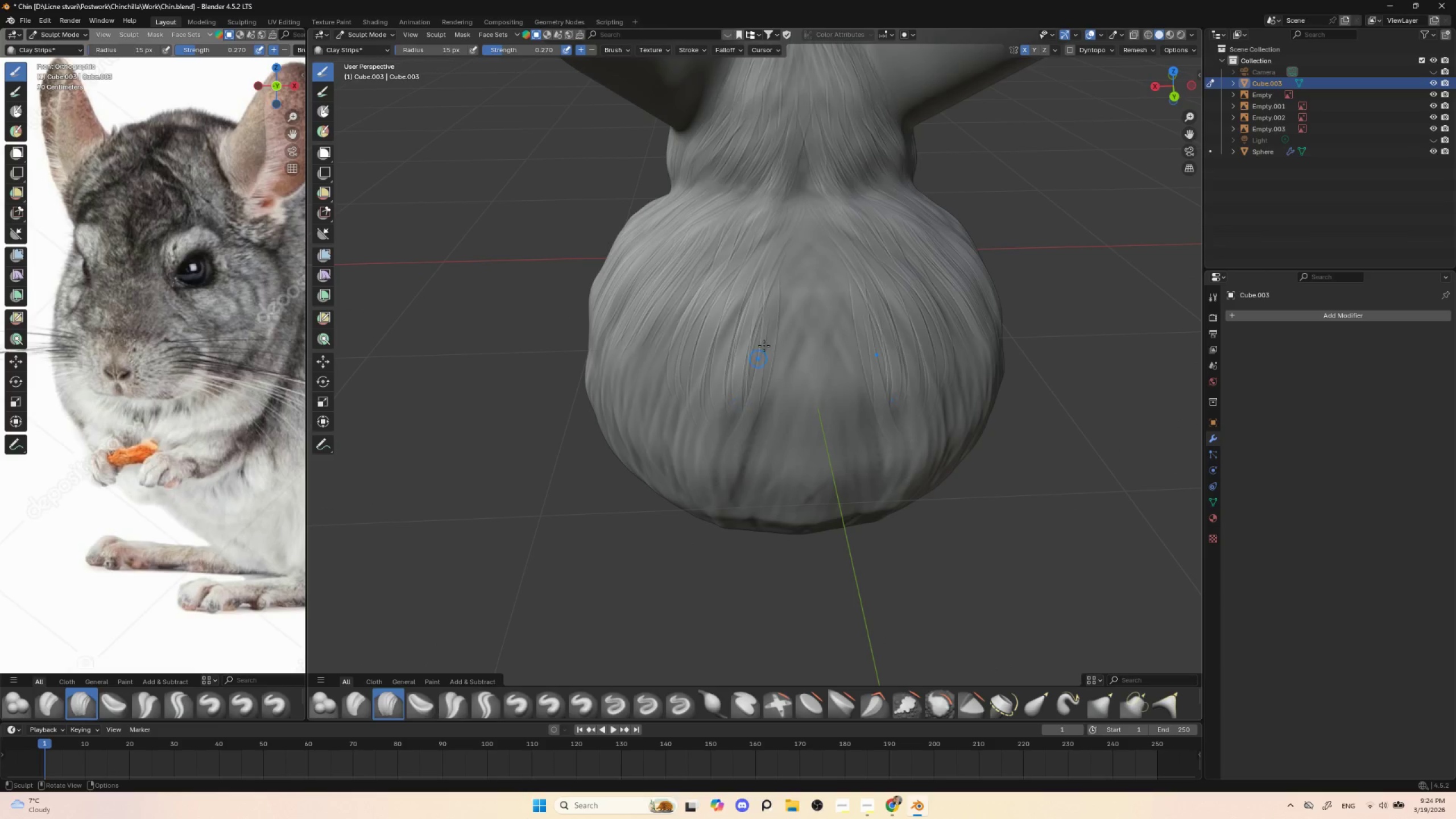 
left_click_drag(start_coordinate=[768, 342], to_coordinate=[741, 454])
 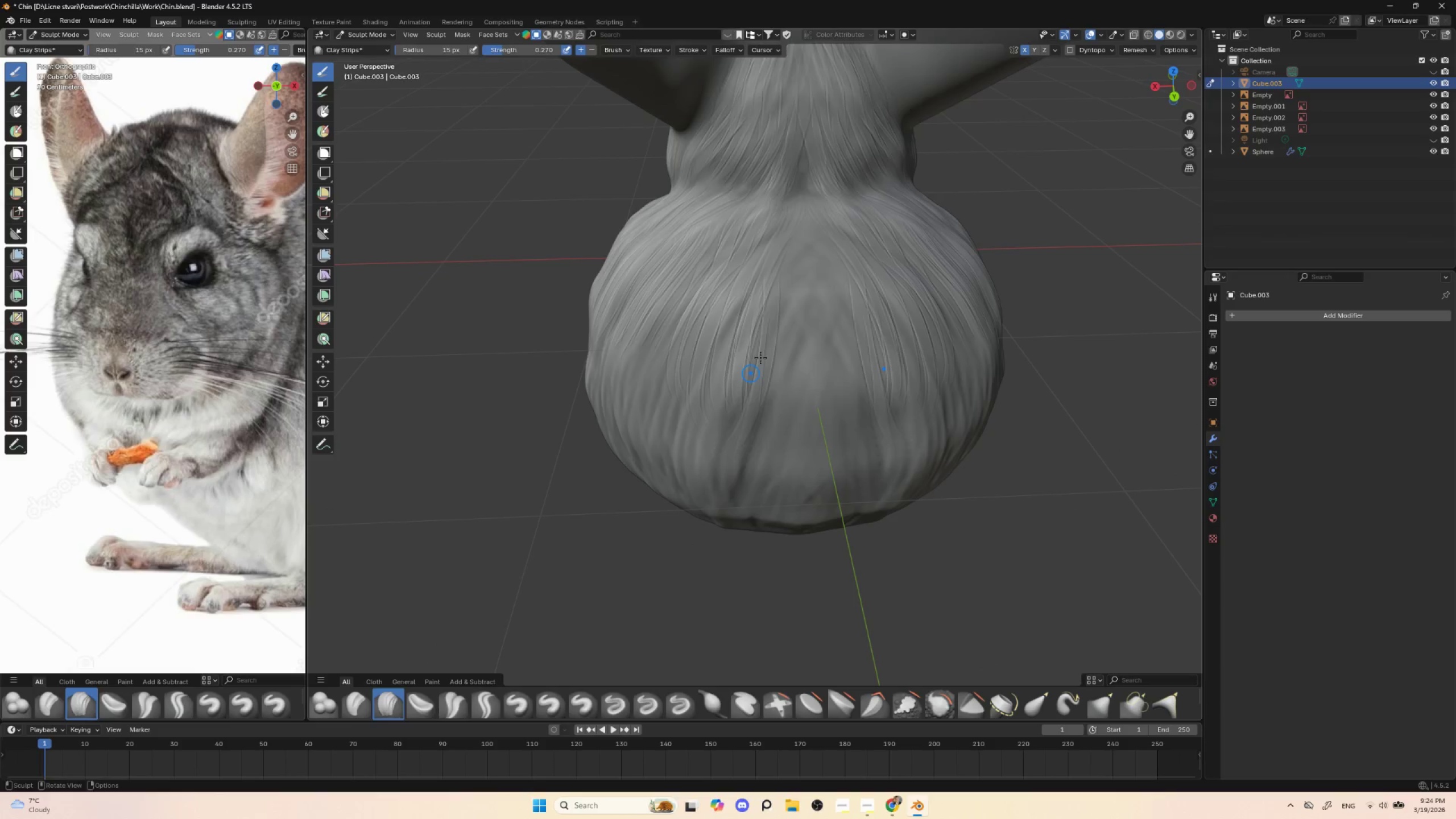 
left_click_drag(start_coordinate=[768, 351], to_coordinate=[754, 452])
 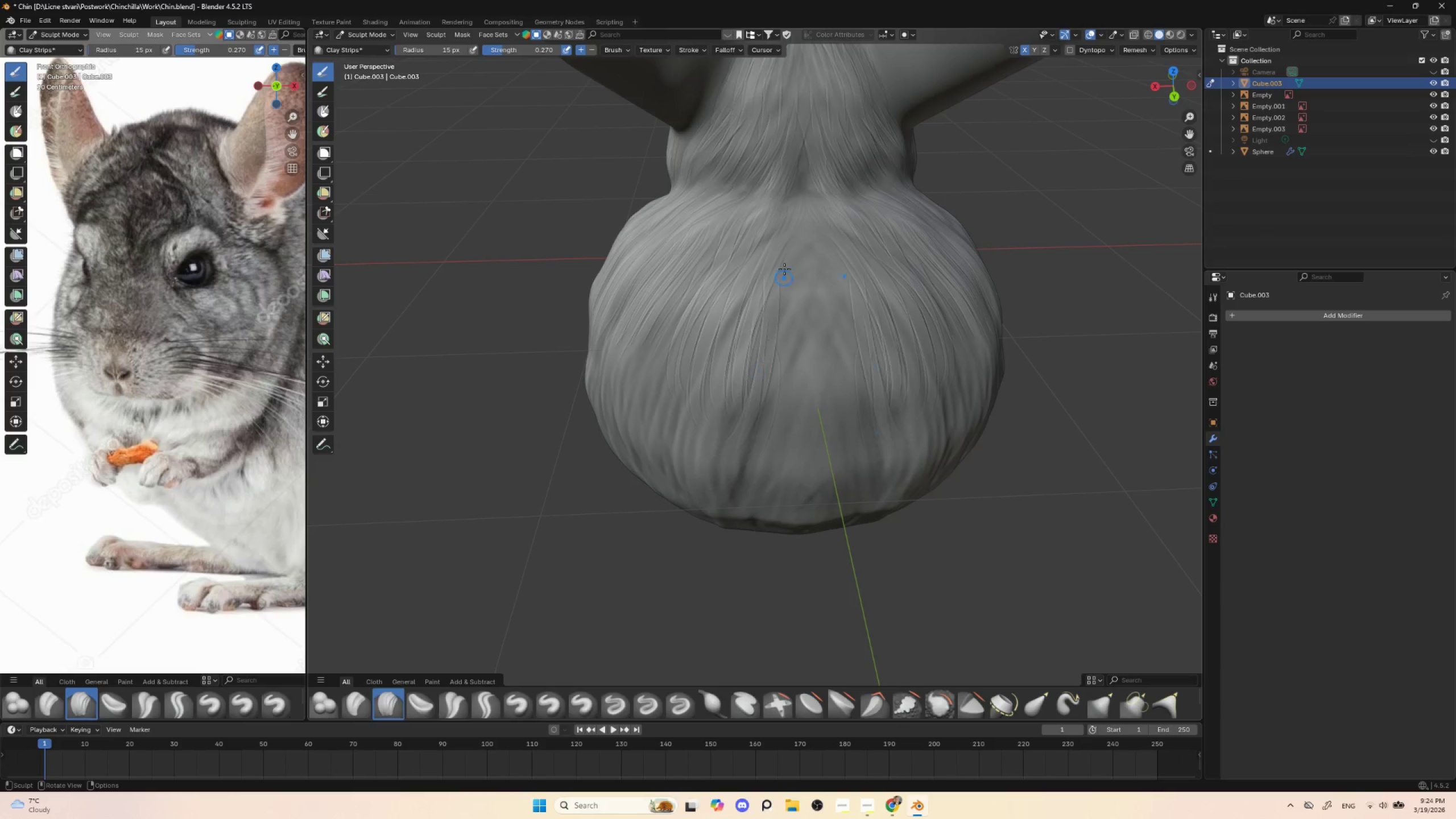 
left_click_drag(start_coordinate=[785, 254], to_coordinate=[777, 365])
 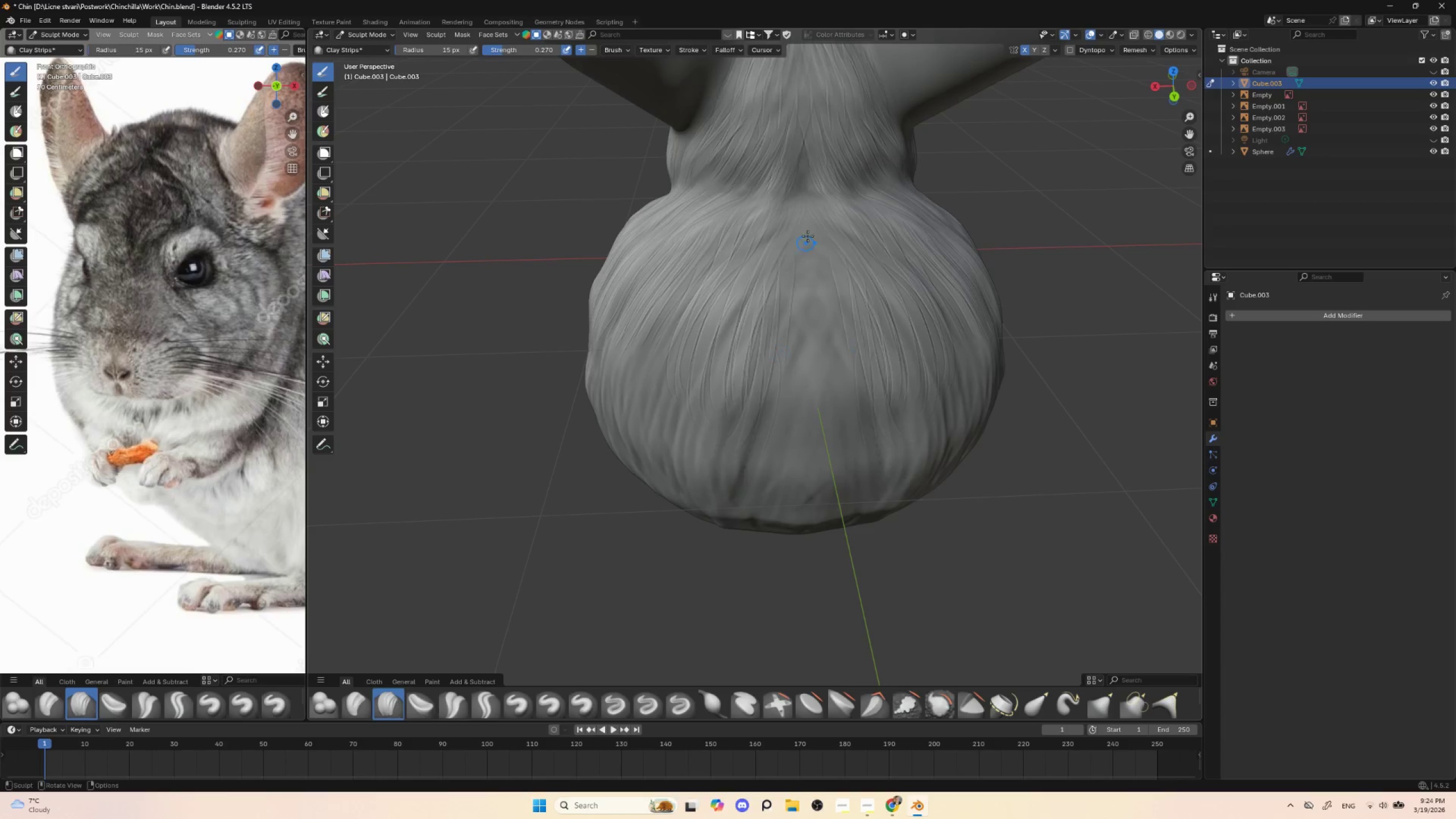 
left_click_drag(start_coordinate=[808, 232], to_coordinate=[785, 349])
 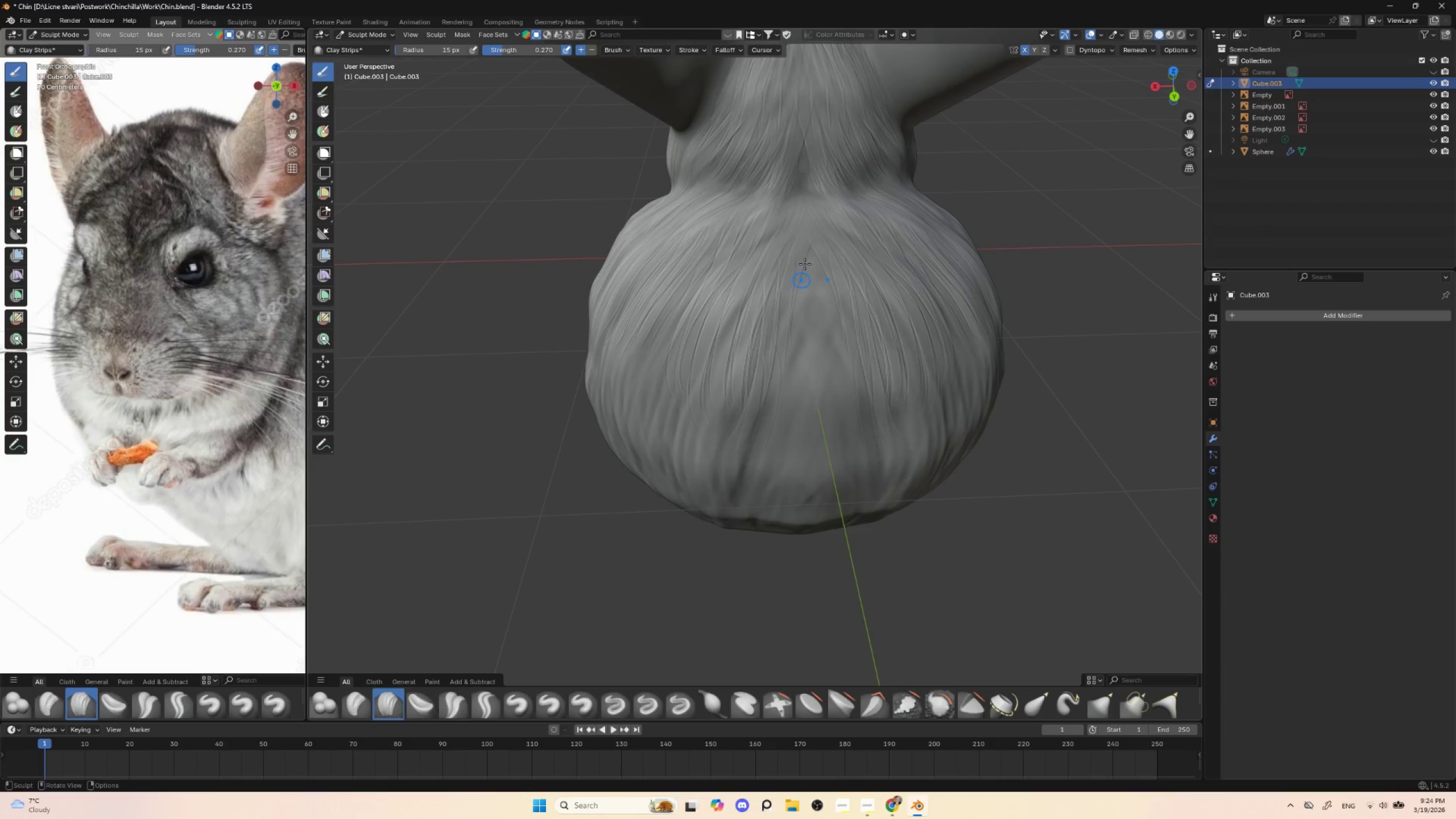 
left_click_drag(start_coordinate=[810, 246], to_coordinate=[789, 353])
 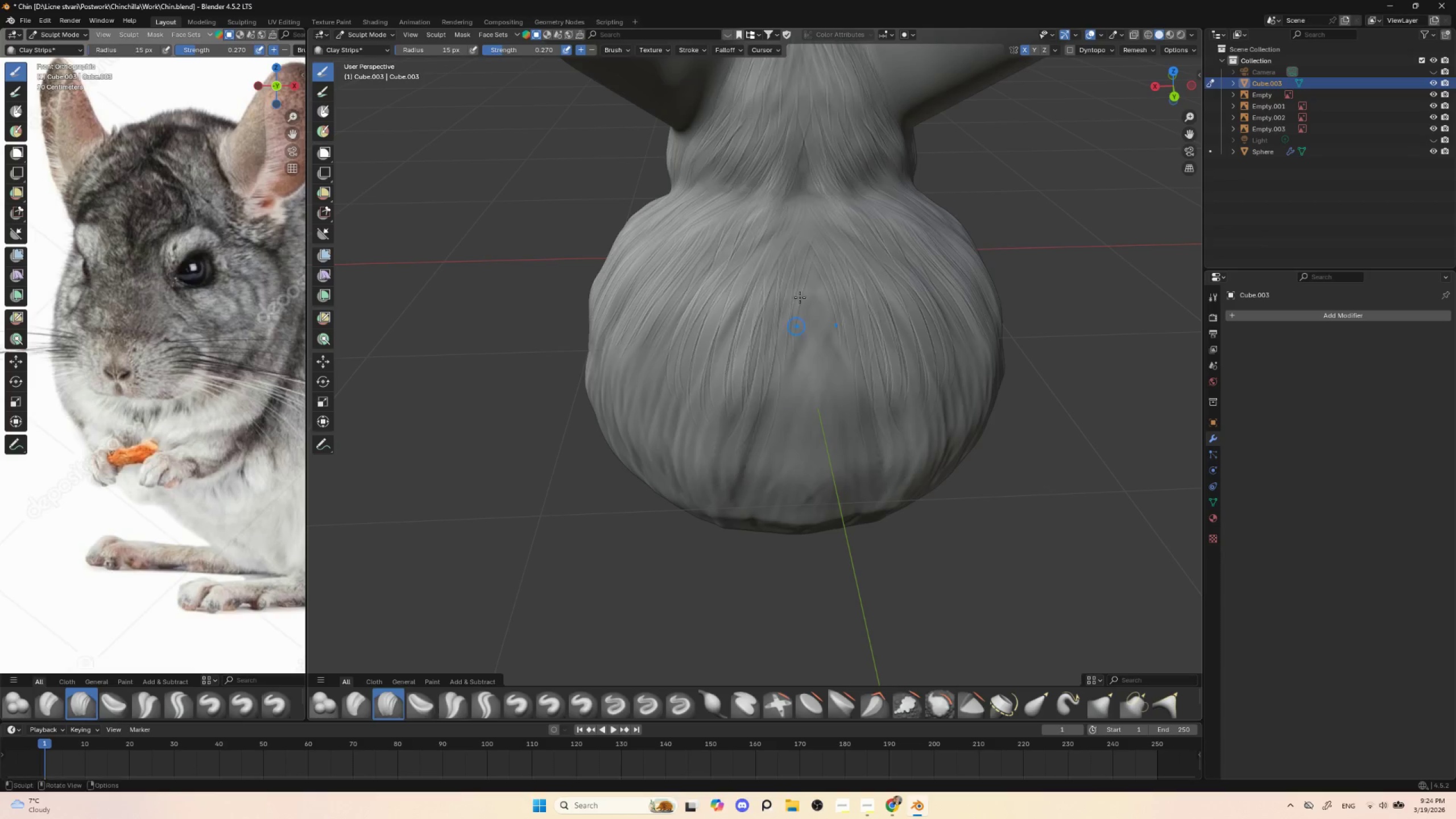 
left_click_drag(start_coordinate=[803, 268], to_coordinate=[781, 366])
 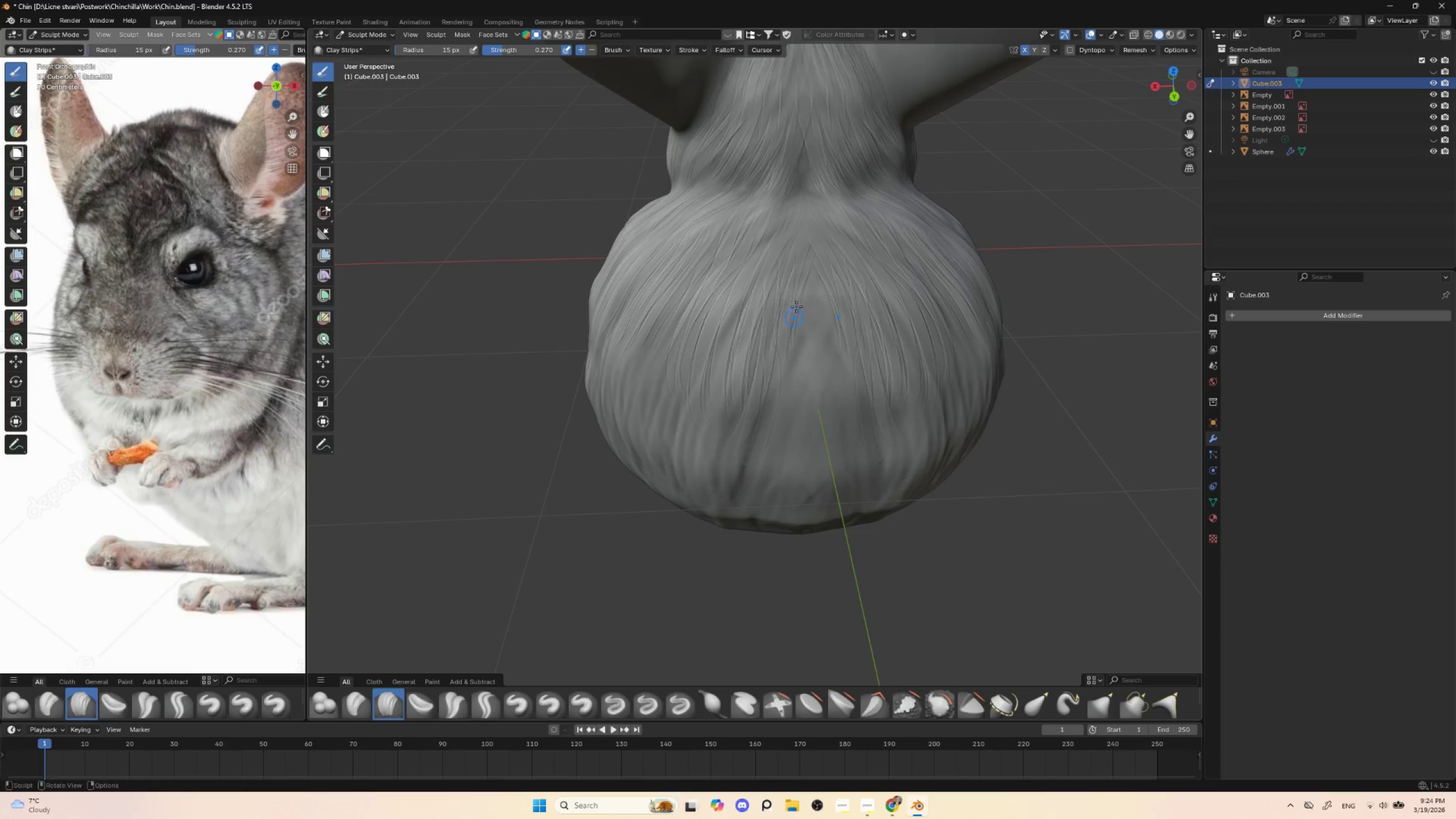 
left_click_drag(start_coordinate=[800, 289], to_coordinate=[773, 398])
 